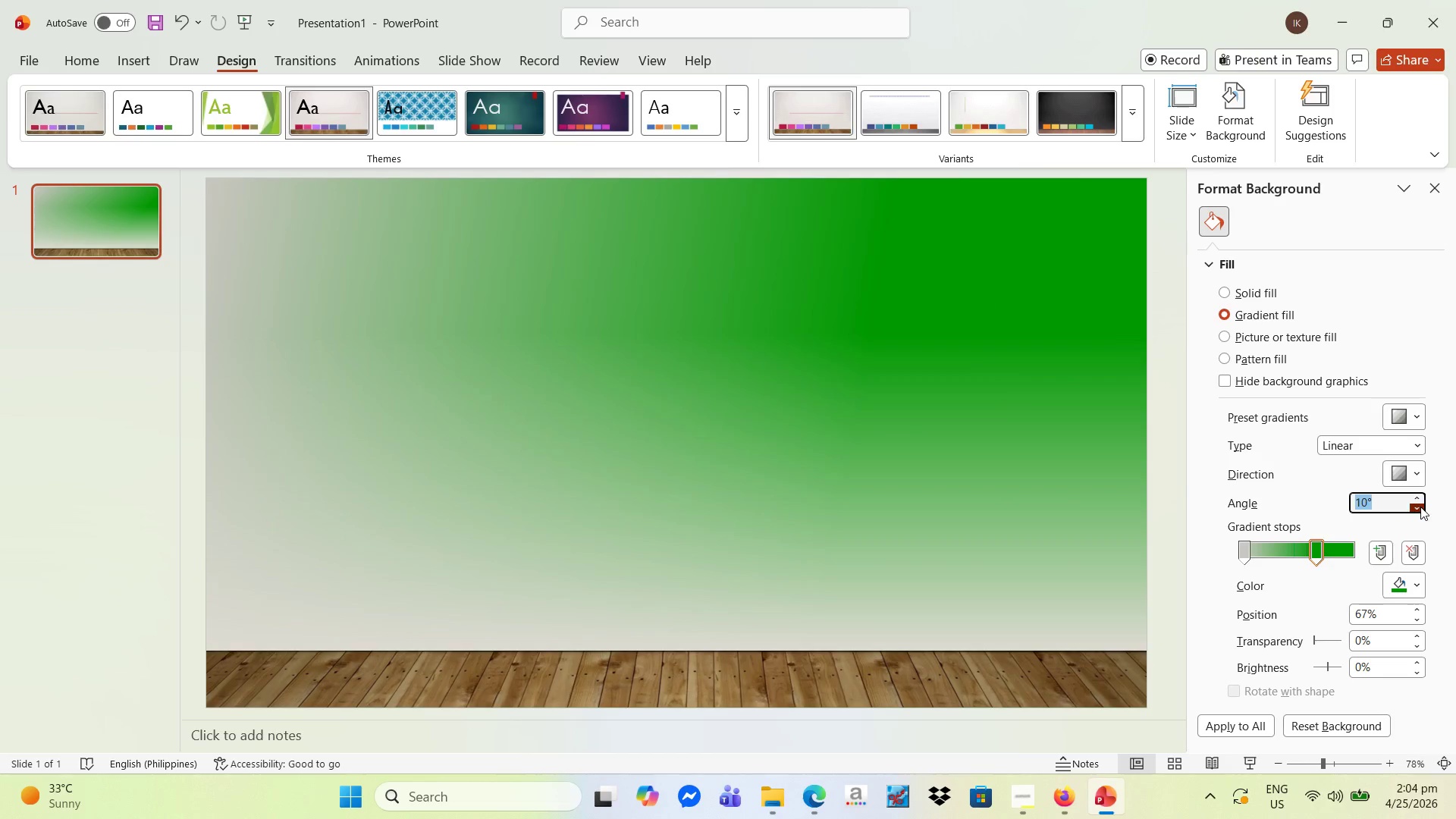 
triple_click([1420, 507])
 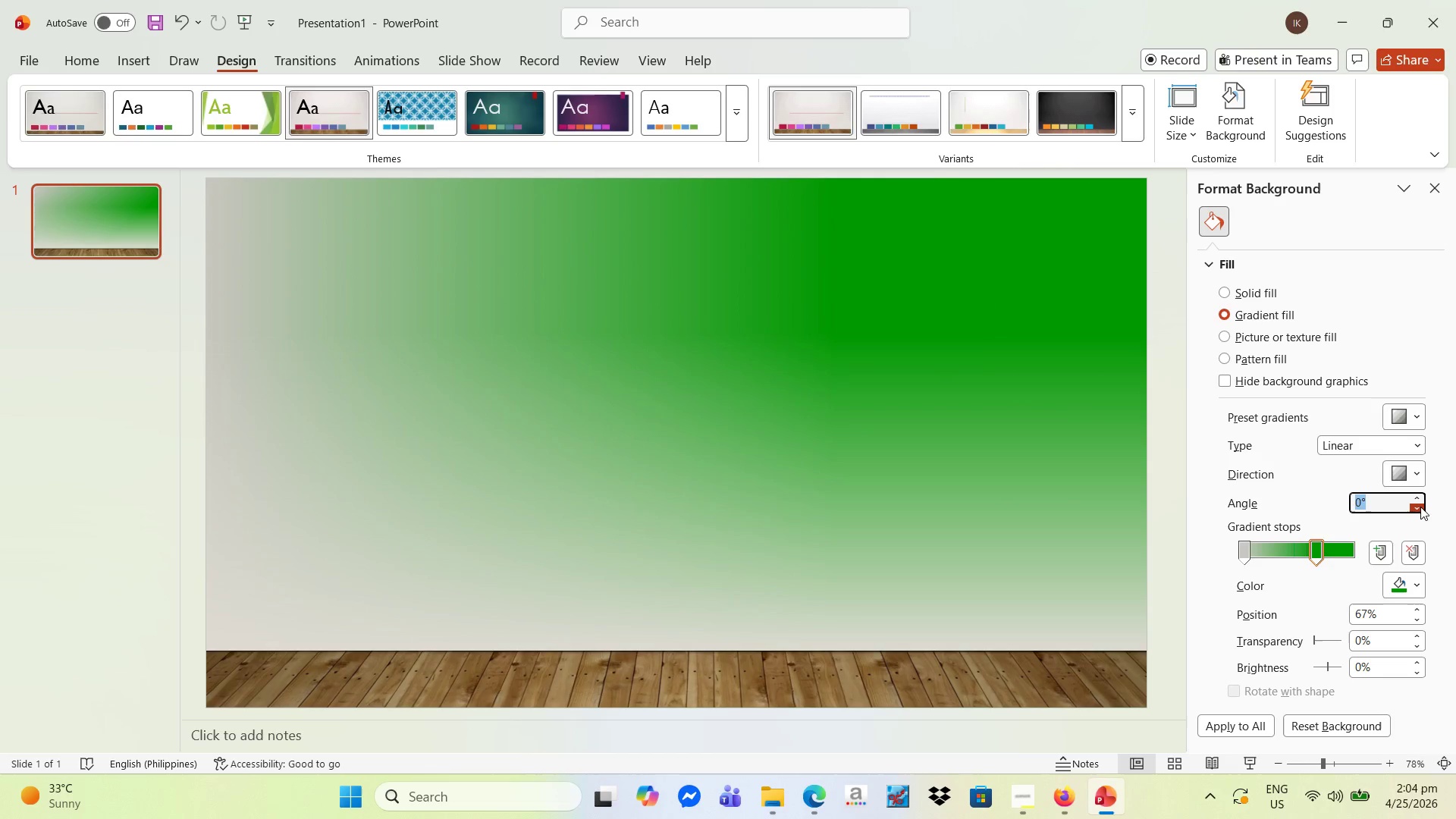 
triple_click([1420, 507])
 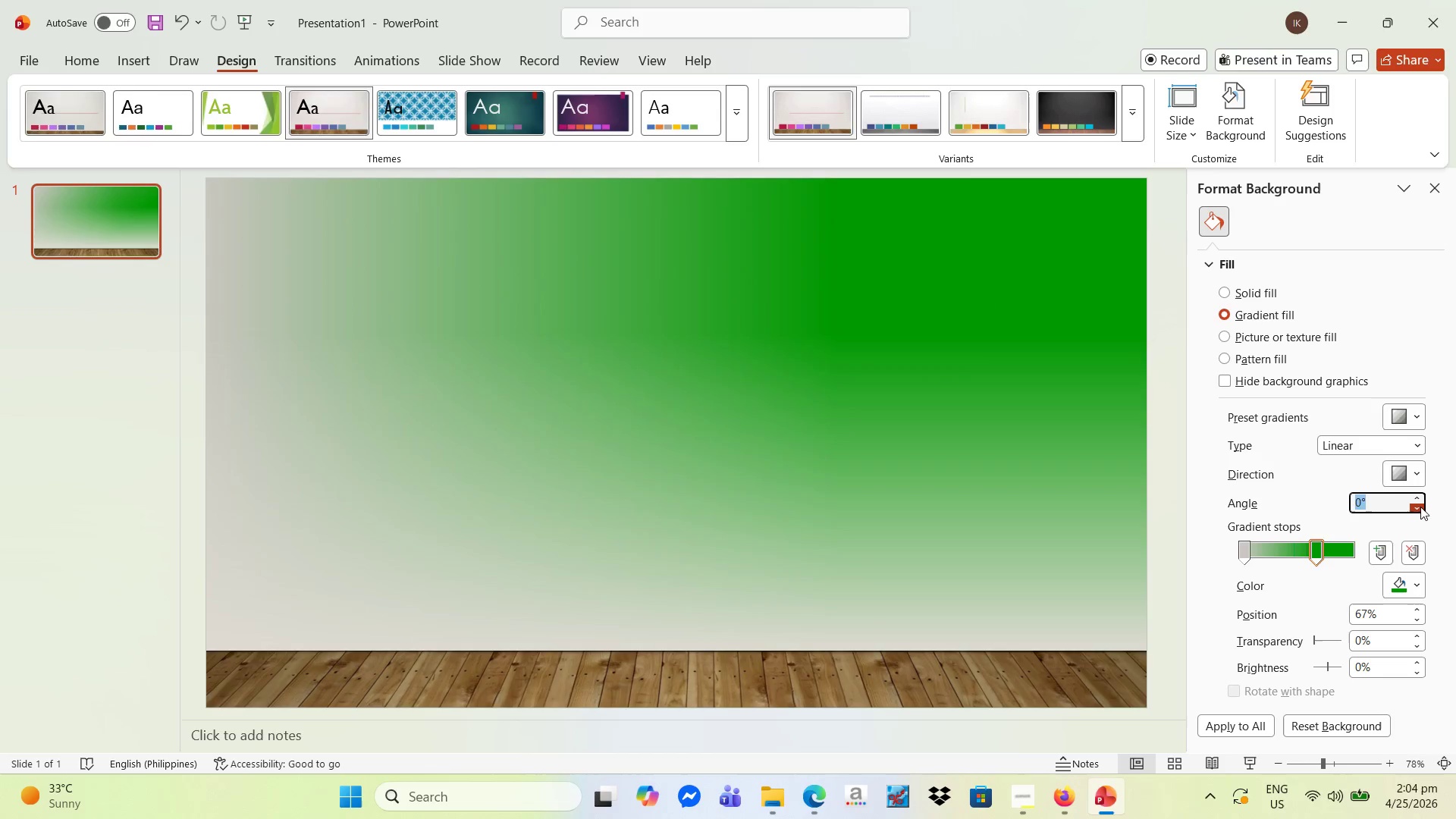 
triple_click([1420, 507])
 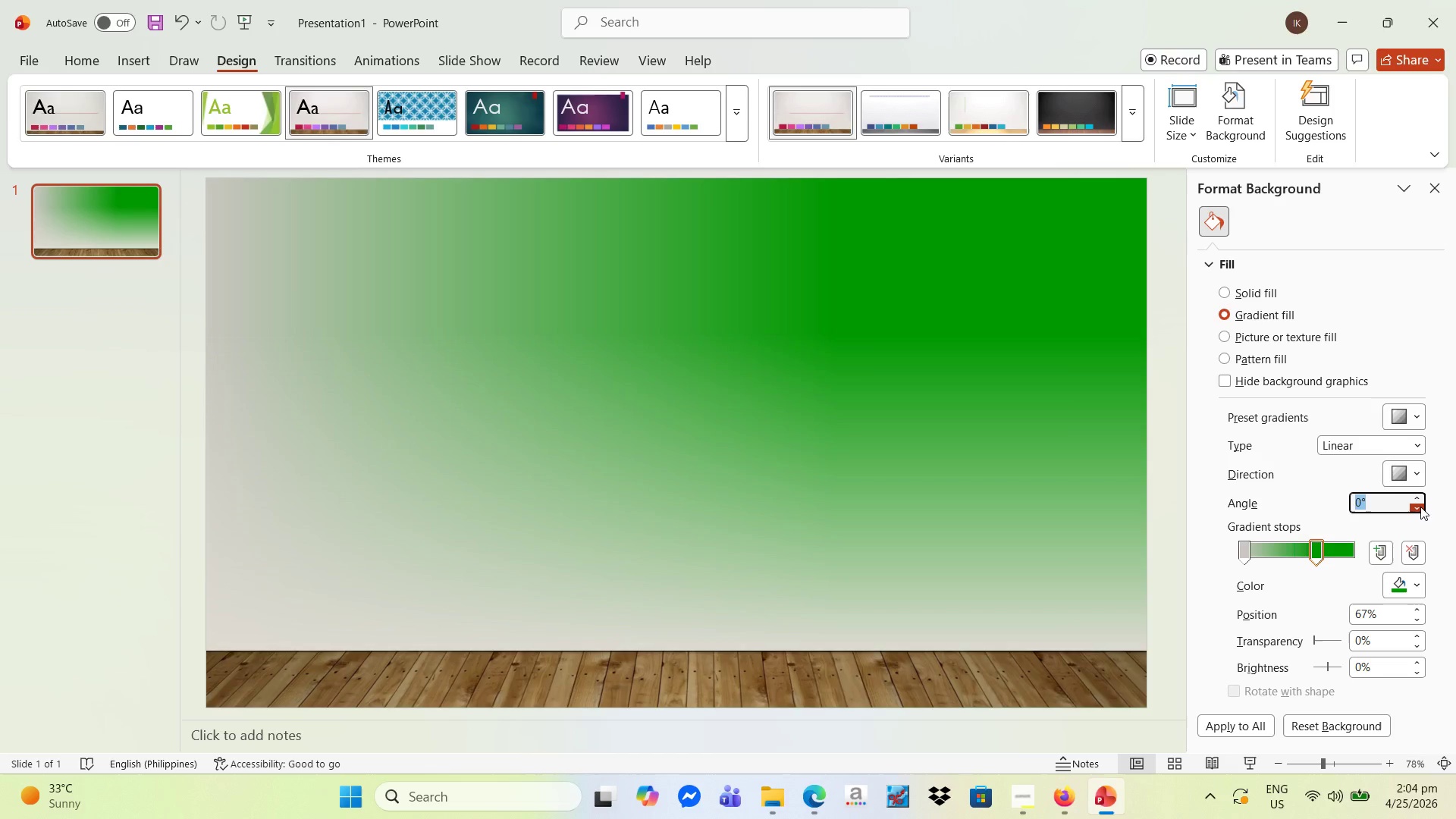 
triple_click([1420, 507])
 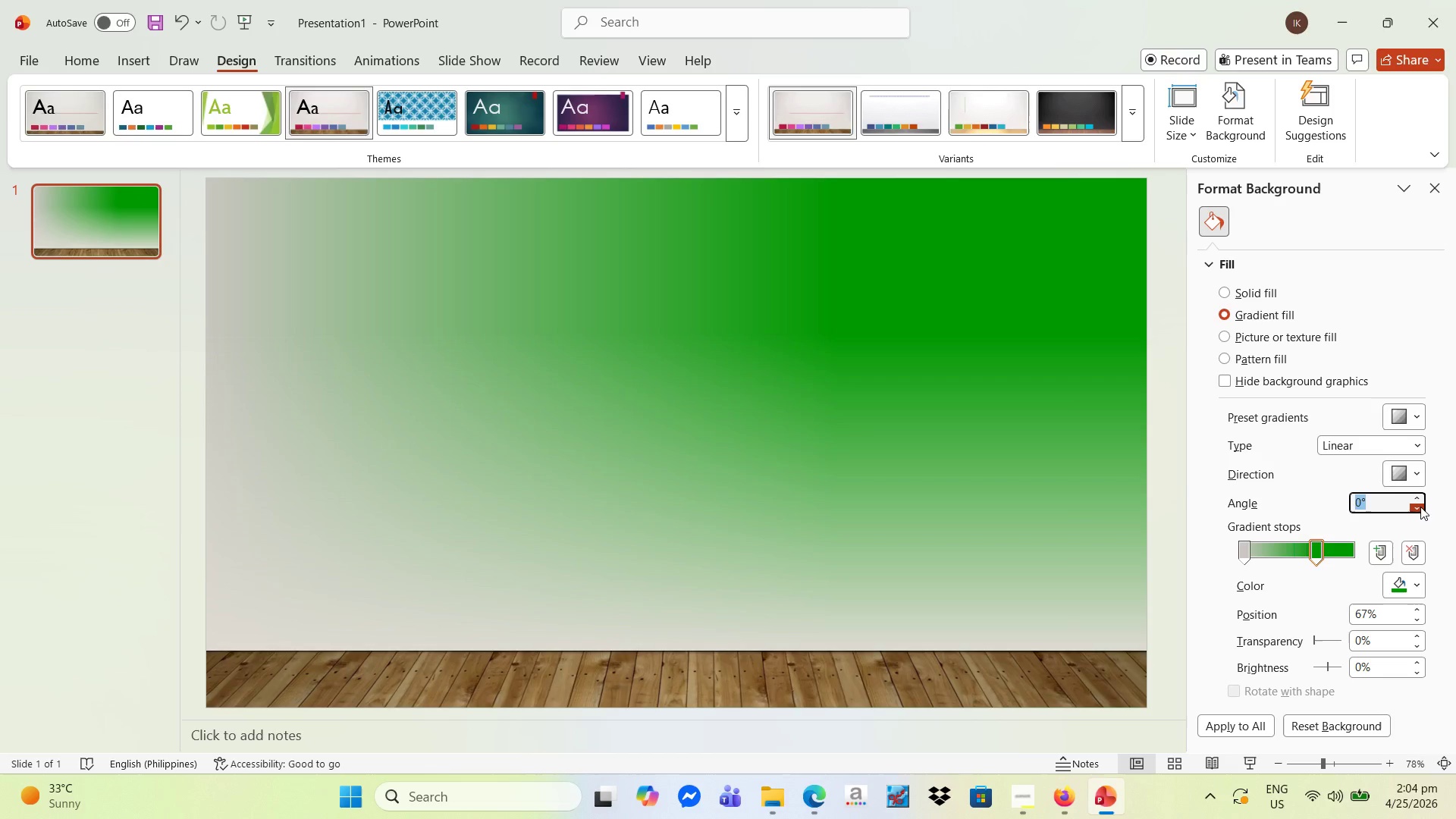 
triple_click([1420, 507])
 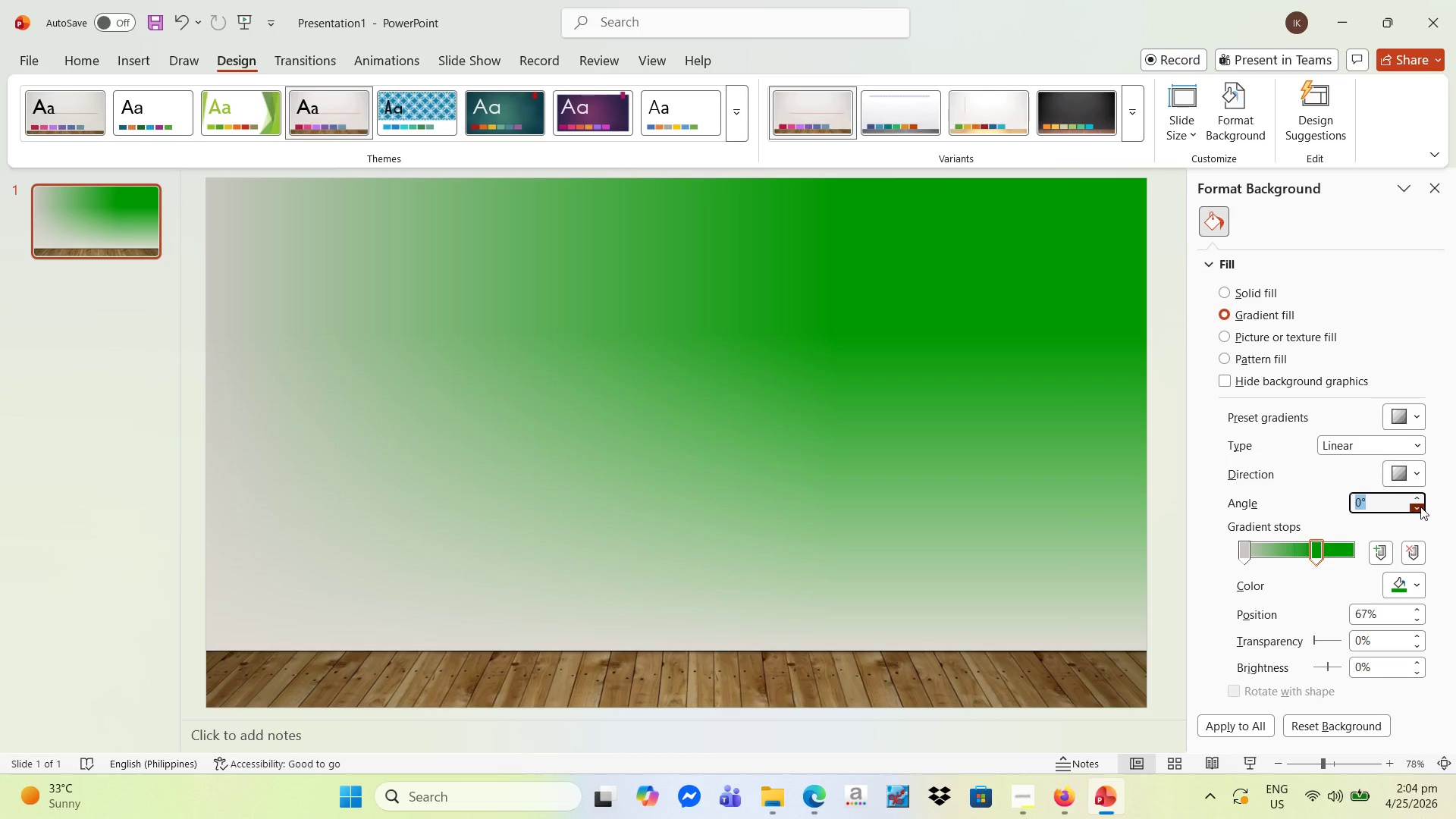 
triple_click([1420, 507])
 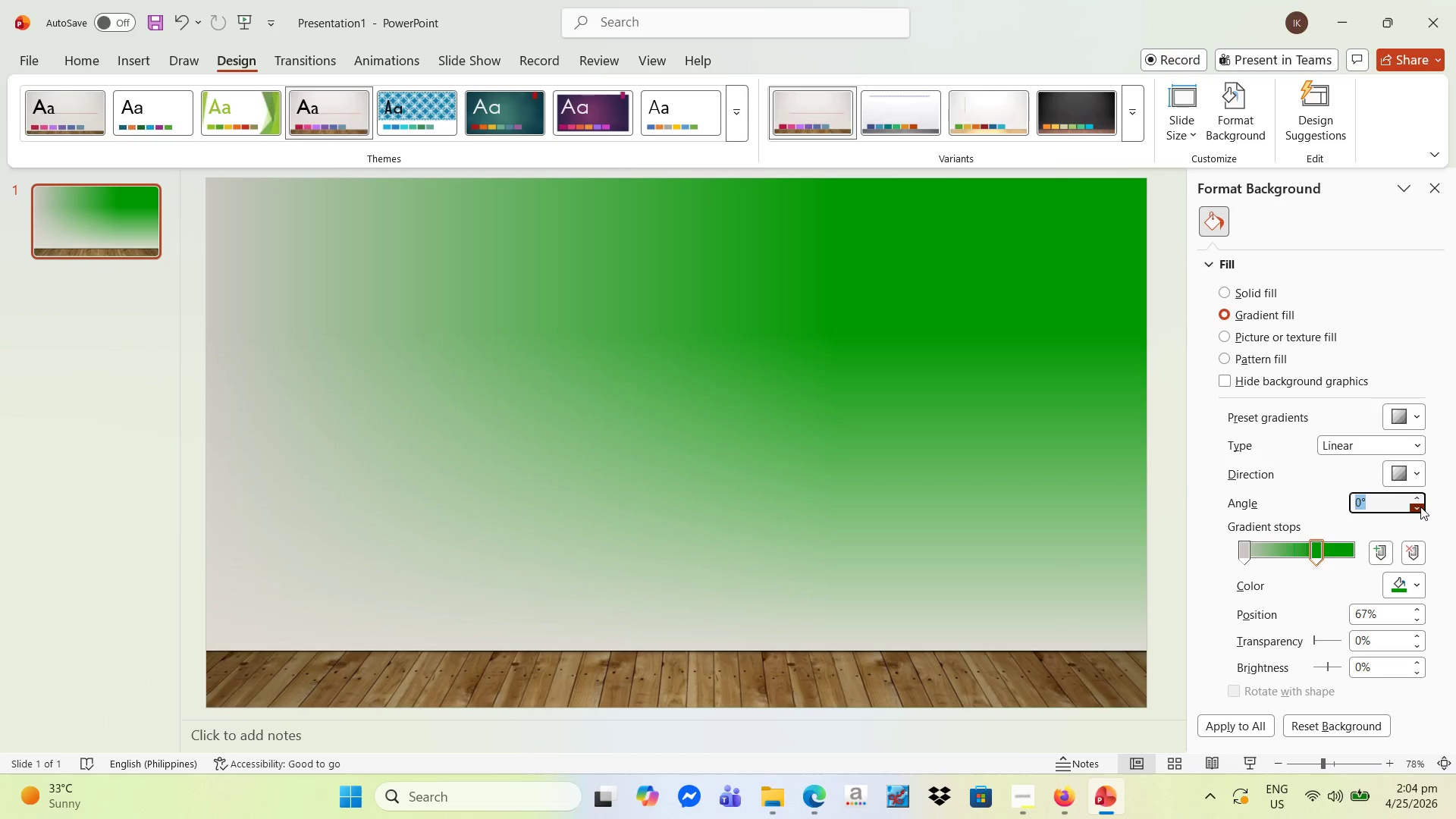 
triple_click([1420, 507])
 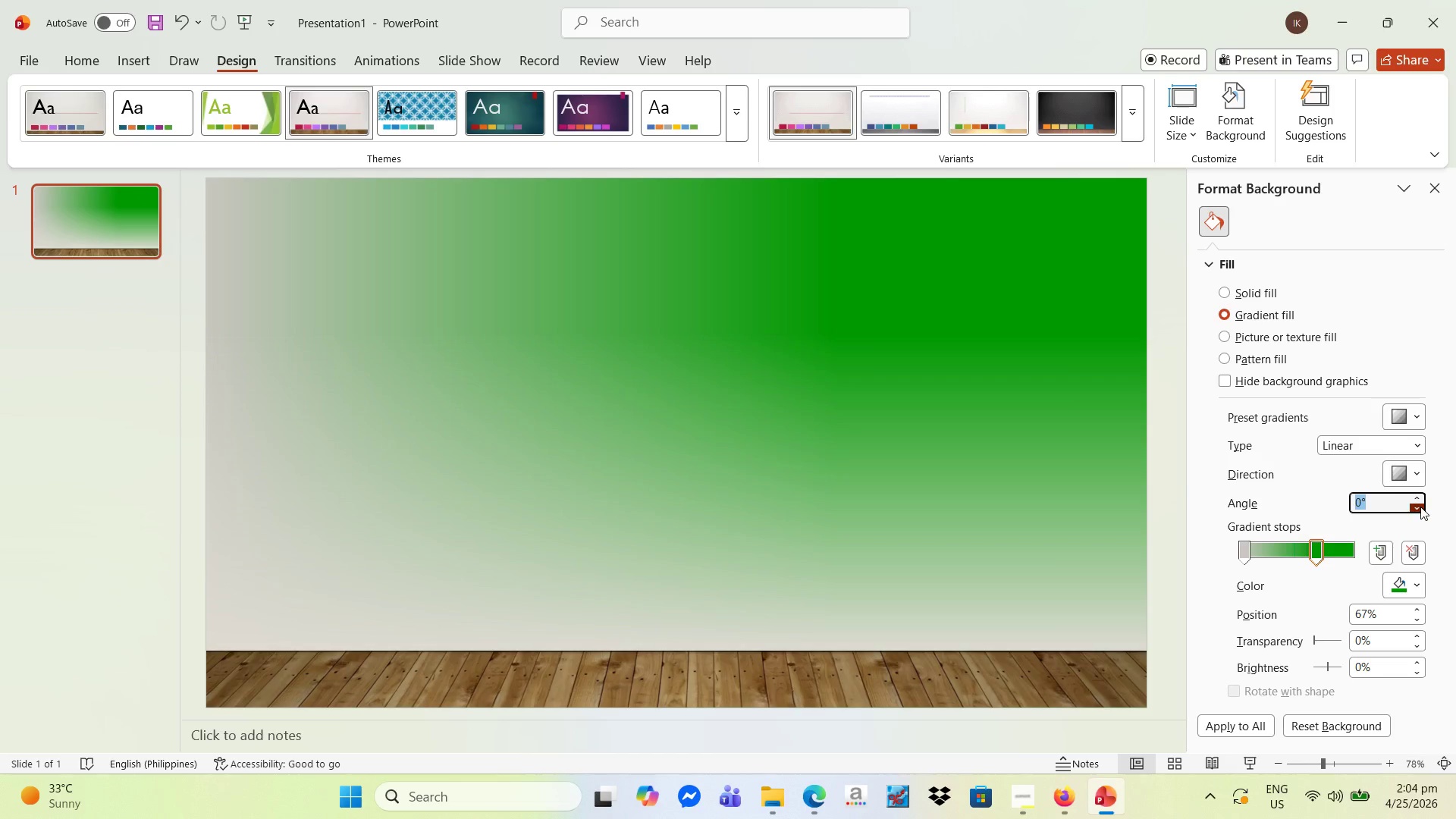 
triple_click([1420, 507])
 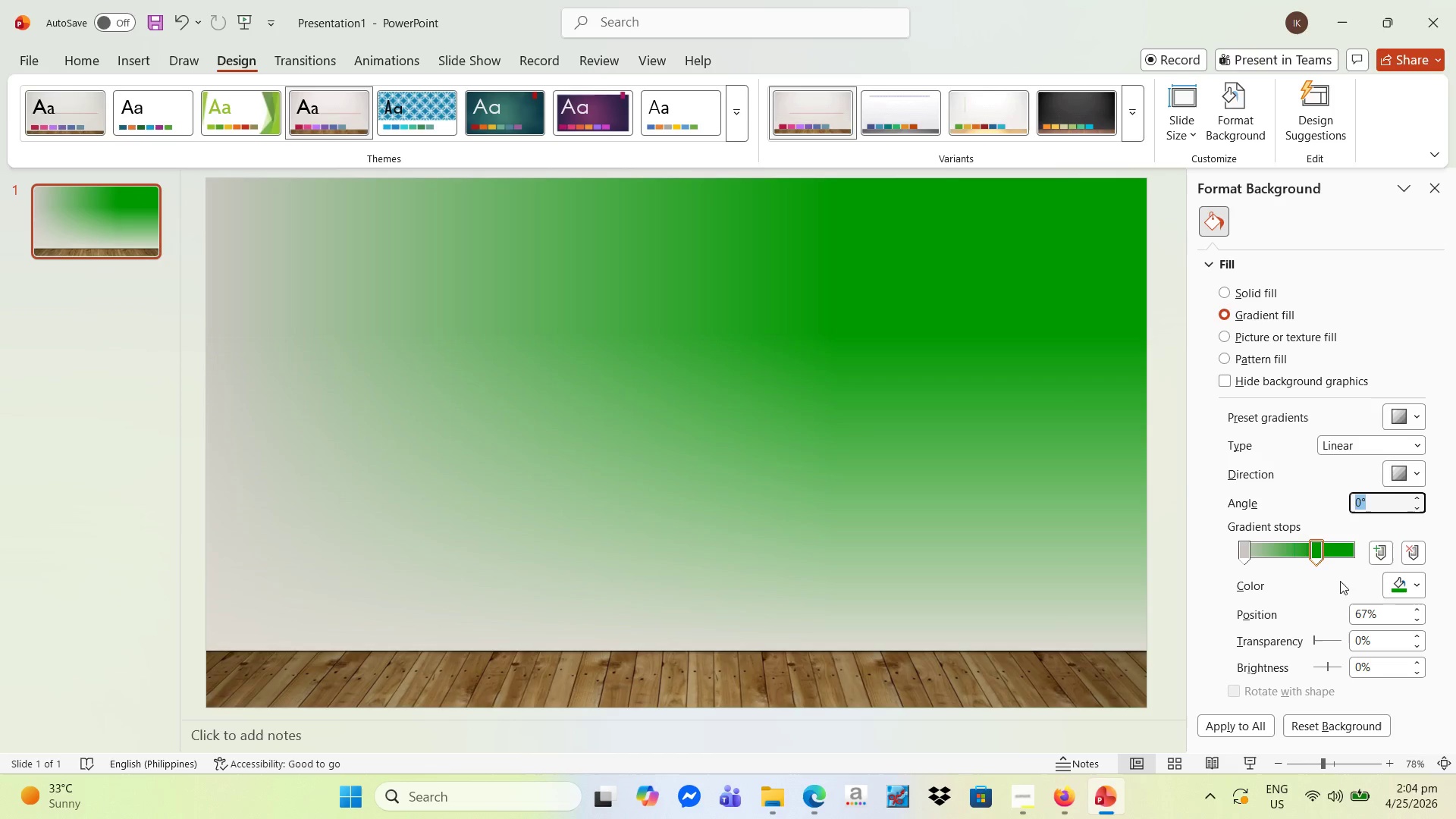 
scroll: coordinate [1325, 584], scroll_direction: down, amount: 2.0
 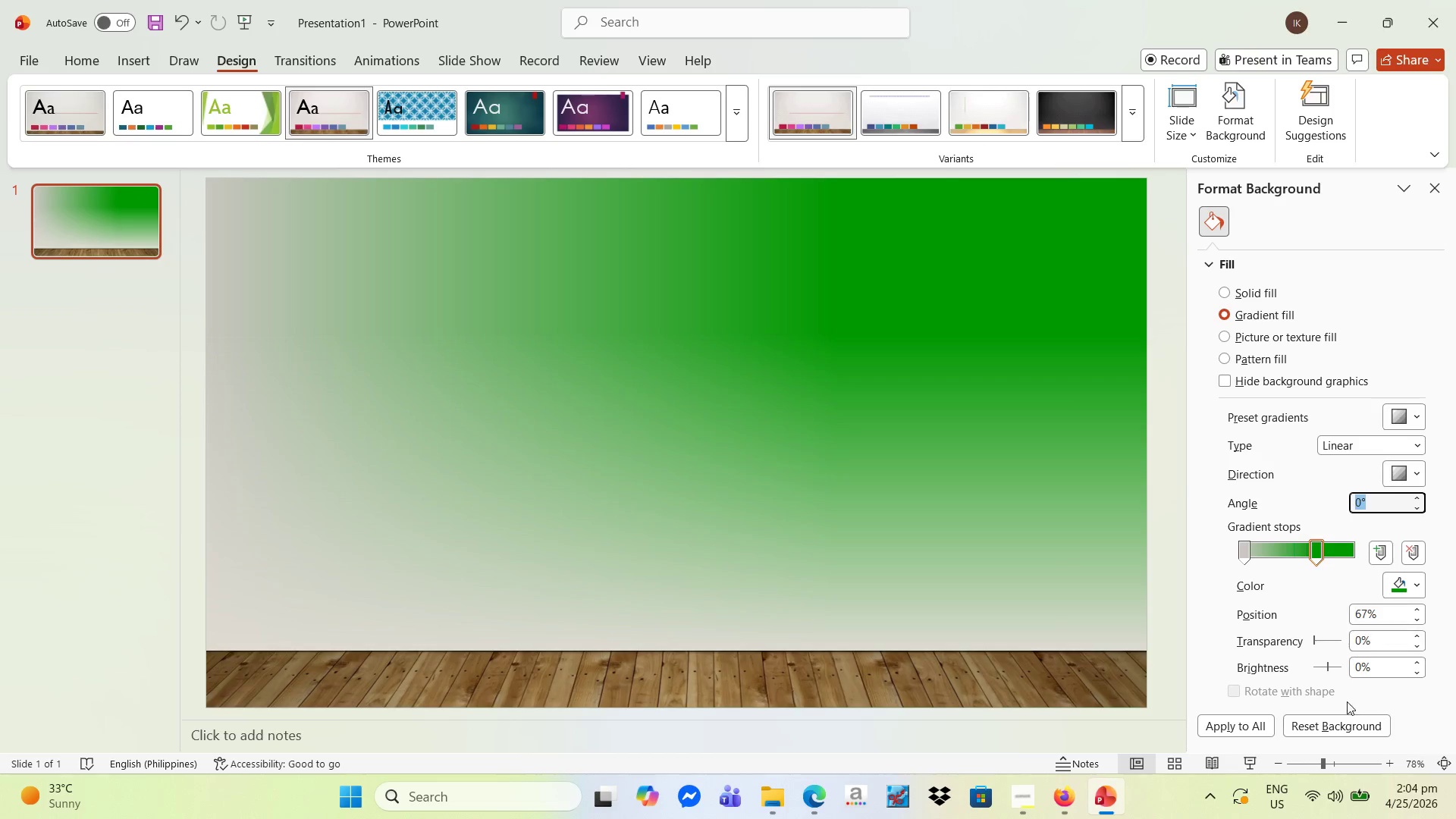 
left_click([1353, 723])
 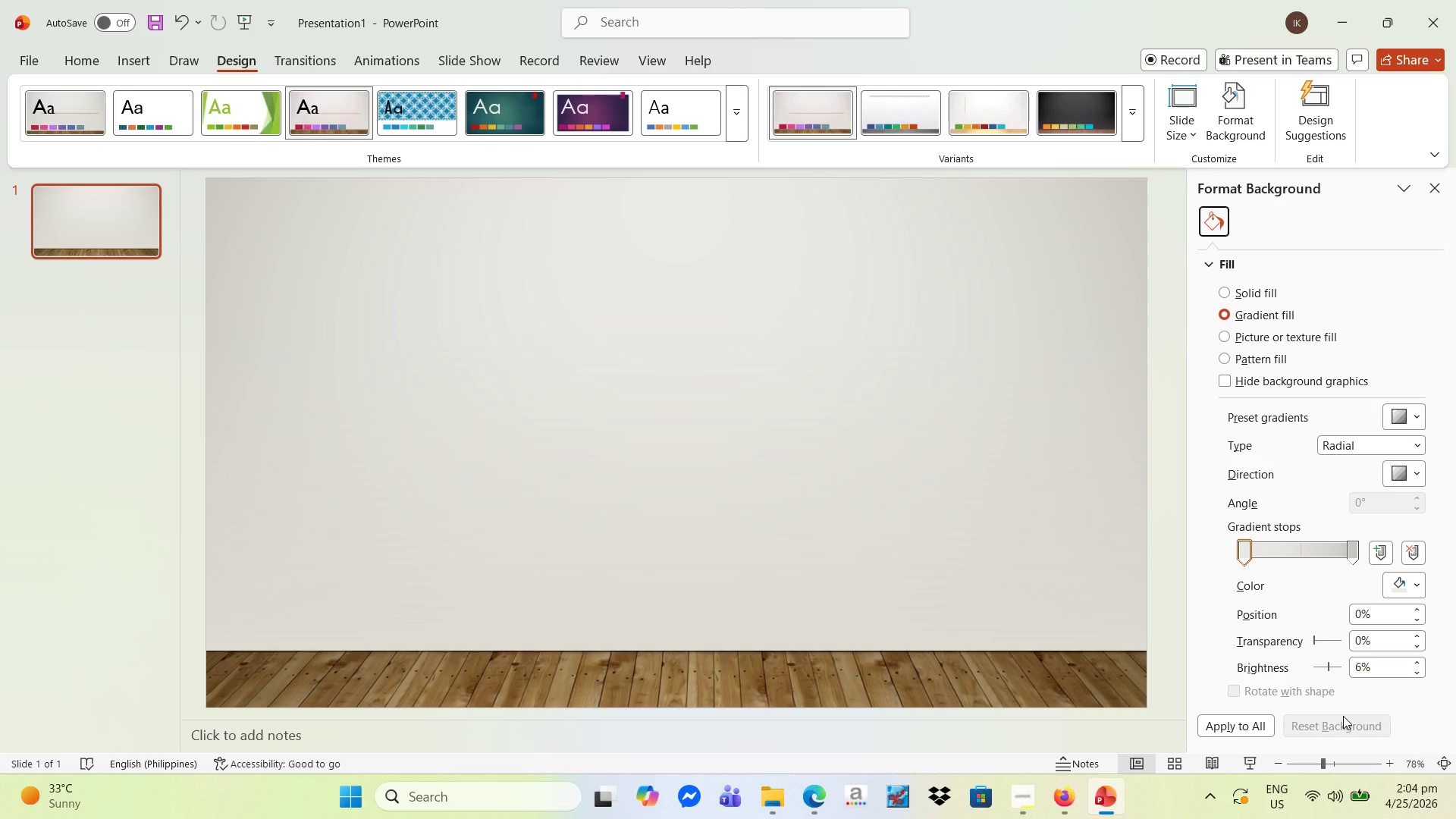 
wait(20.09)
 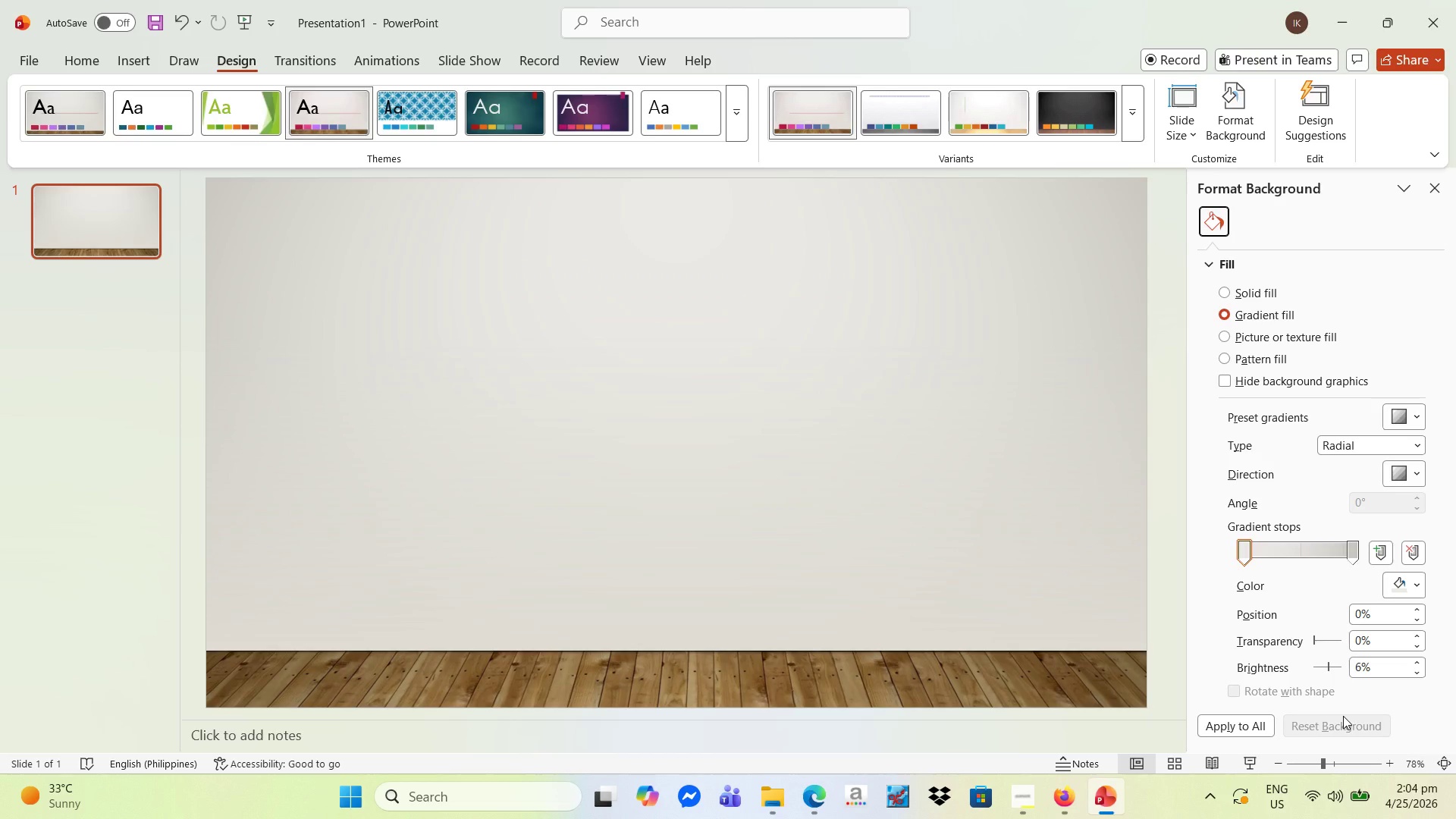 
left_click([1226, 356])
 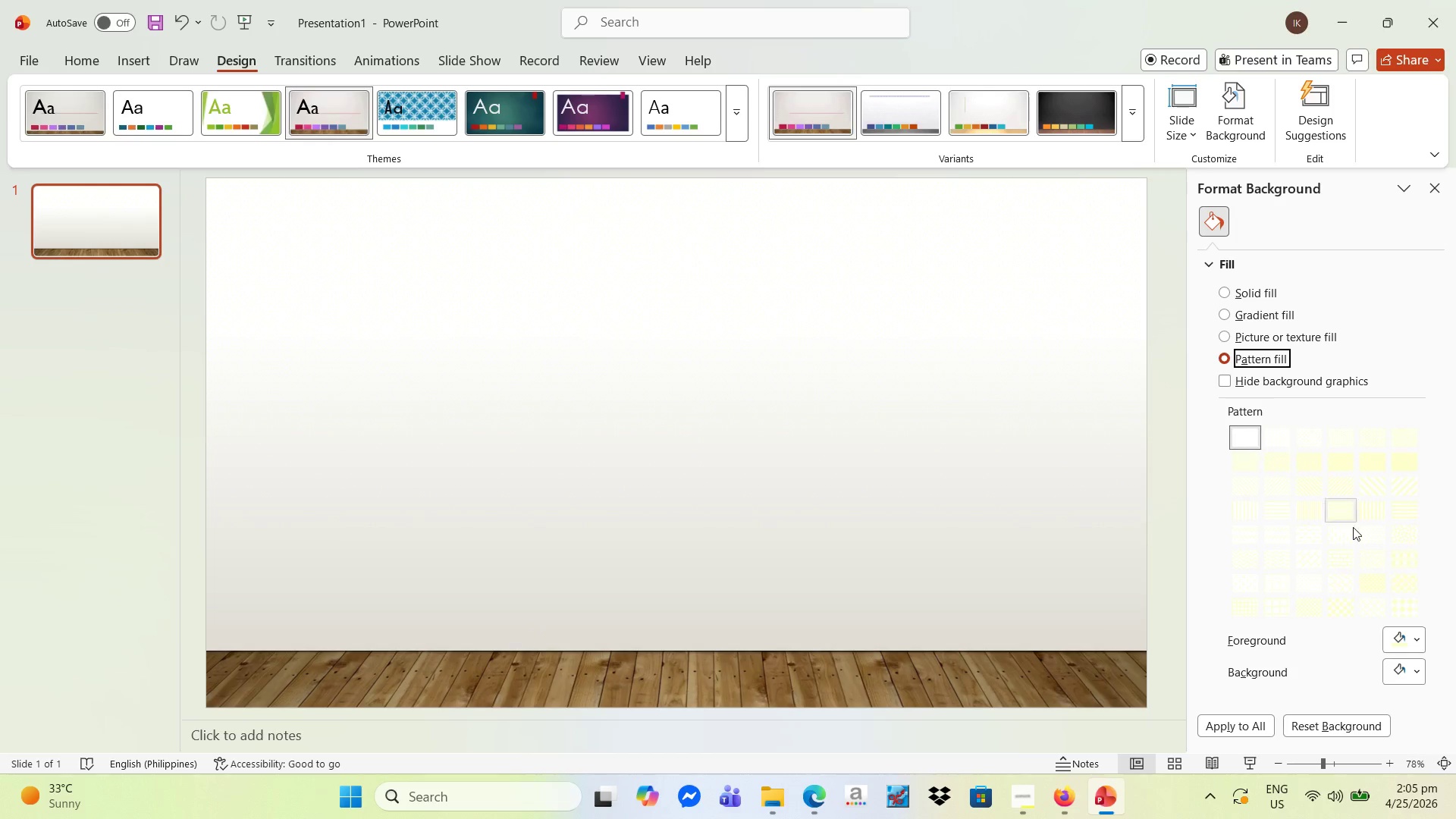 
mouse_move([1414, 648])
 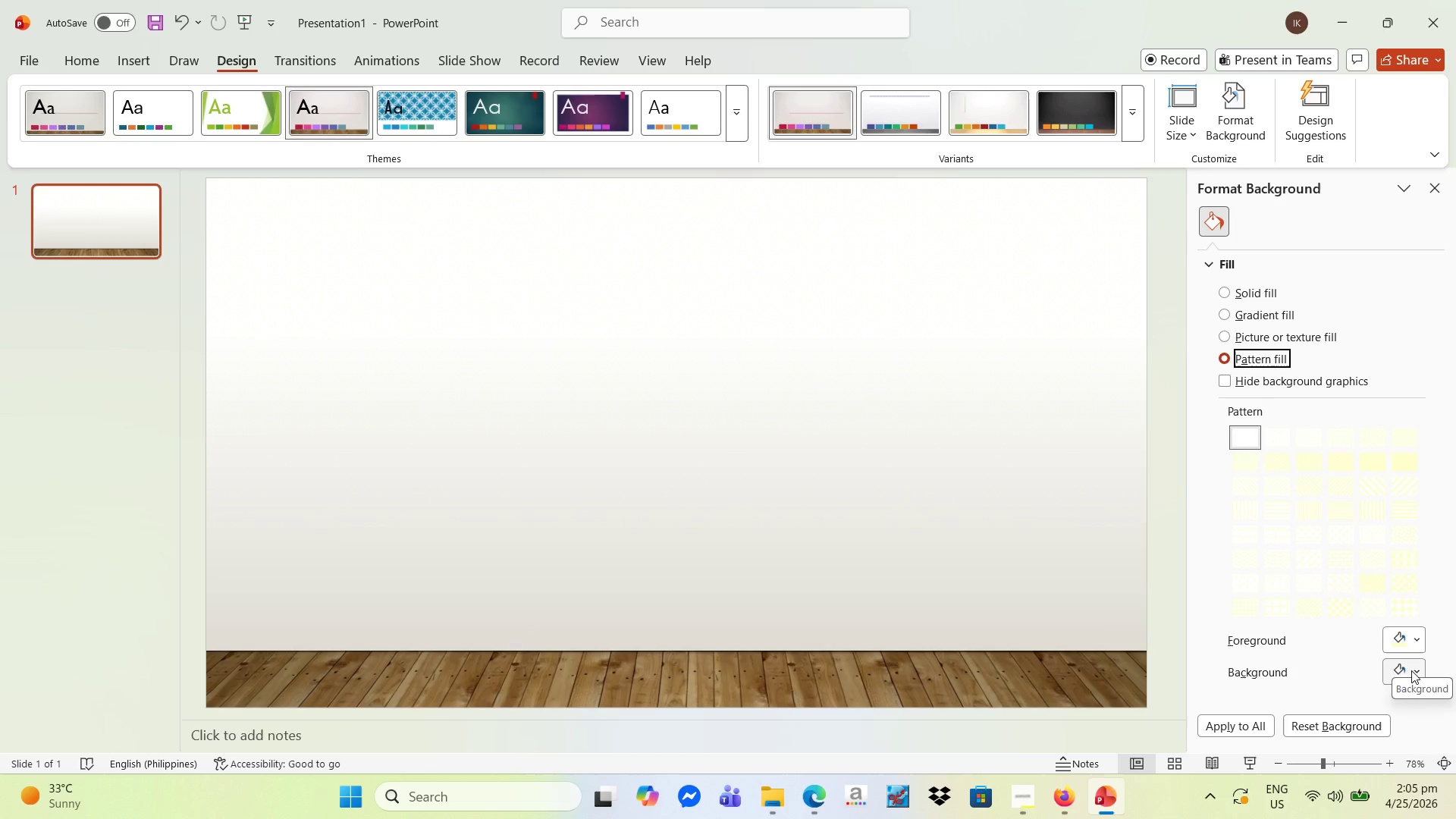 
left_click([1403, 672])
 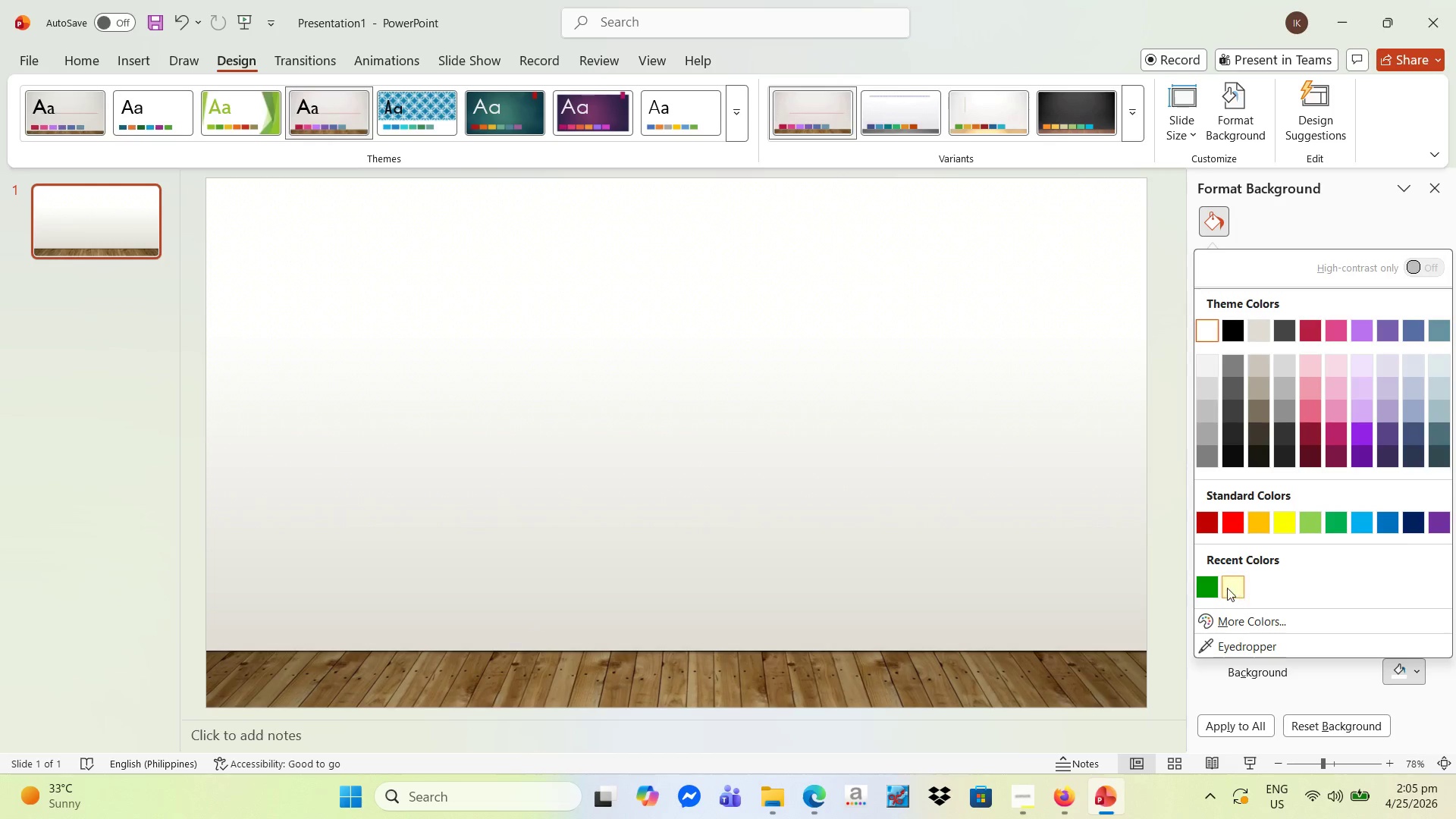 
left_click([1203, 588])
 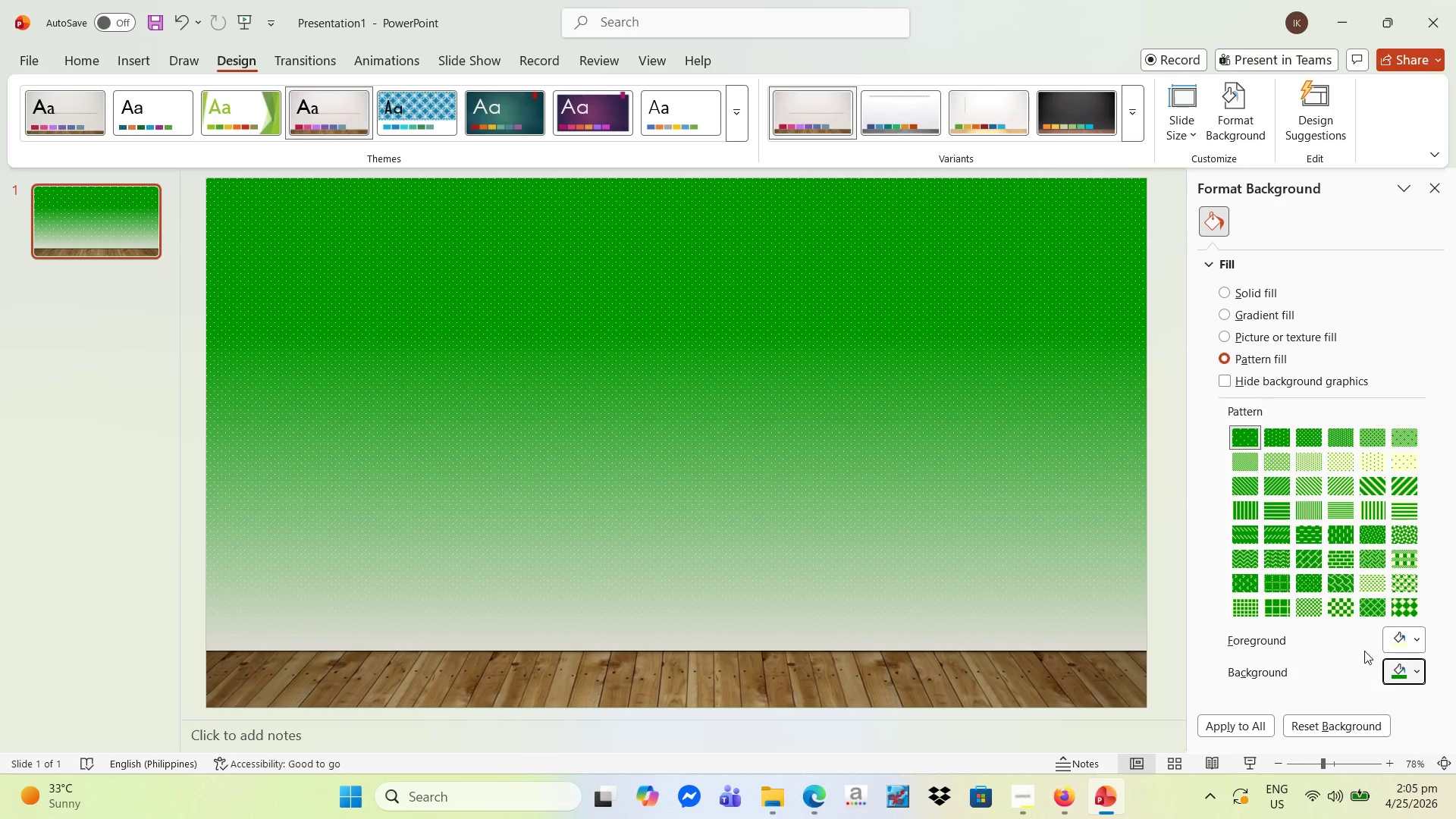 
wait(6.19)
 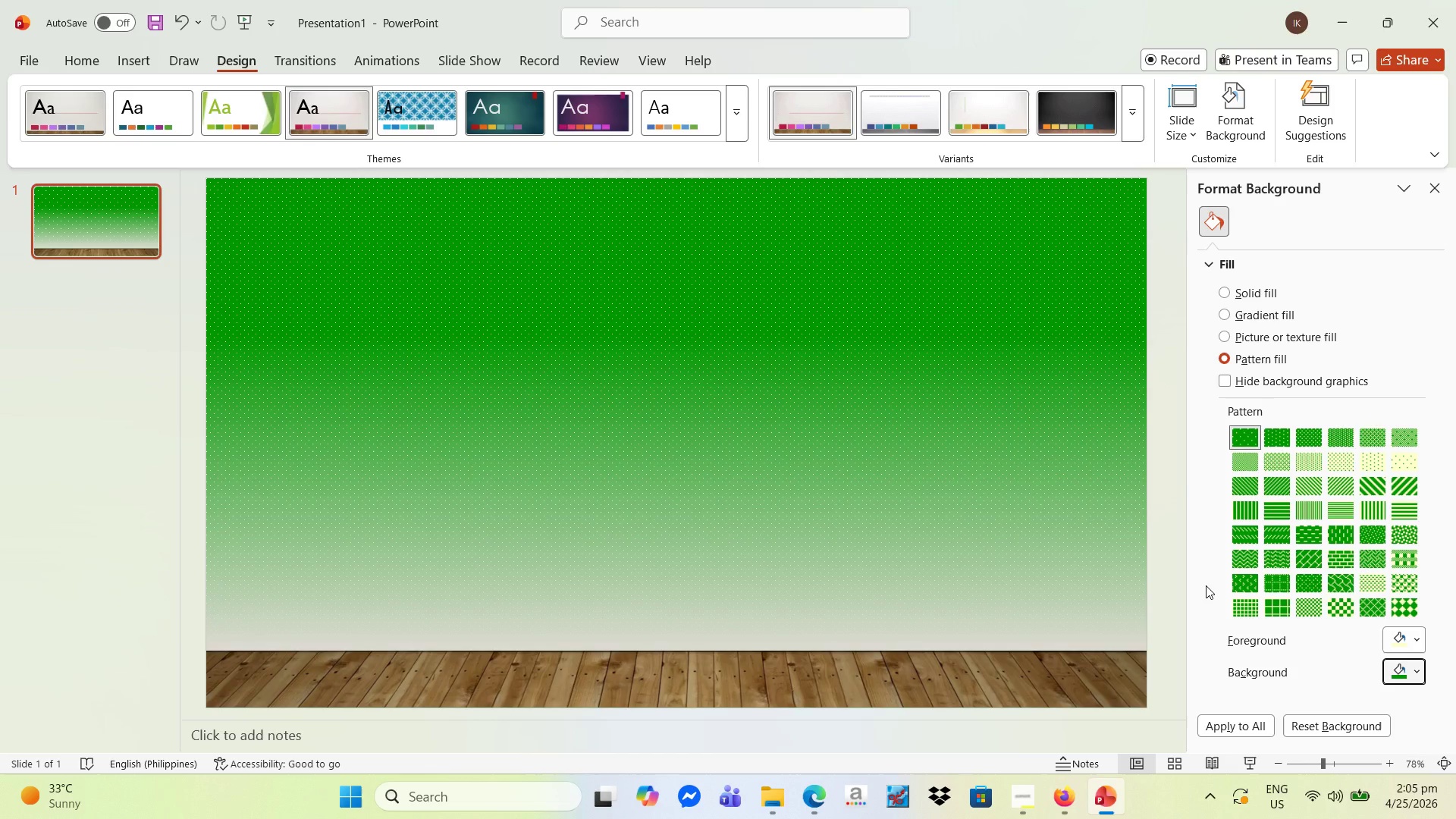 
mouse_move([1418, 671])
 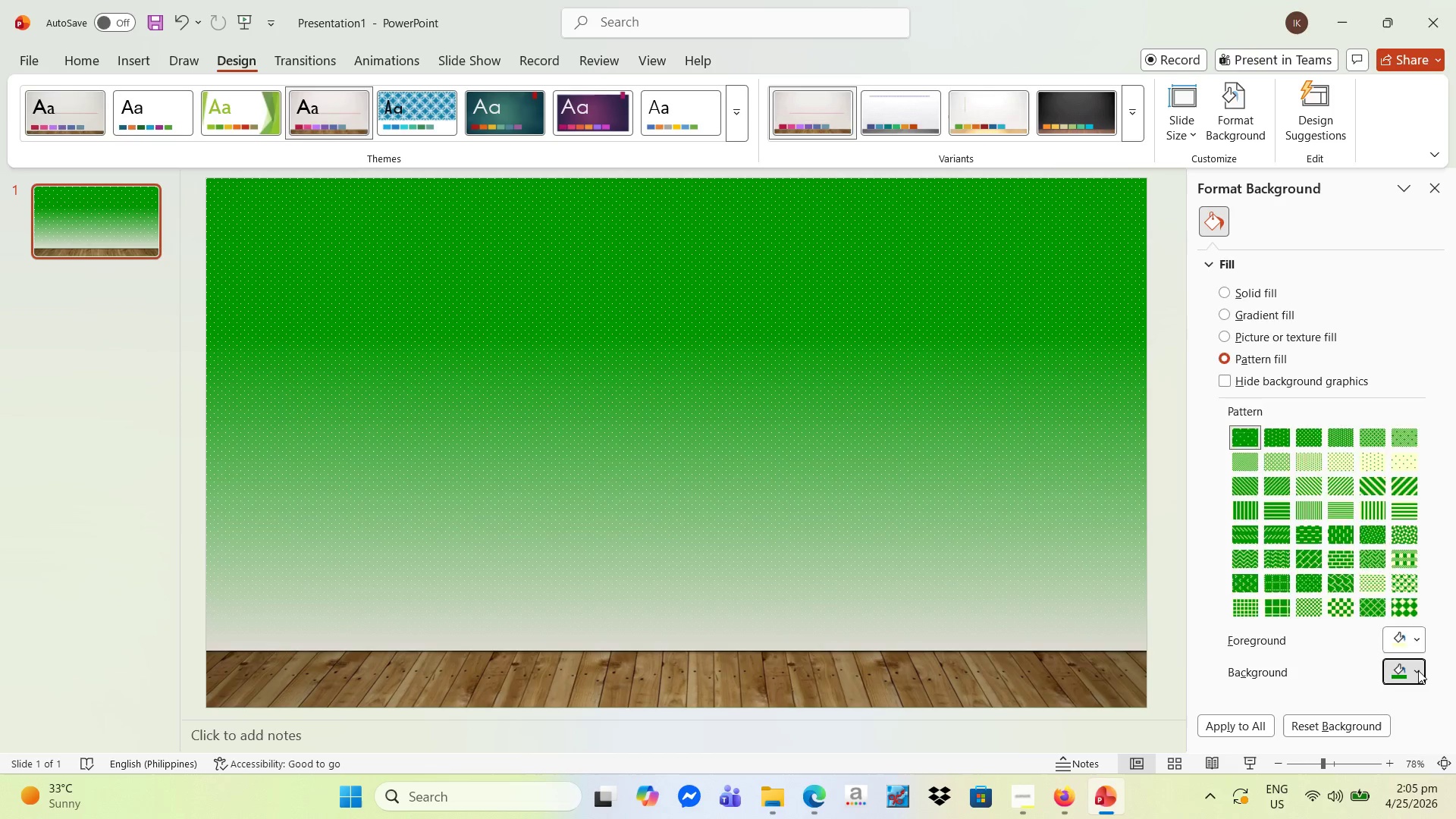 
left_click([1418, 670])
 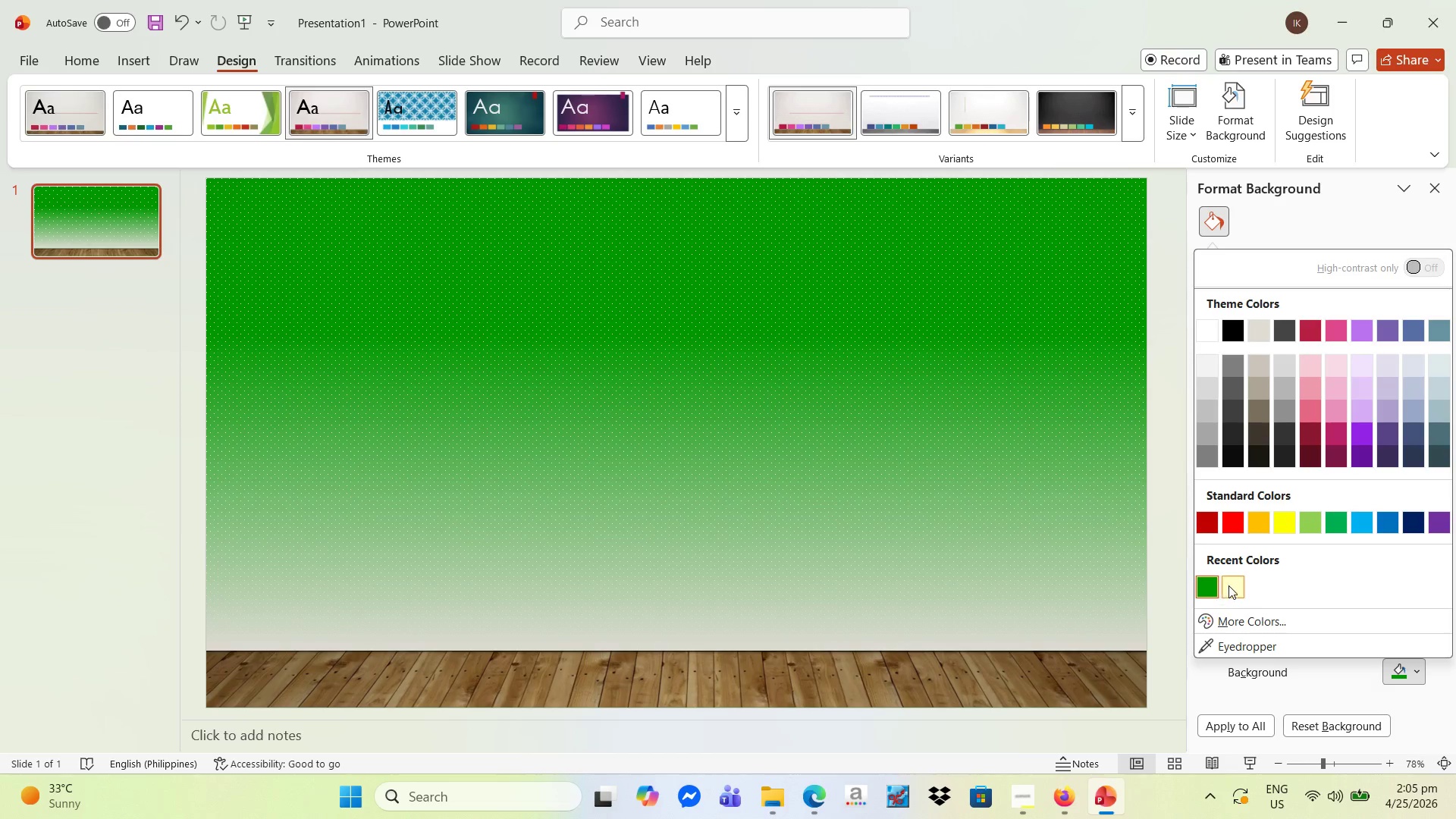 
left_click([1238, 588])
 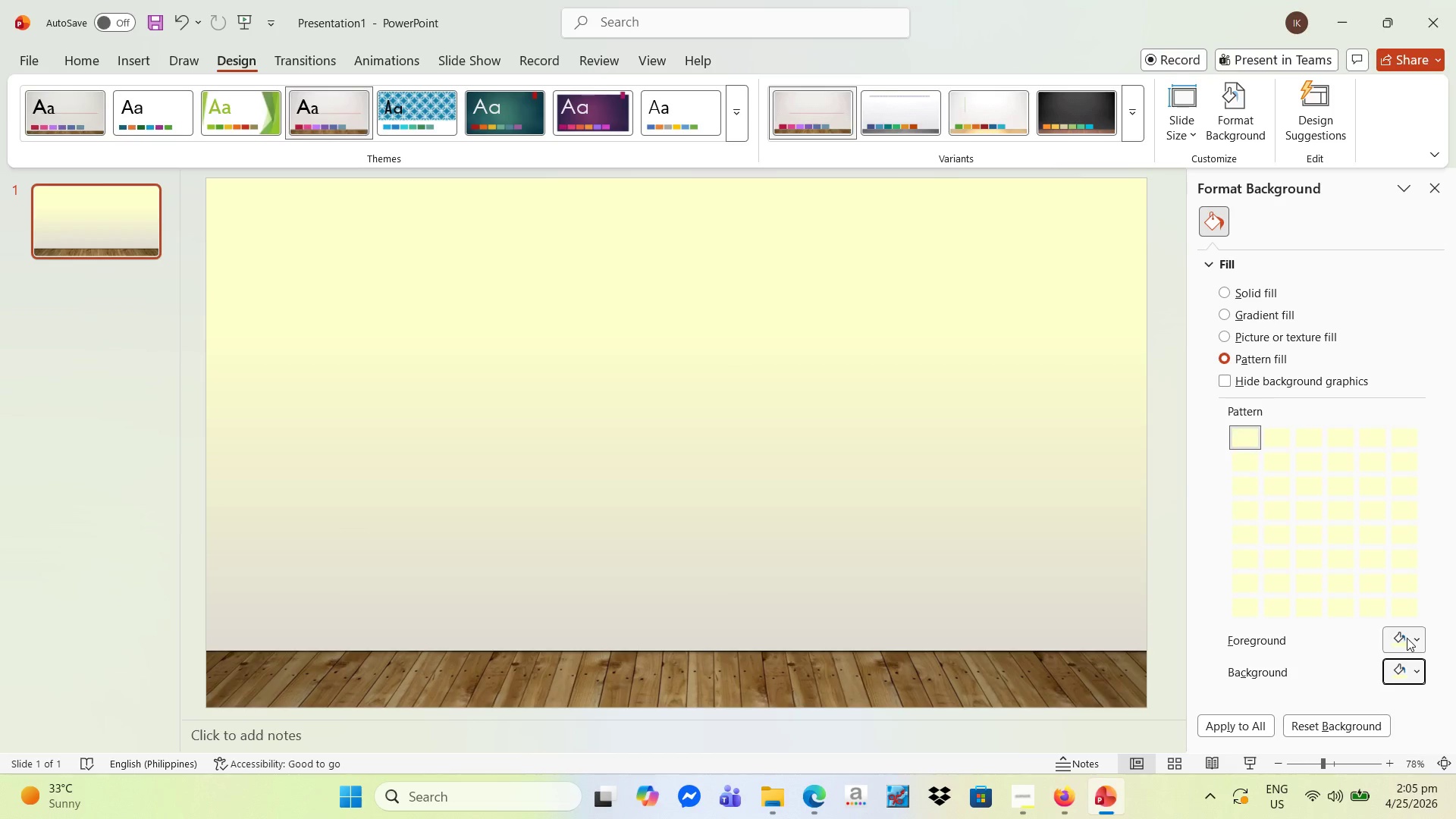 
left_click([1414, 638])
 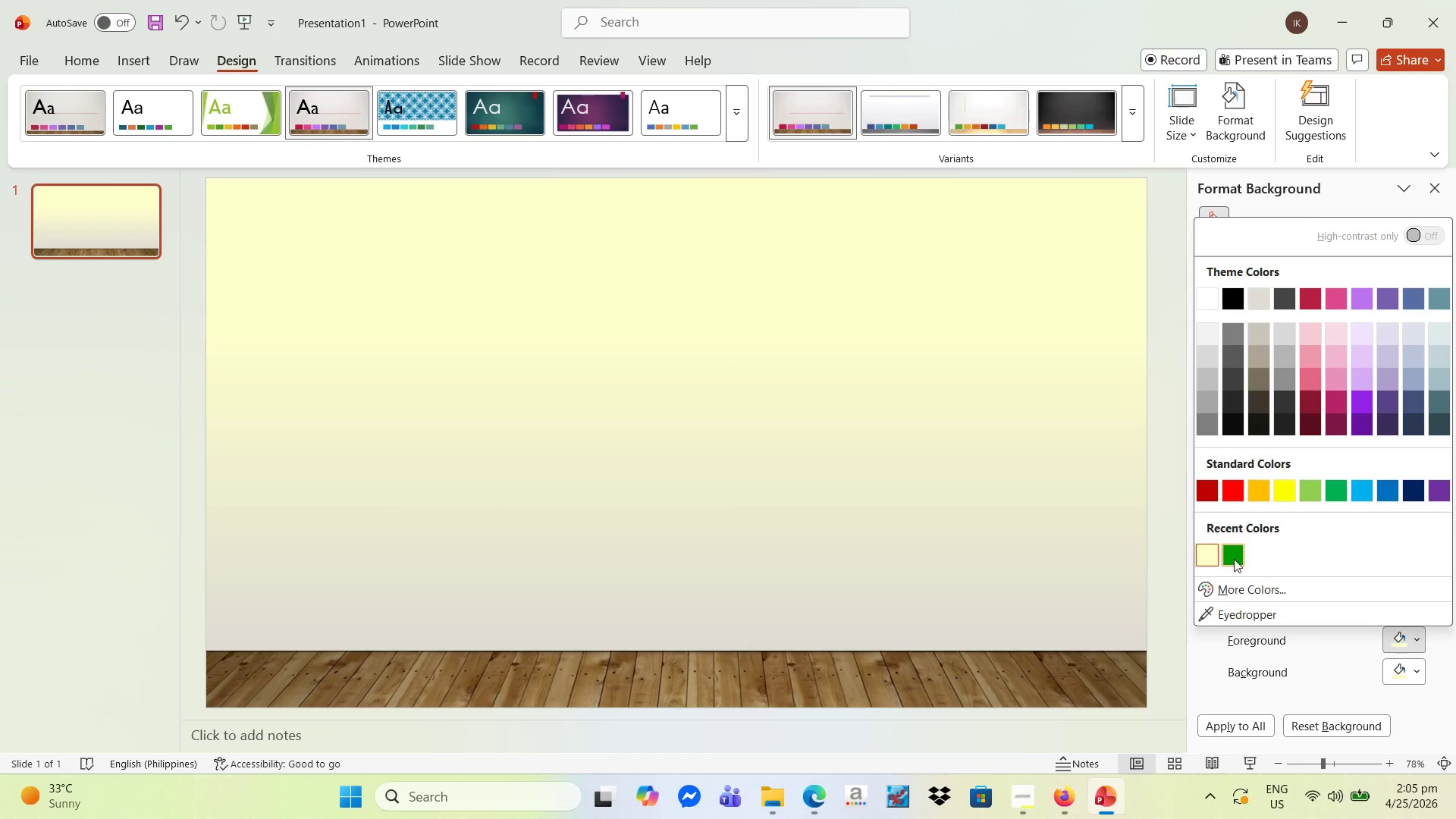 
left_click([1234, 559])
 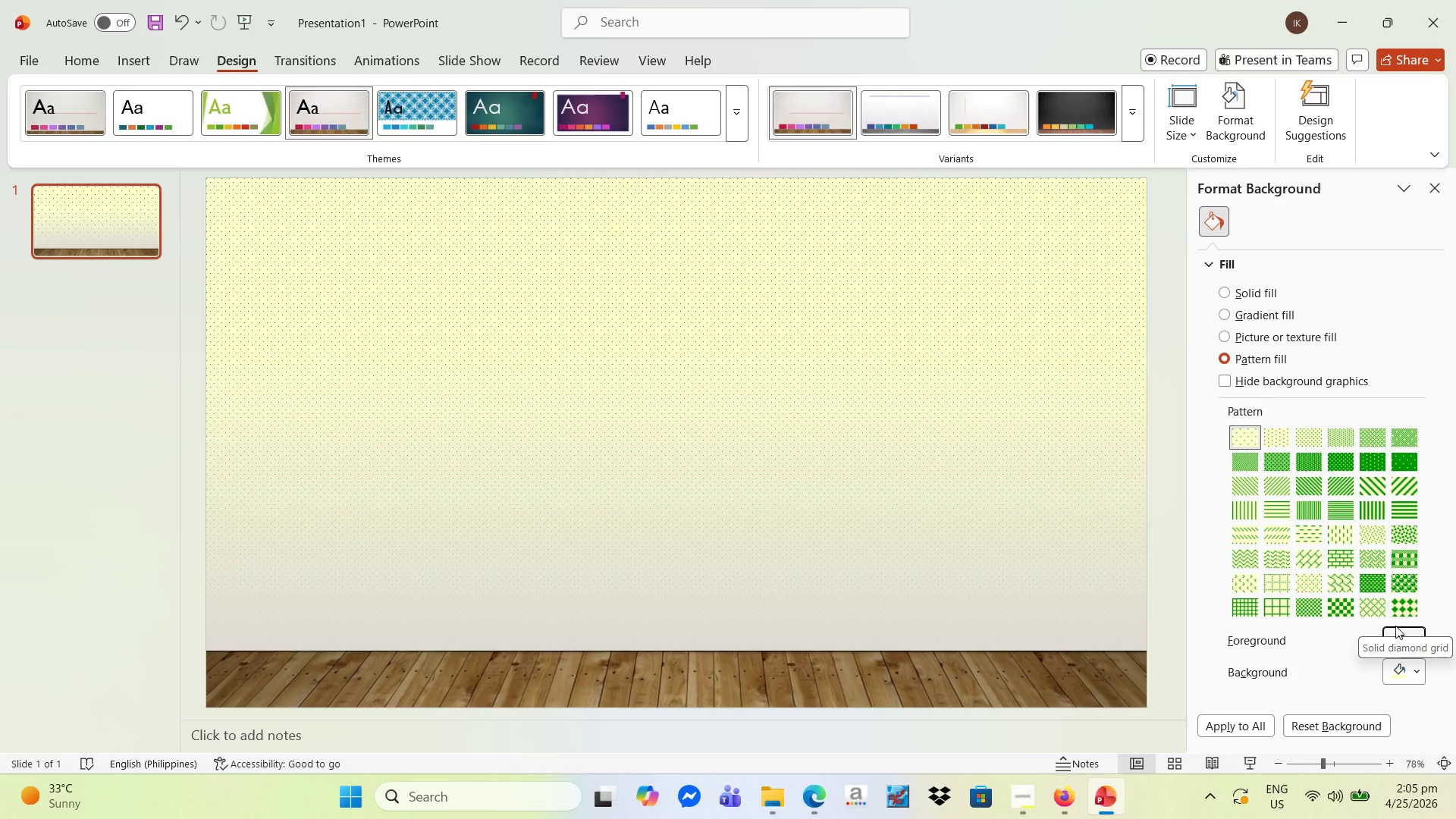 
wait(5.97)
 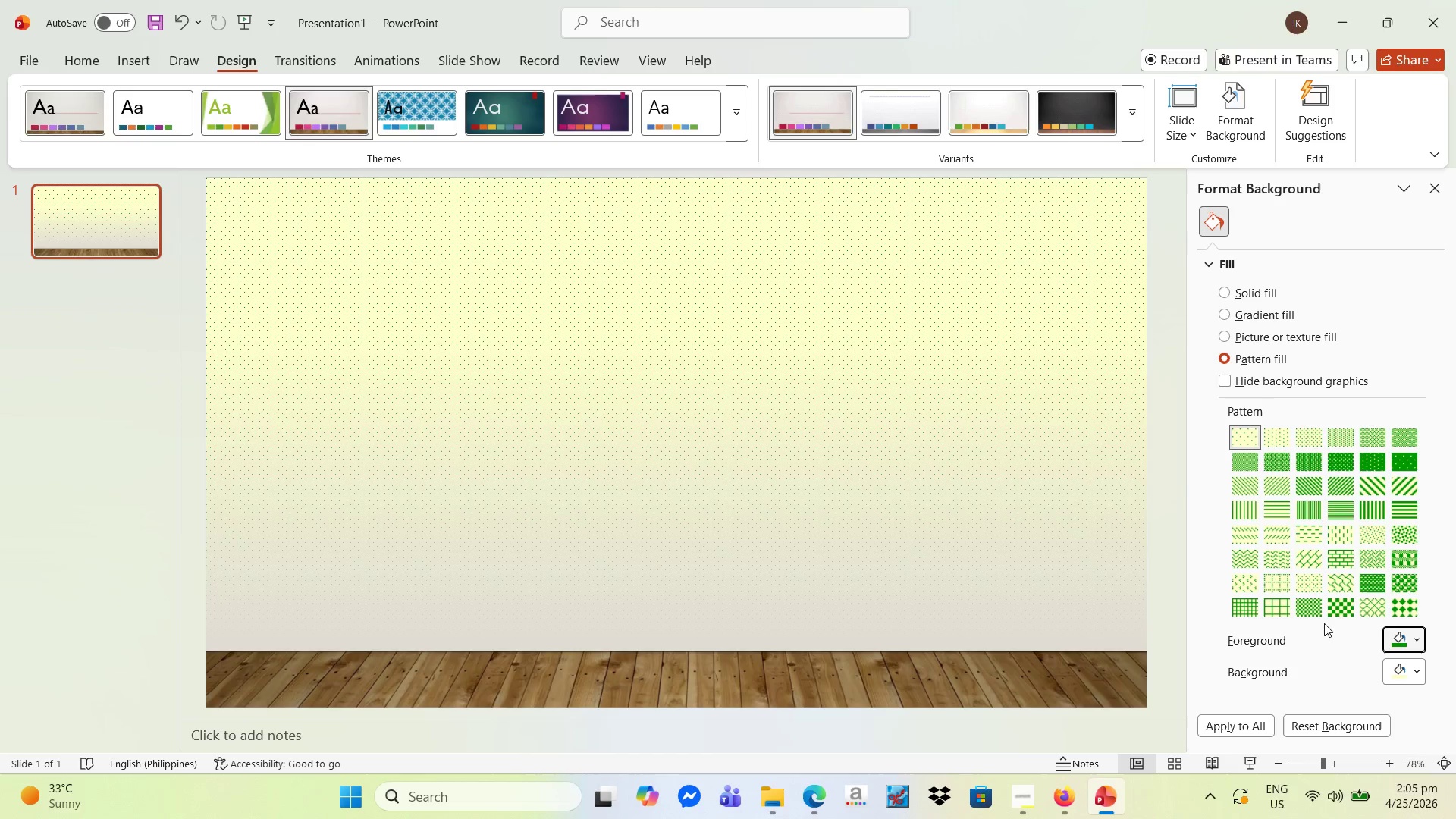 
left_click([1410, 460])
 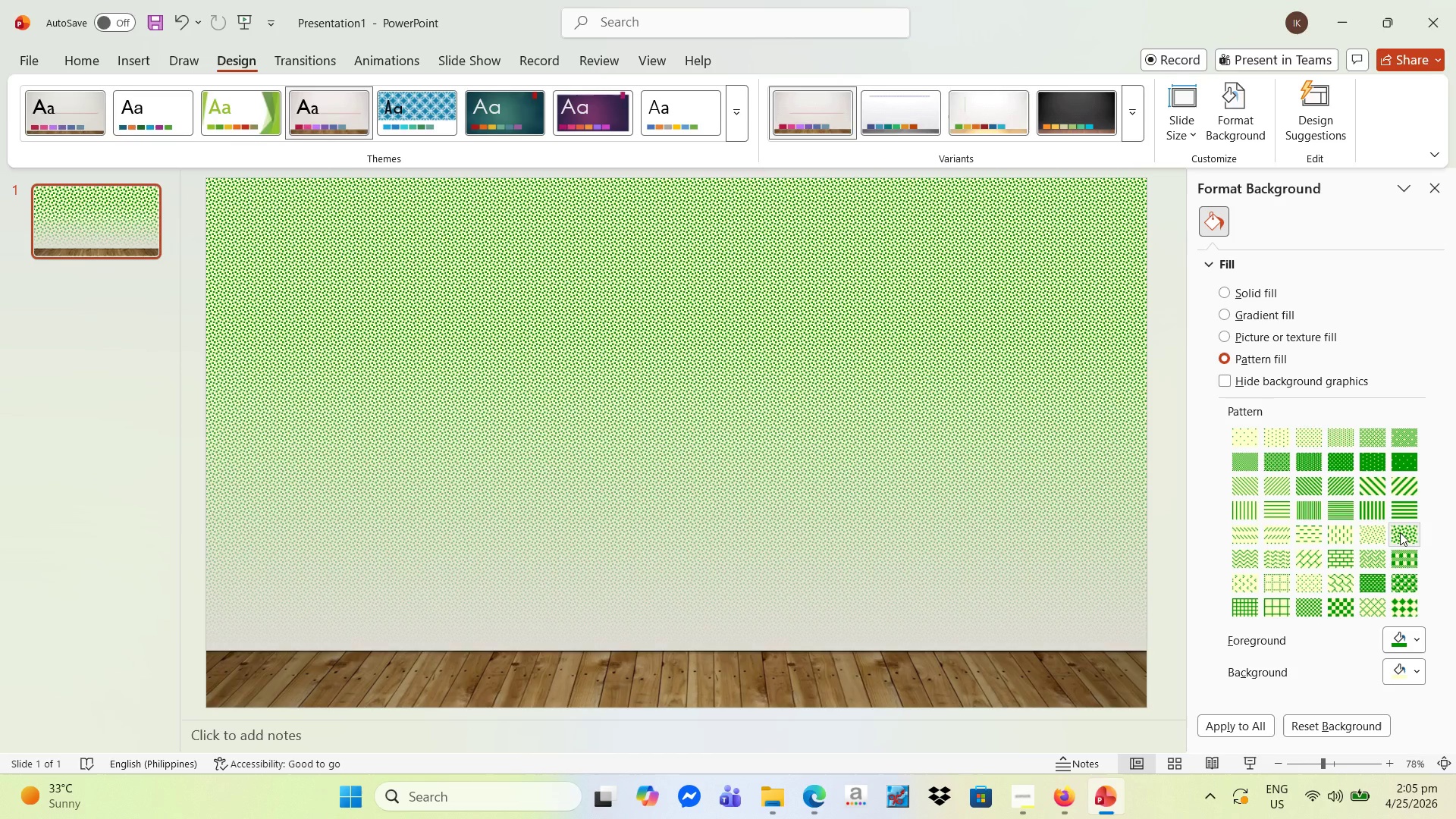 
left_click_drag(start_coordinate=[1316, 517], to_coordinate=[1322, 513])
 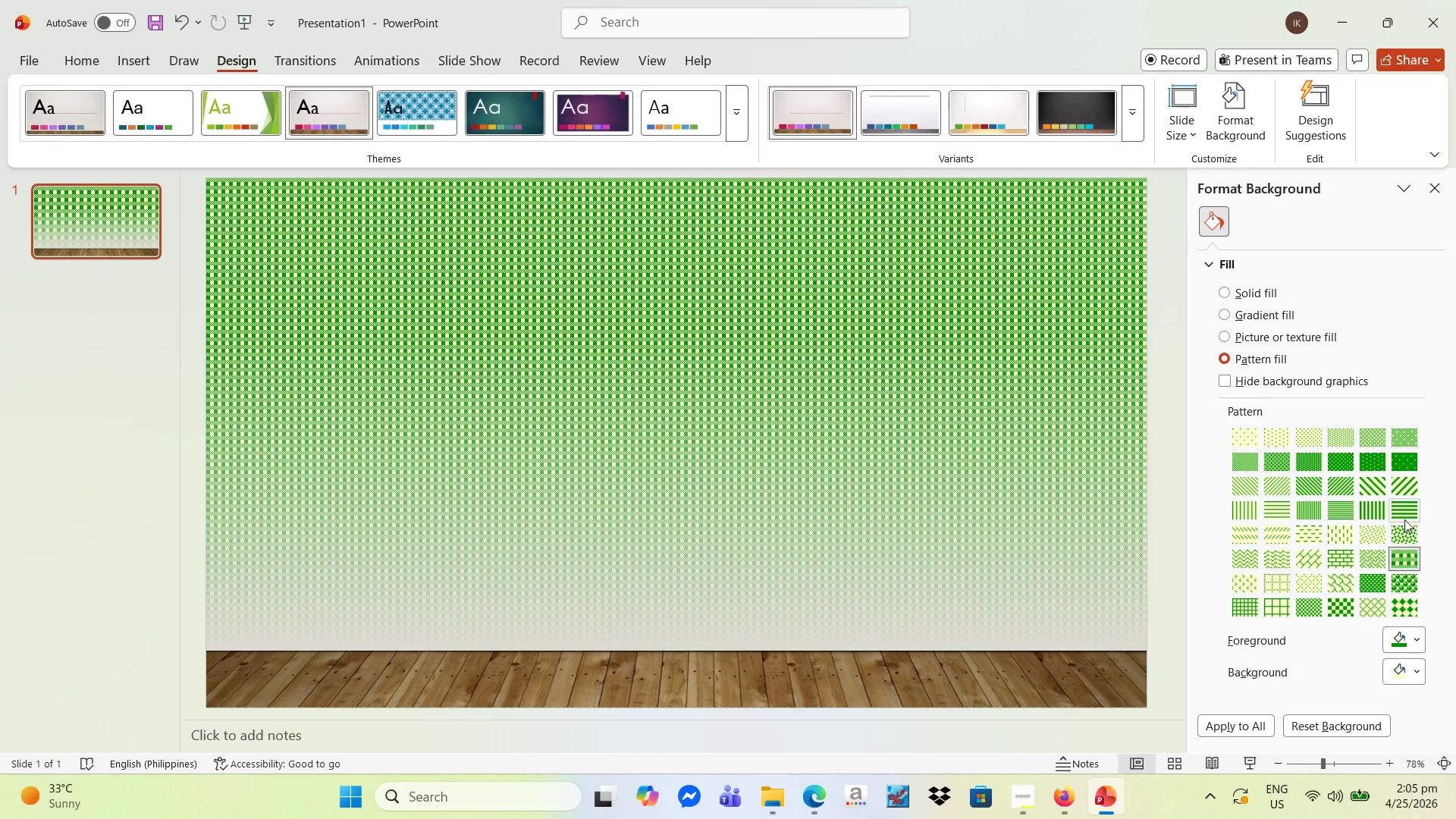 
left_click([1405, 510])
 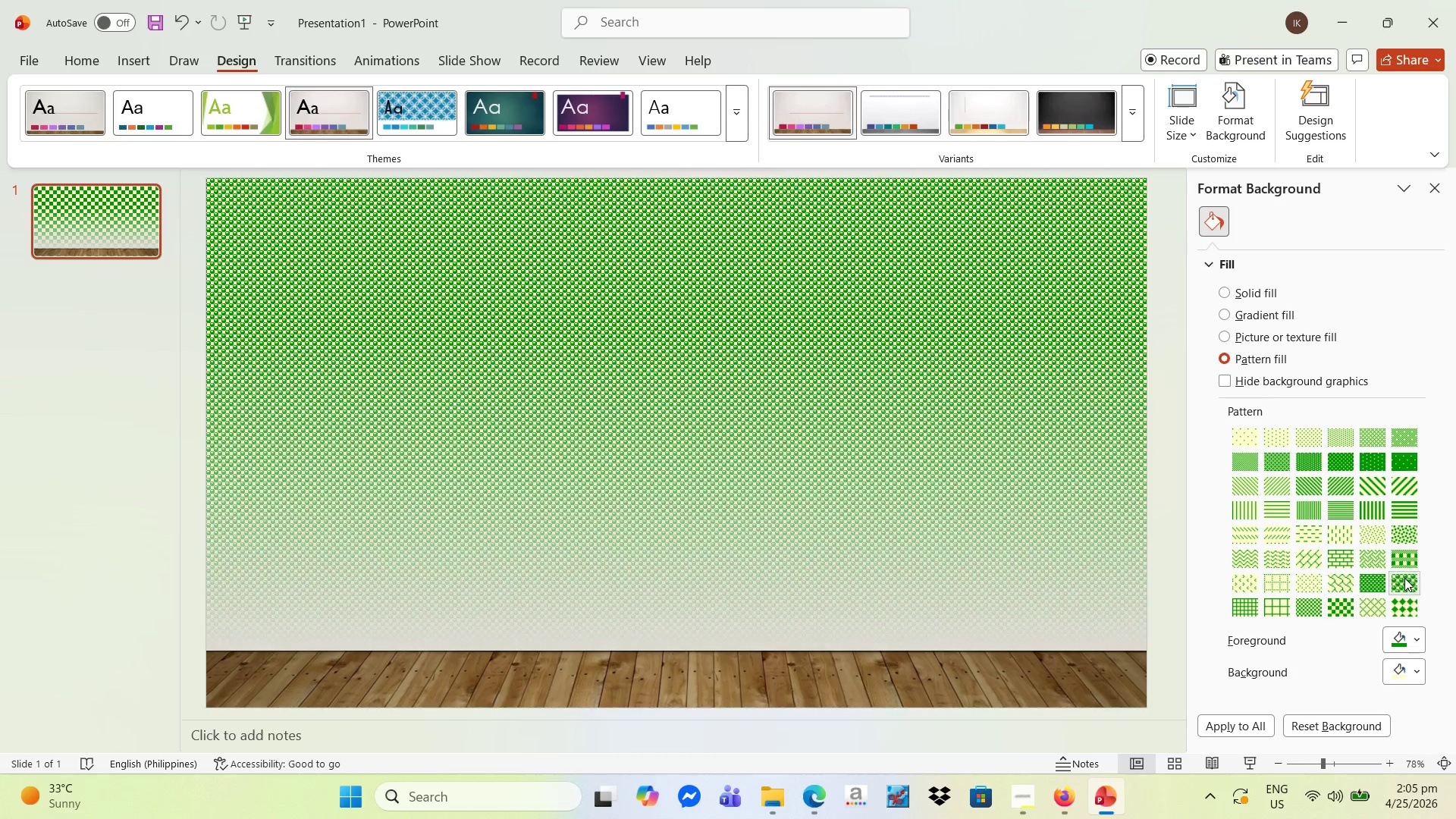 
wait(11.05)
 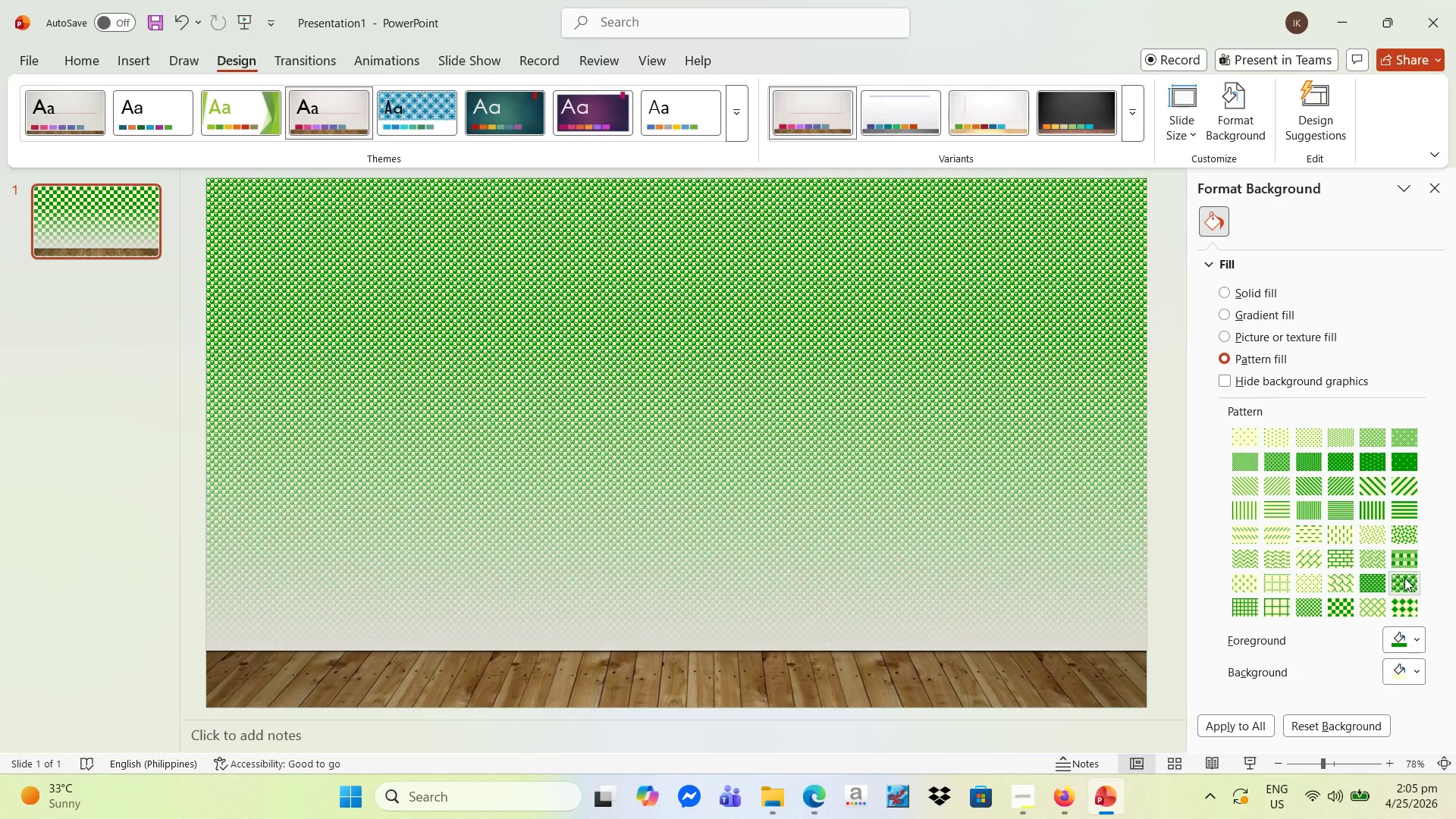 
left_click([1342, 460])
 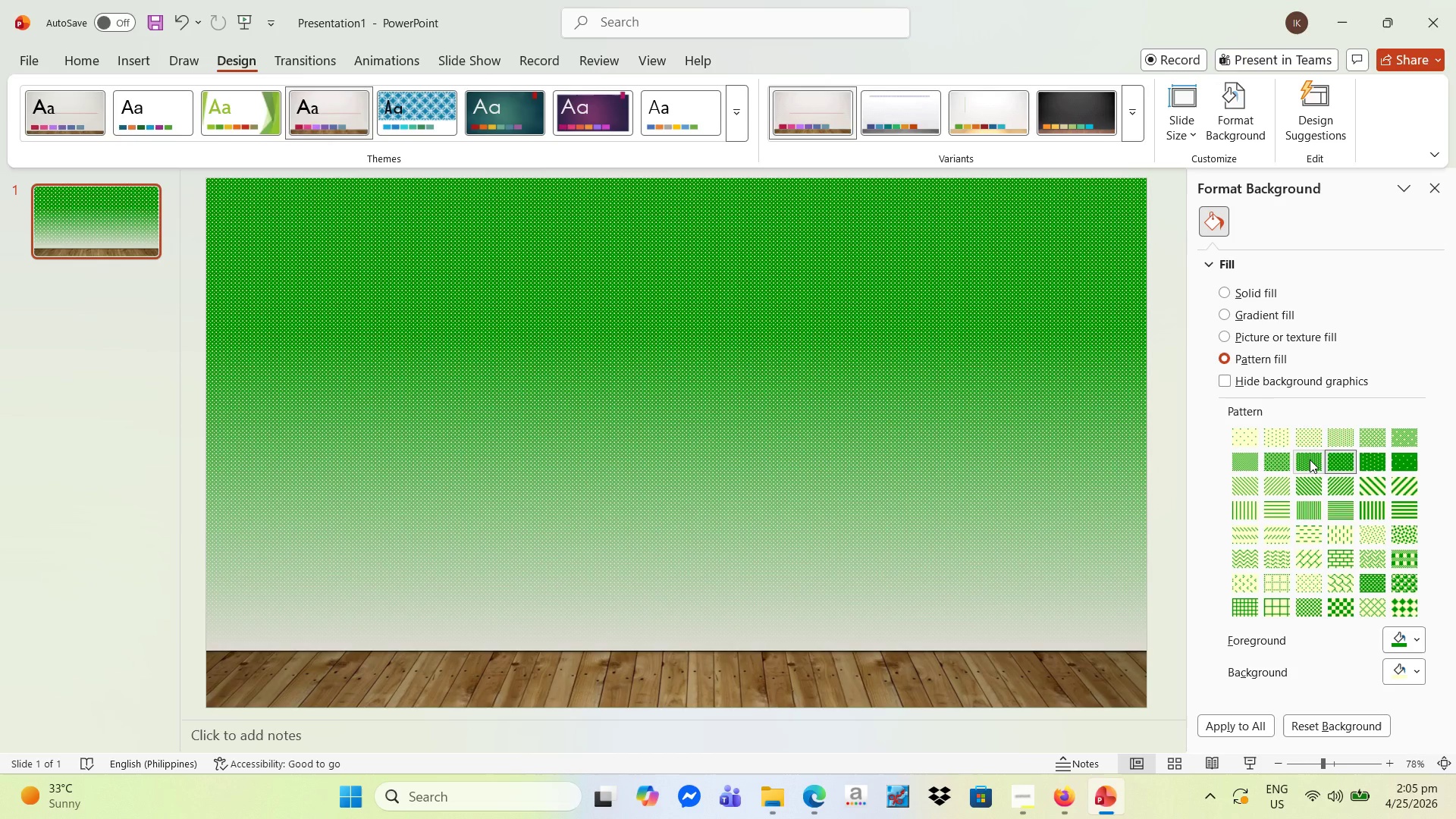 
left_click([1310, 460])
 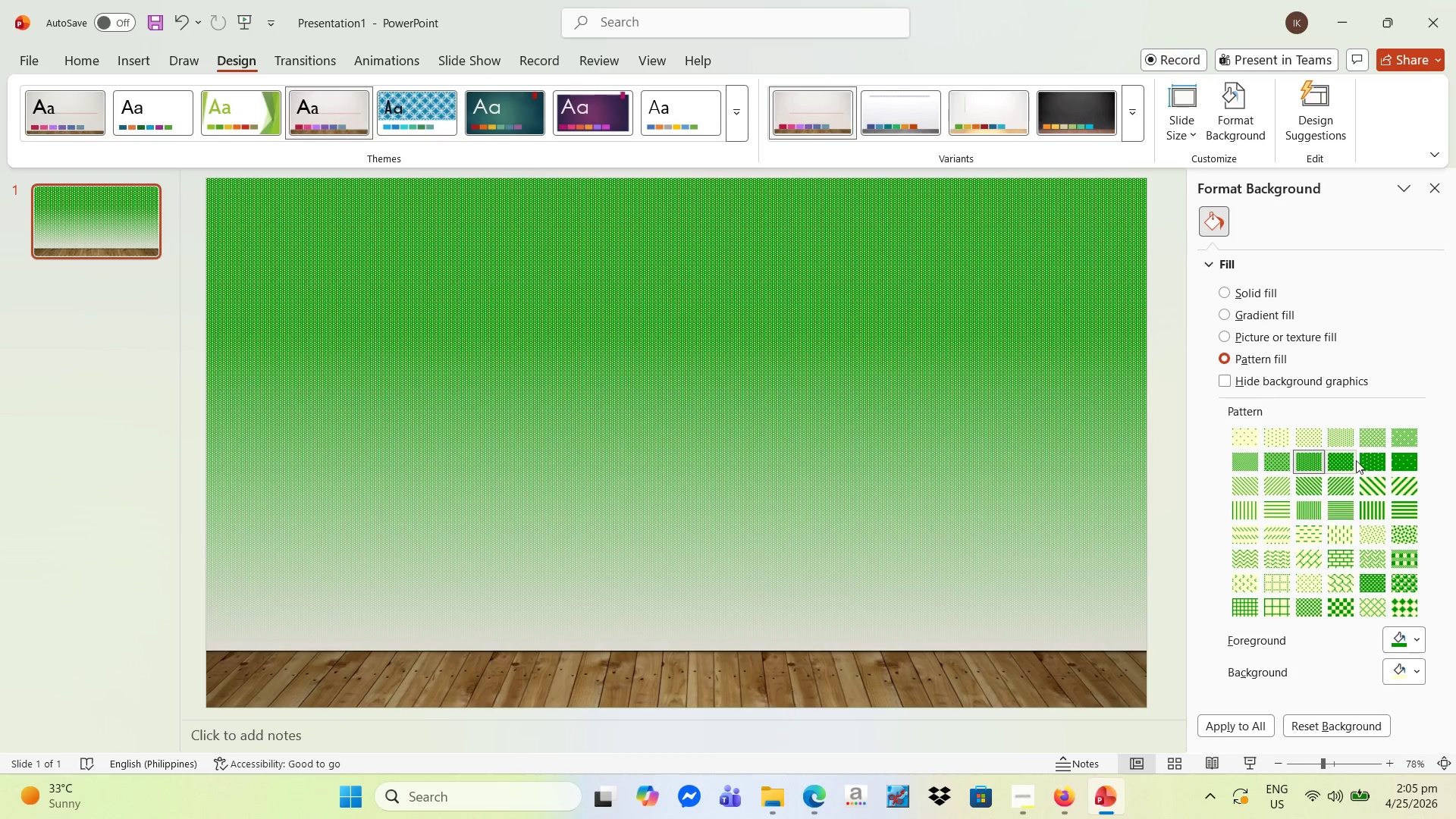 
left_click([1397, 460])
 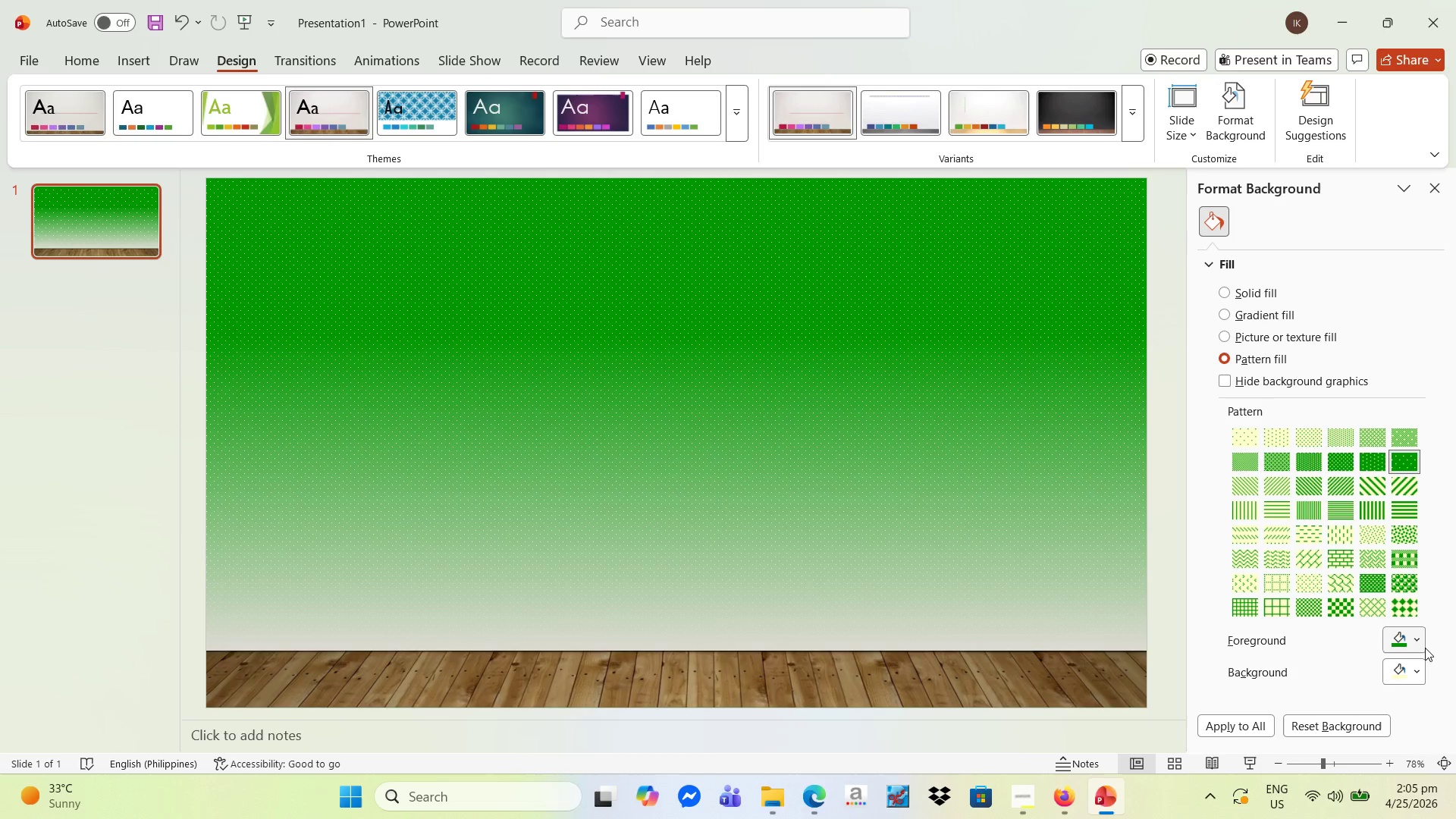 
mouse_move([1396, 655])
 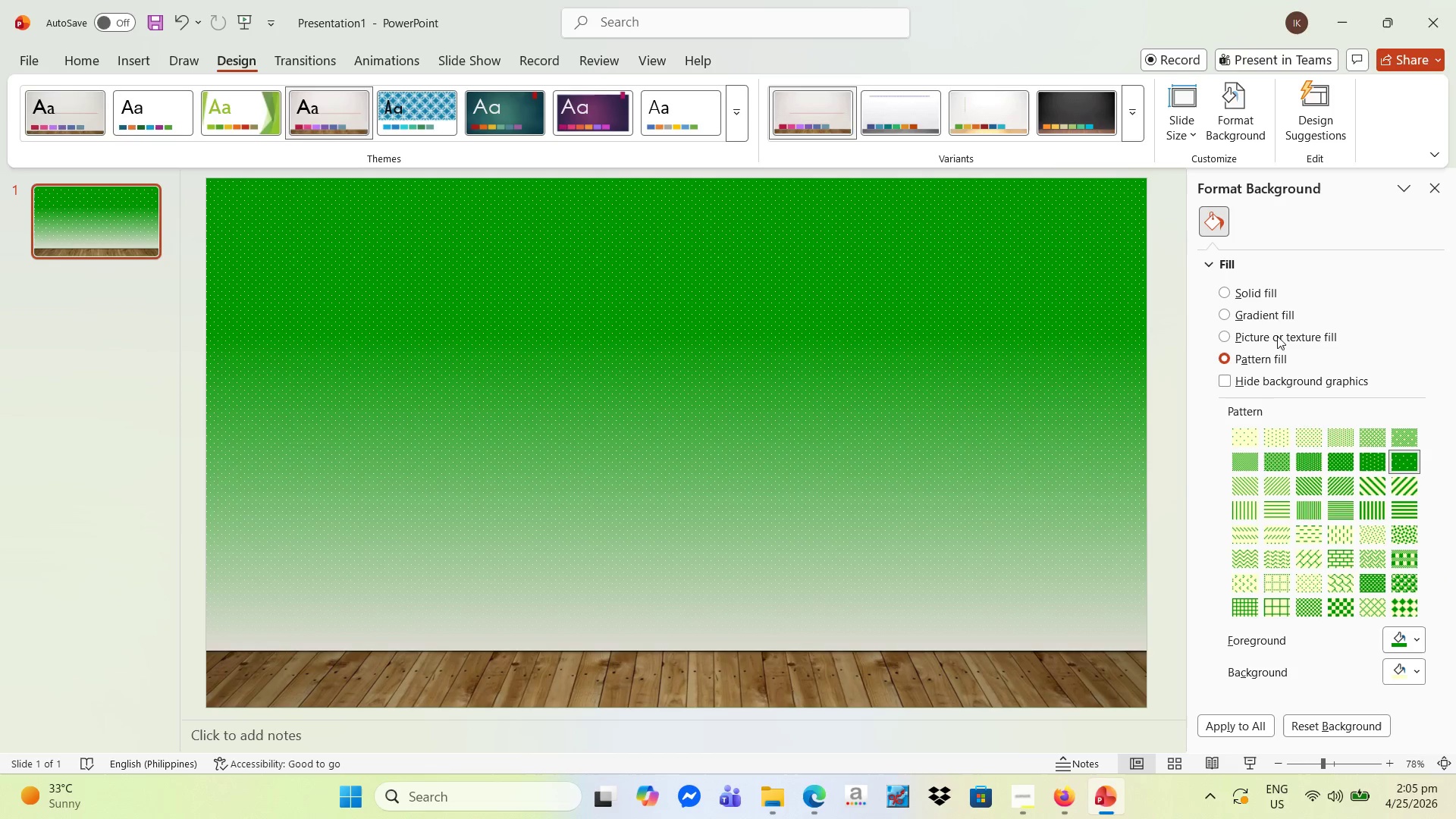 
wait(5.2)
 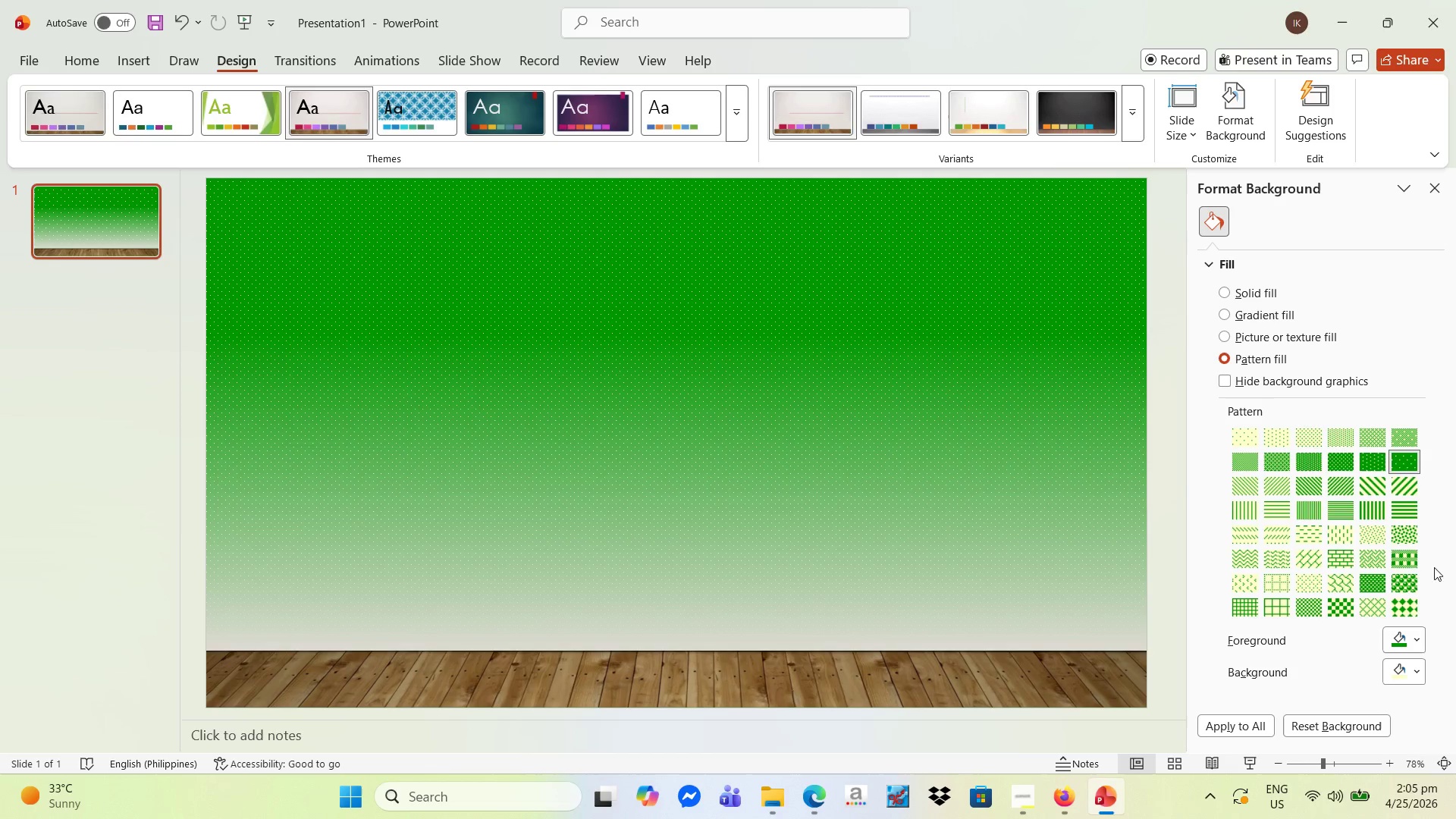 
left_click([839, 592])
 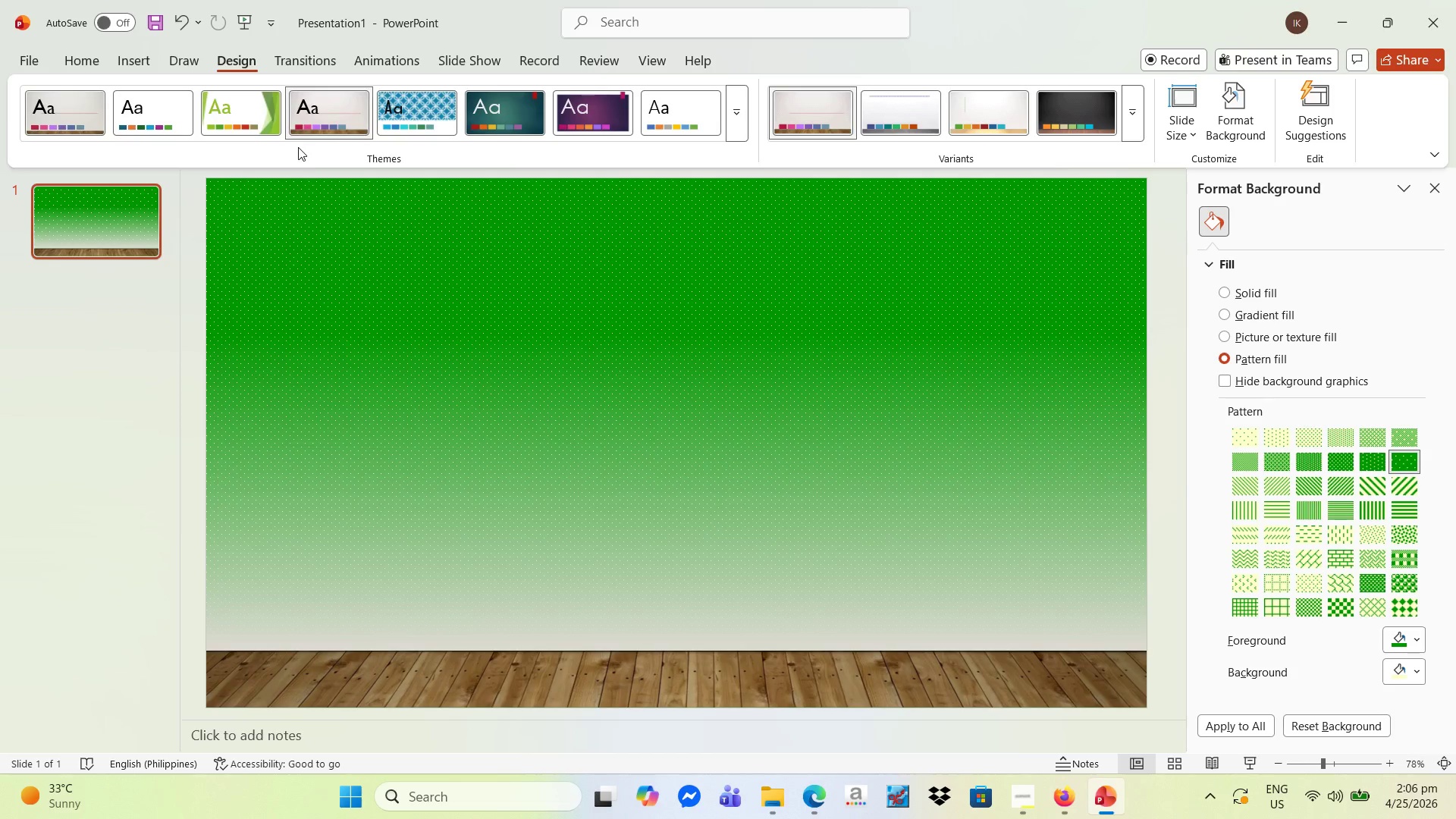 
wait(5.8)
 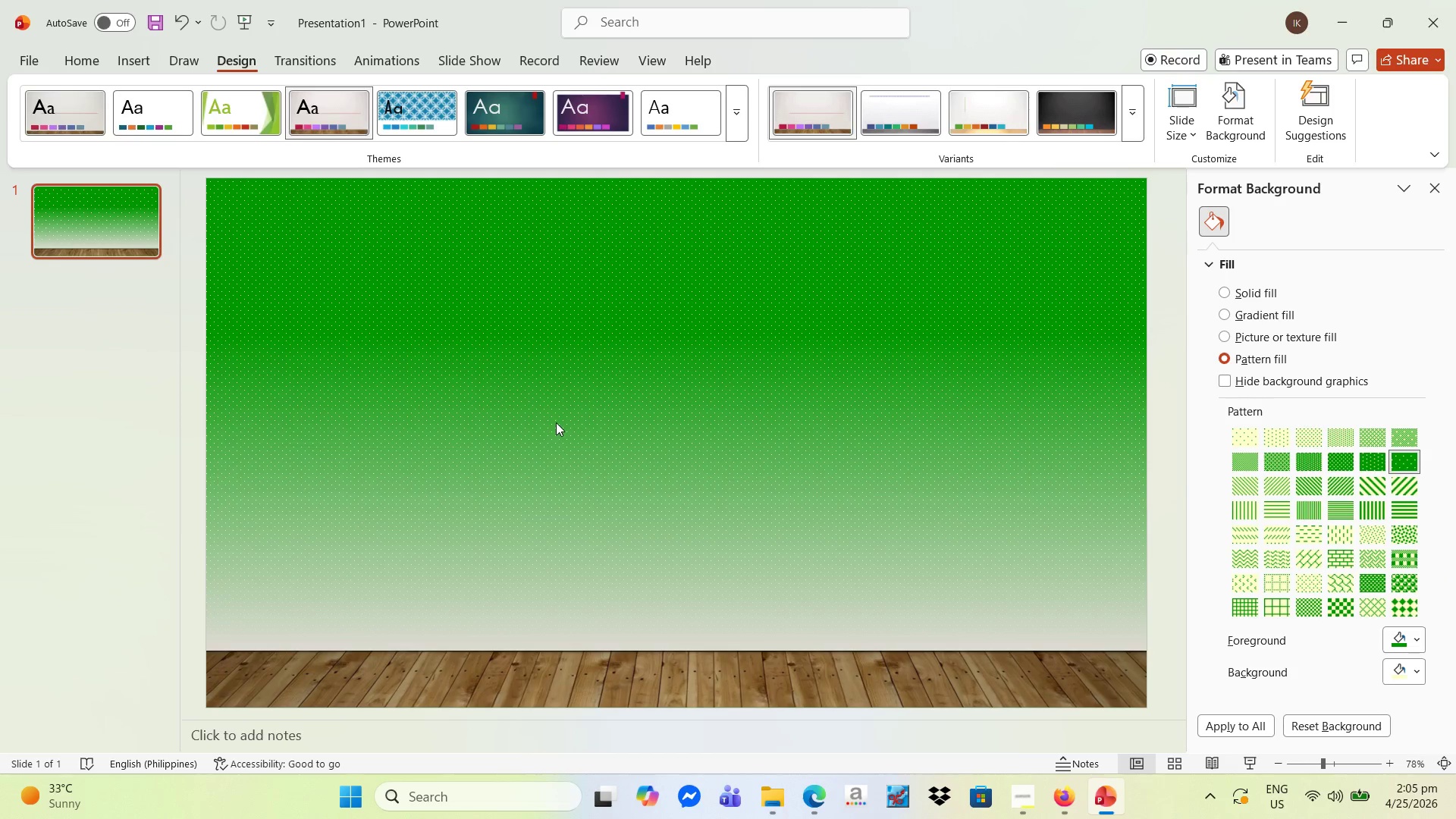 
mouse_move([422, 109])
 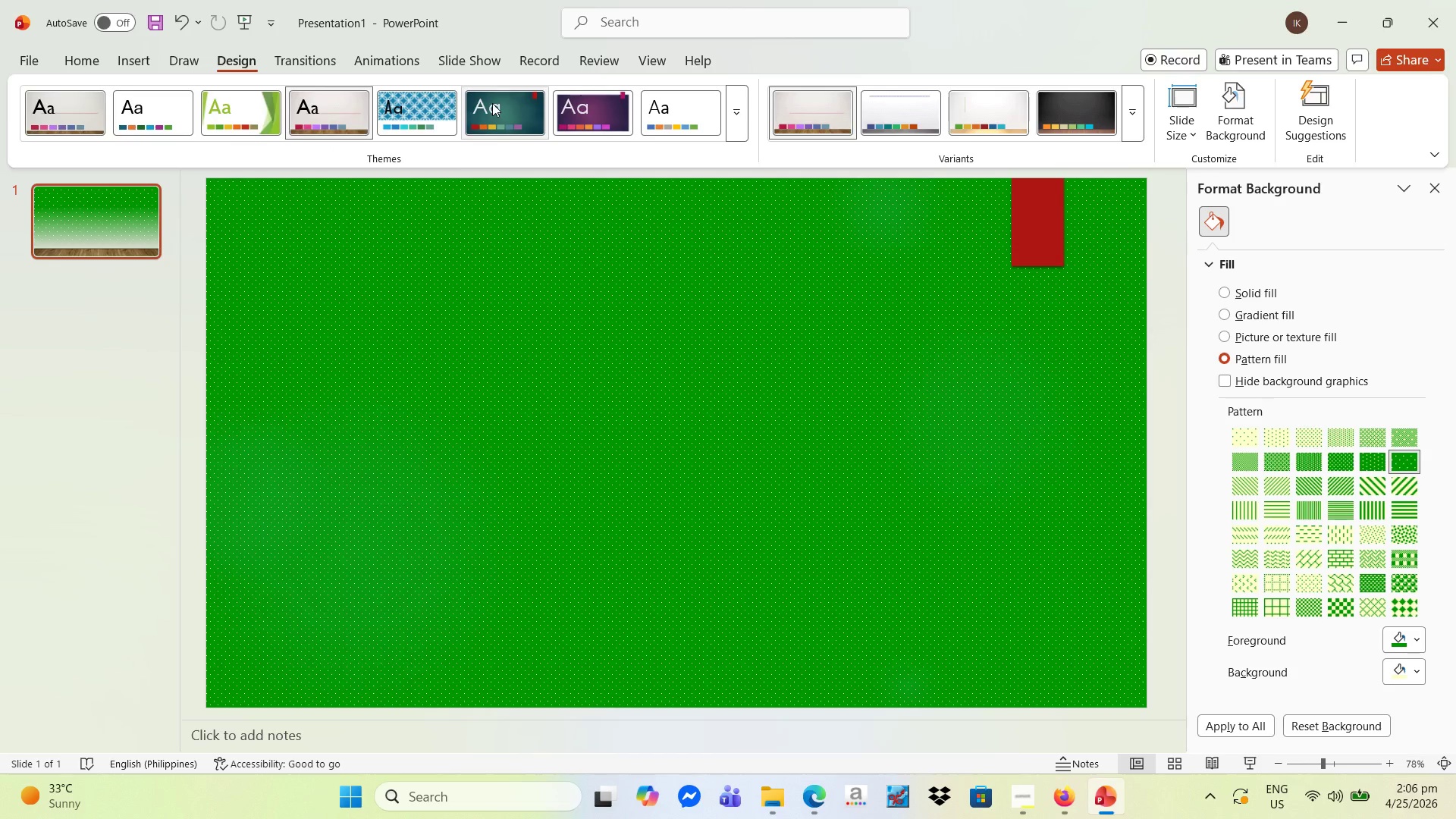 
mouse_move([570, 108])
 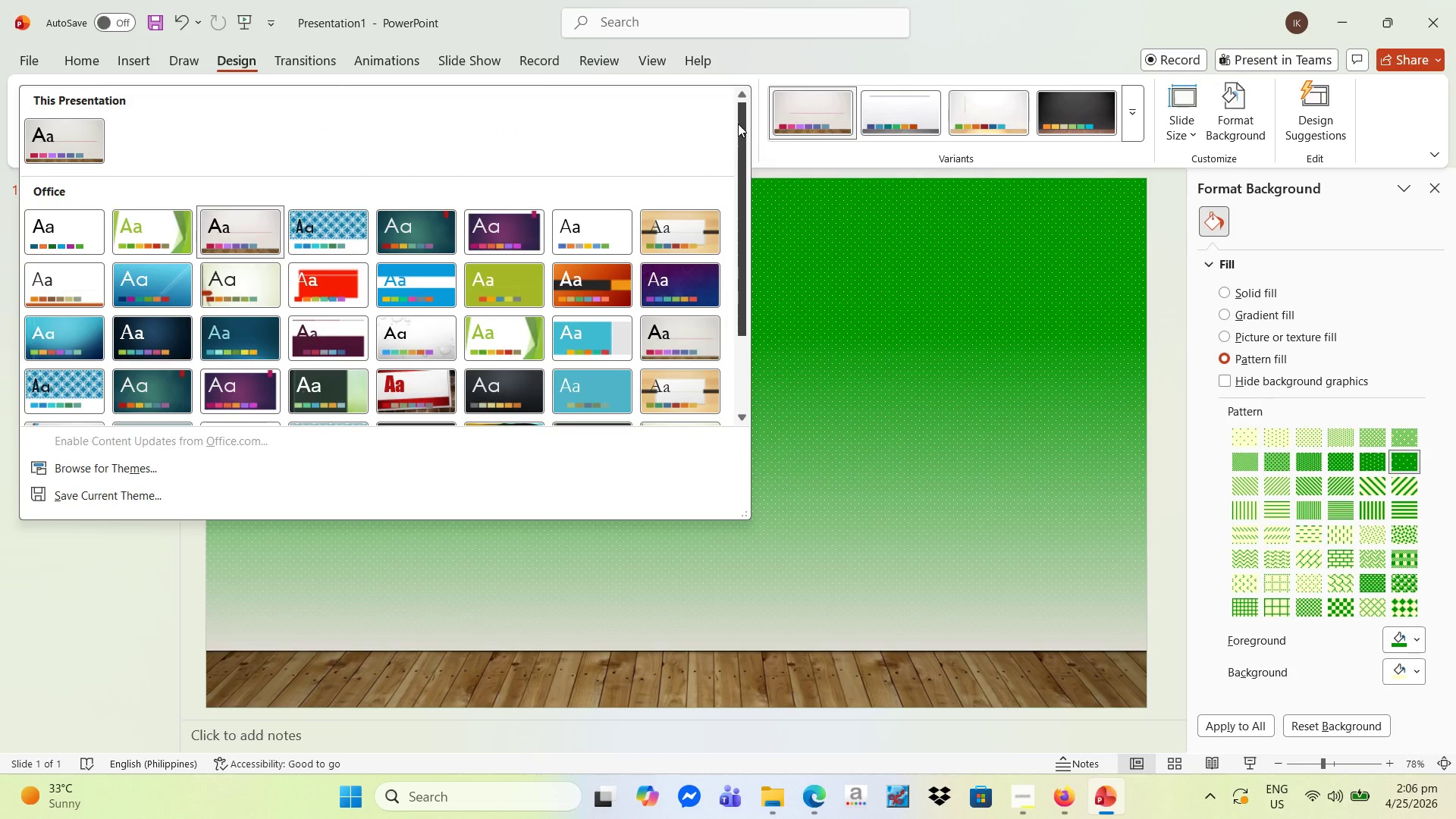 
mouse_move([691, 337])
 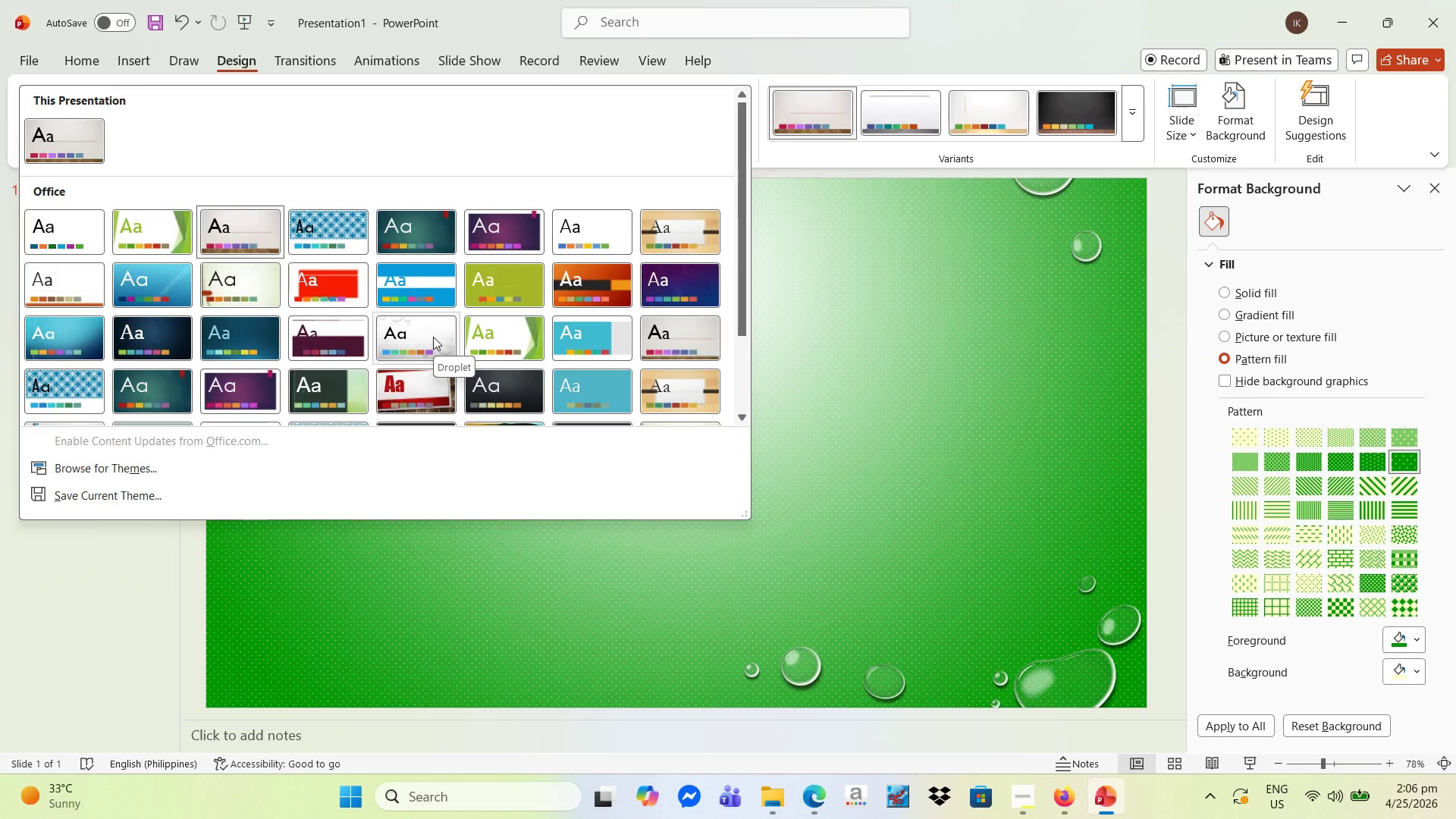 
wait(21.13)
 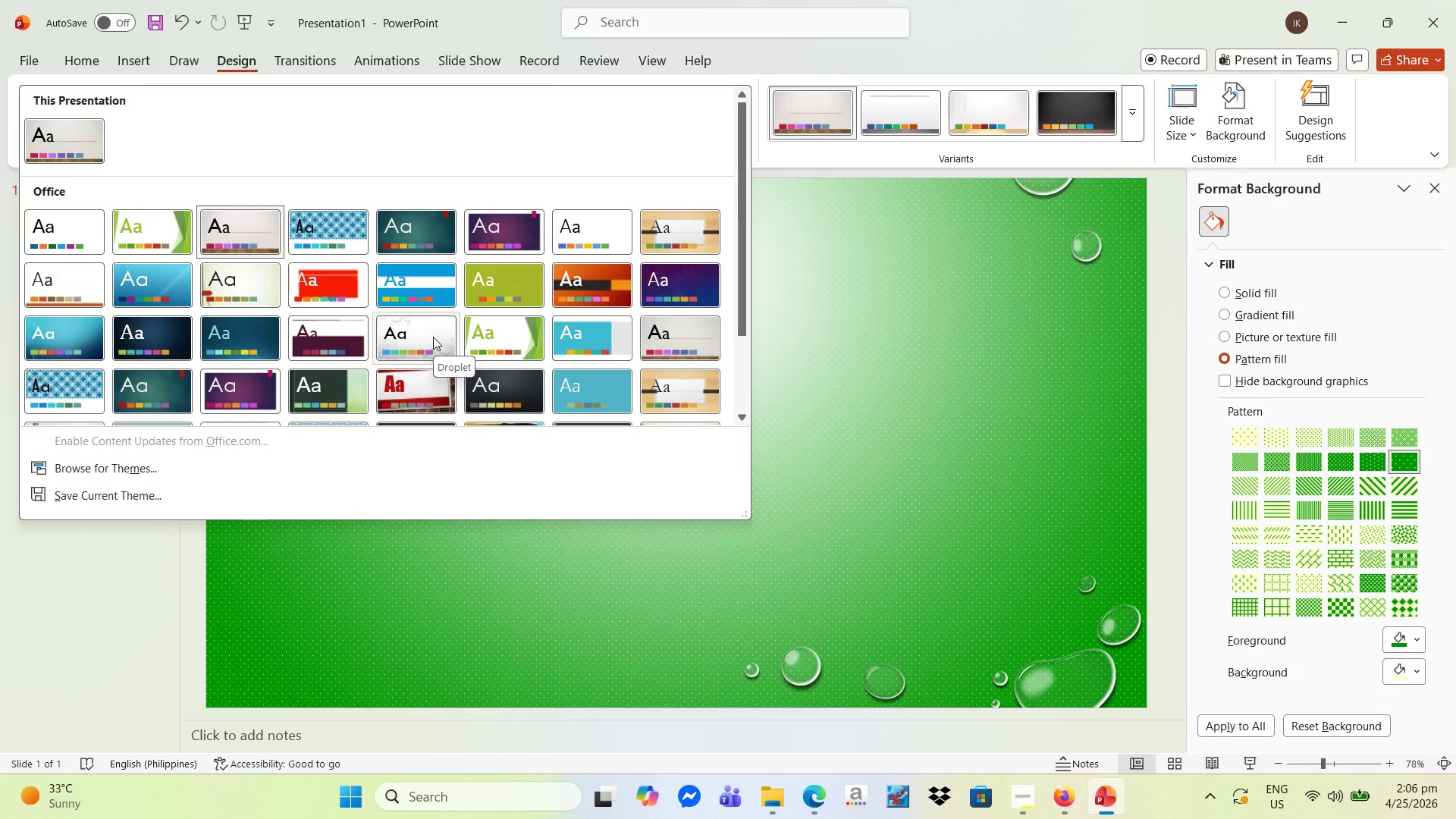 
mouse_move([574, 278])
 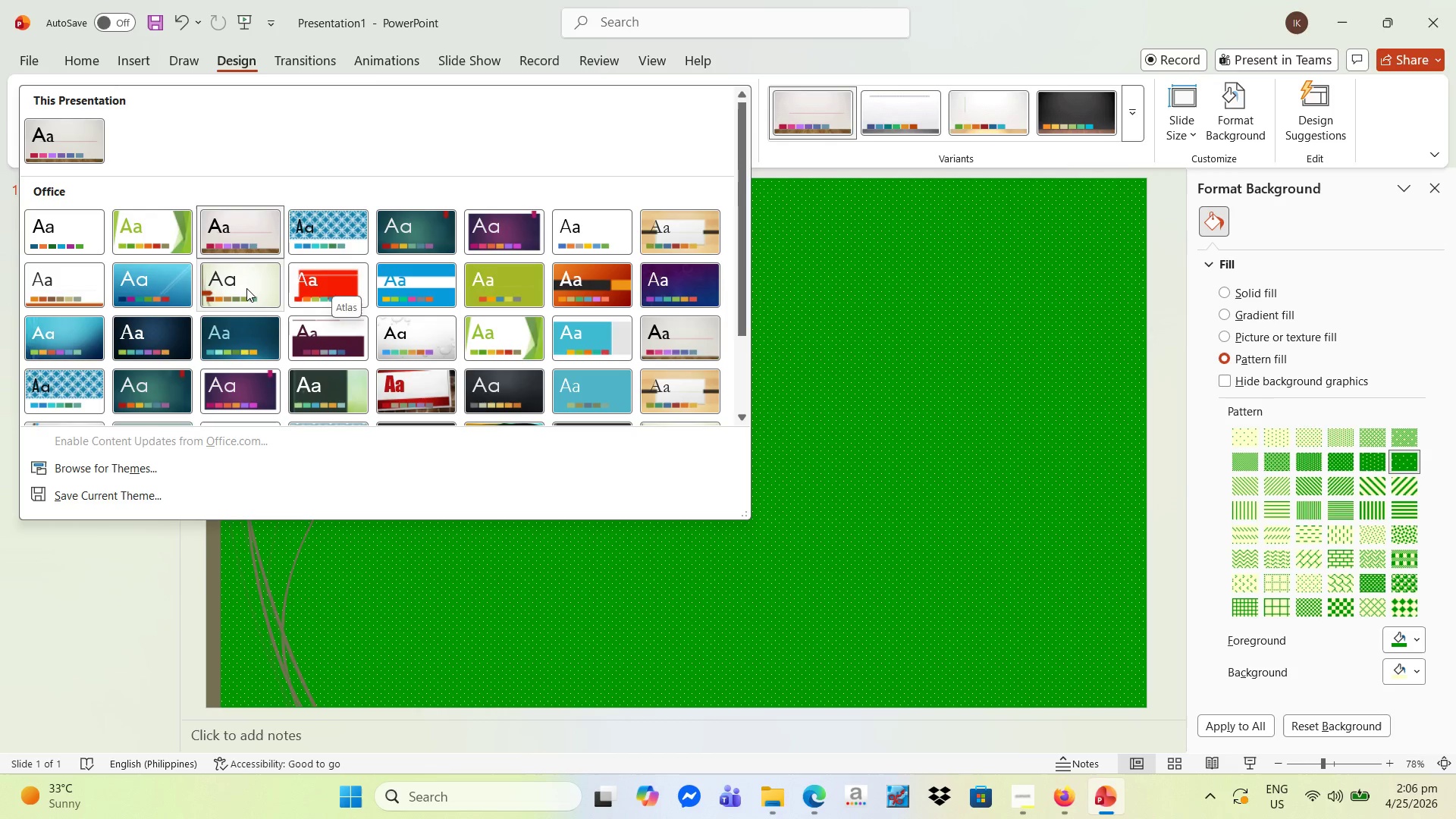 
wait(6.11)
 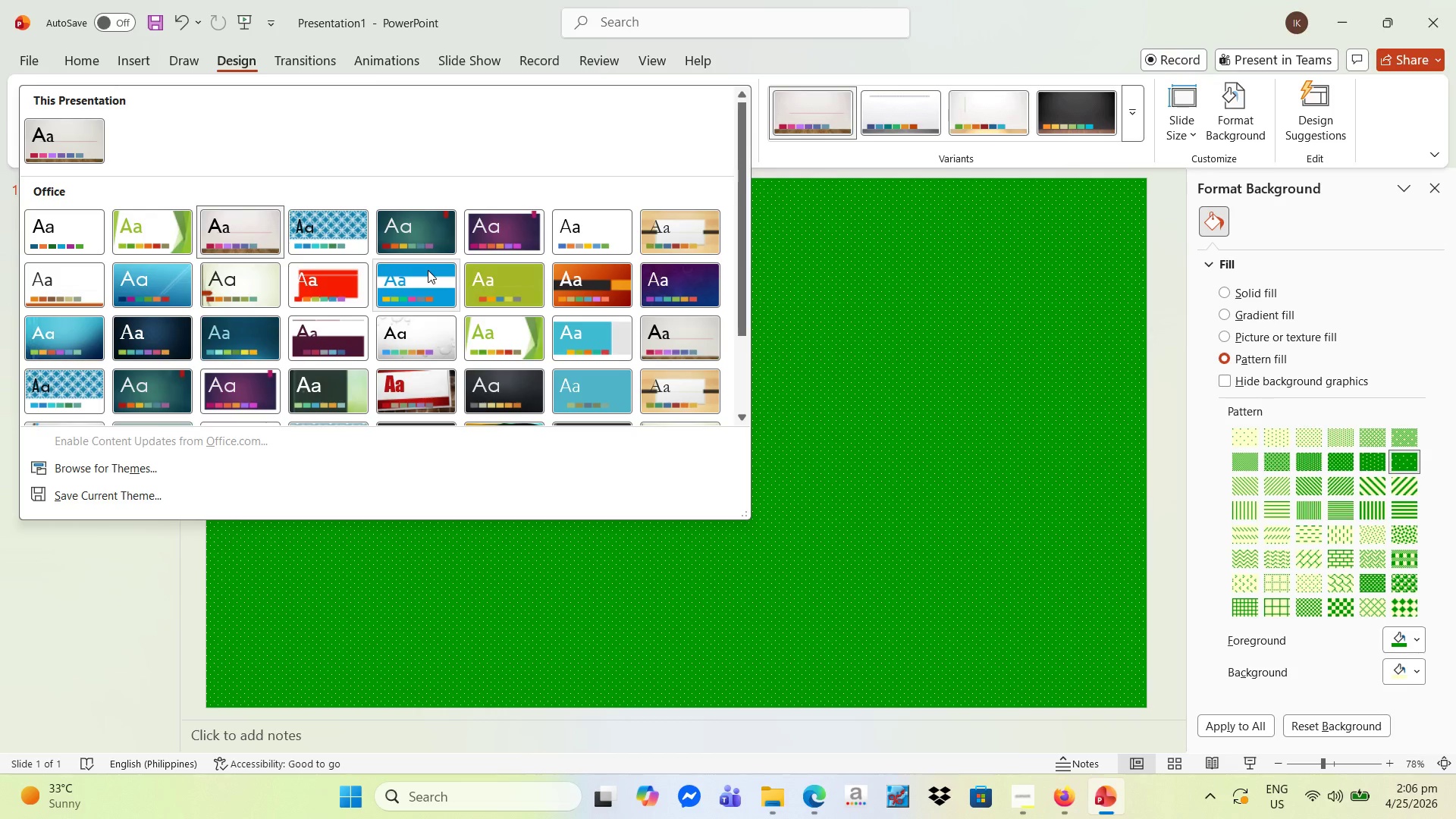 
mouse_move([658, 312])
 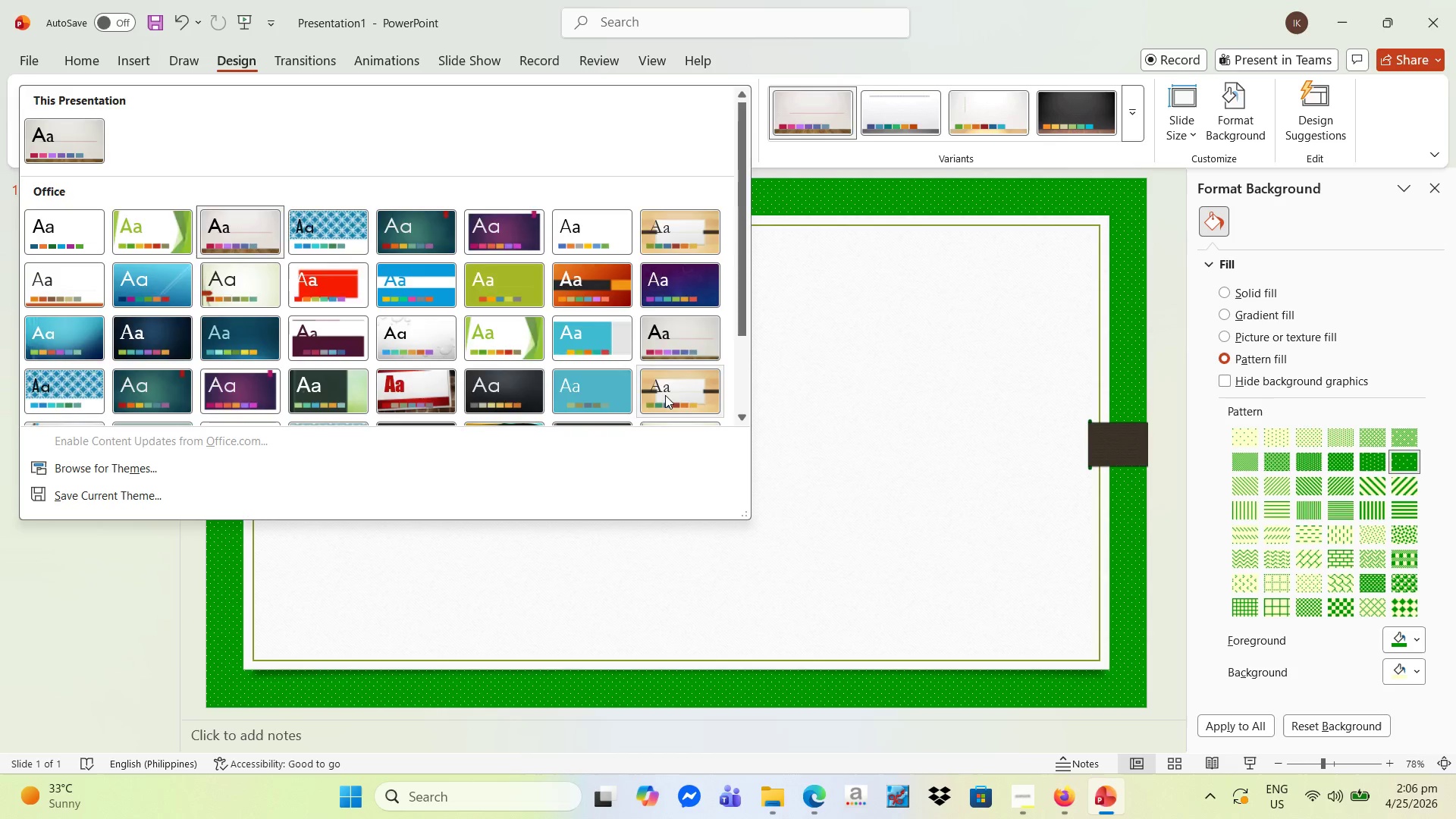 
scroll: coordinate [665, 395], scroll_direction: down, amount: 3.0
 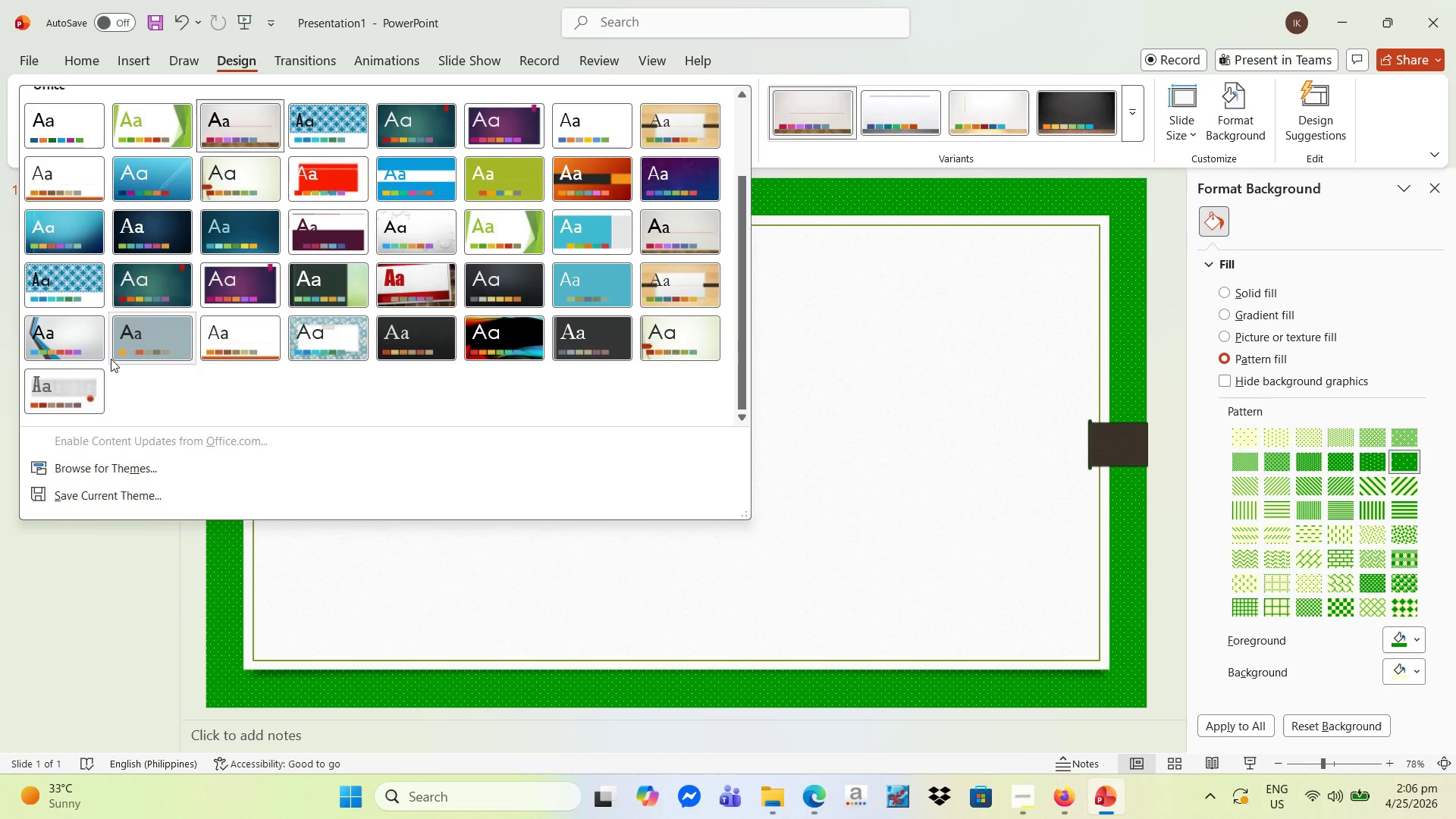 
mouse_move([54, 362])
 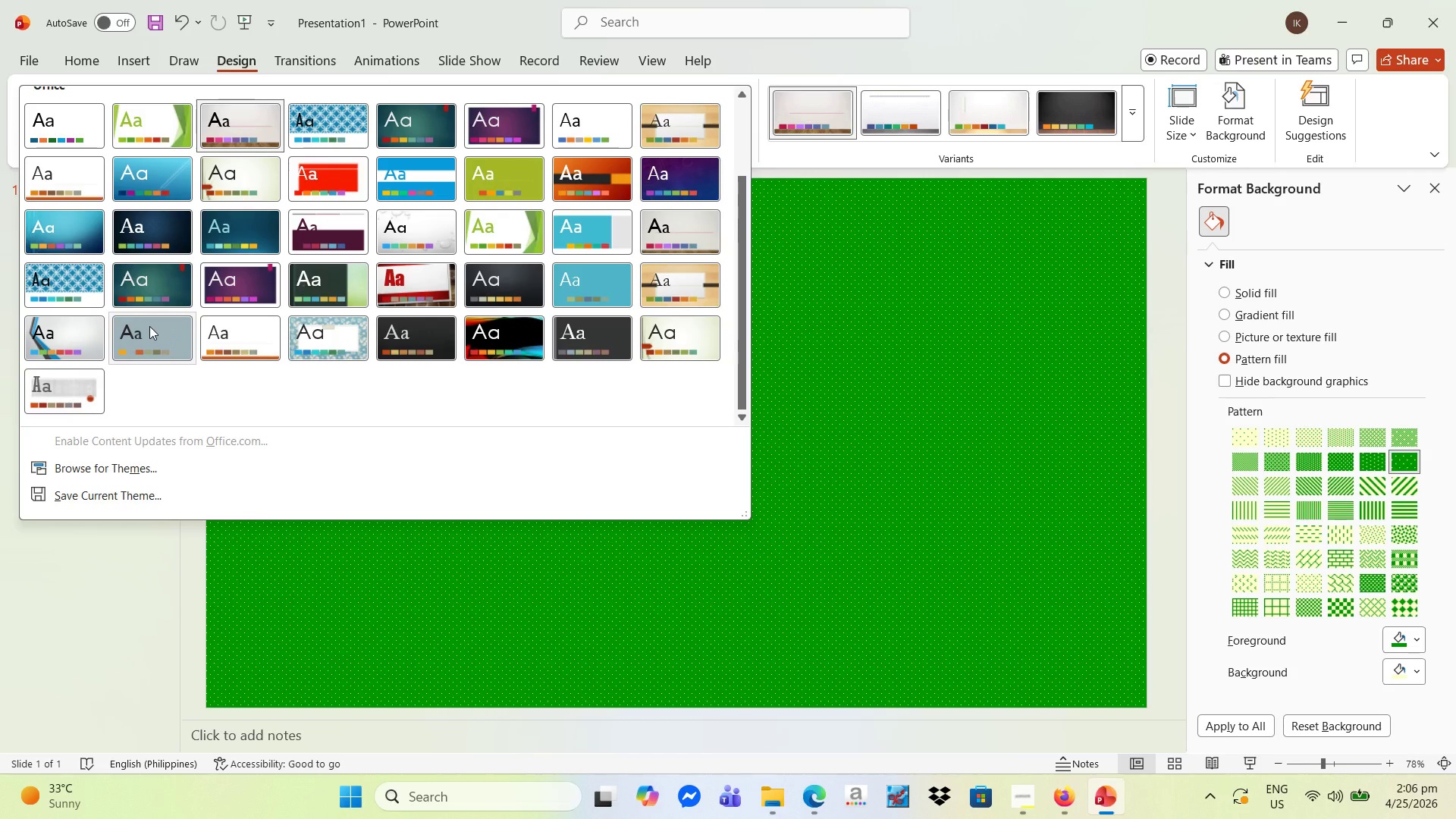 
mouse_move([269, 327])
 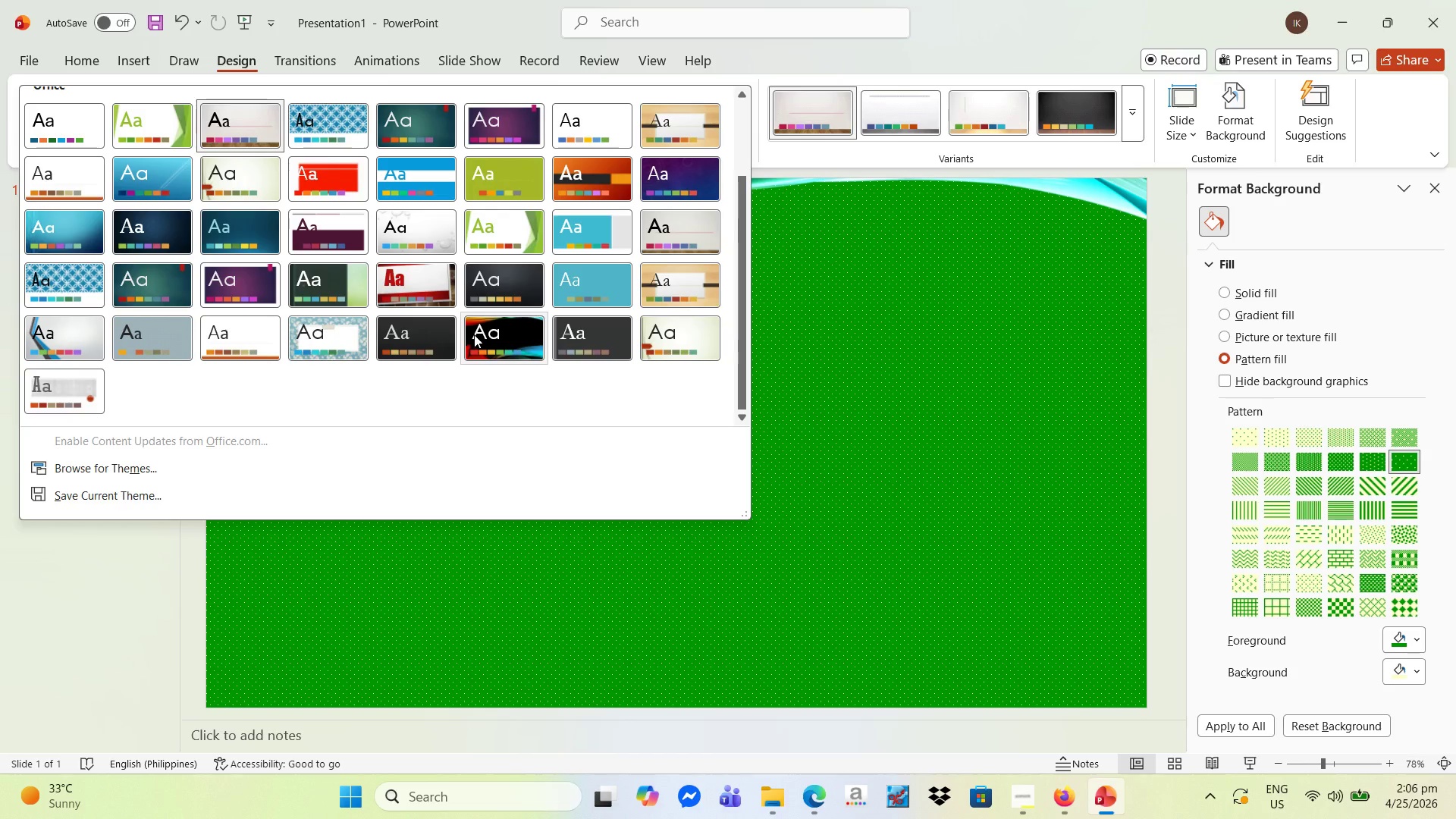 
wait(8.02)
 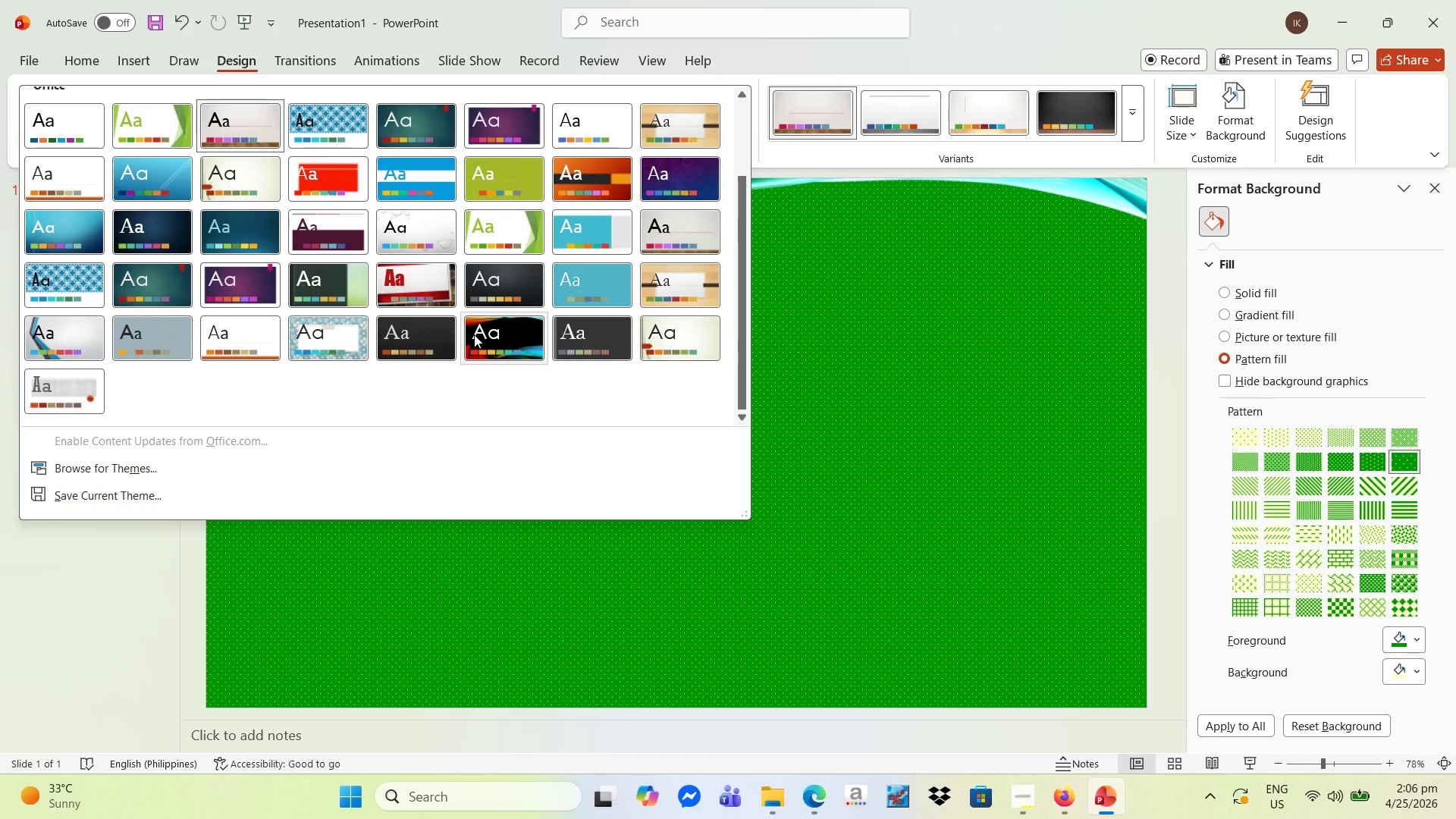 
mouse_move([566, 287])
 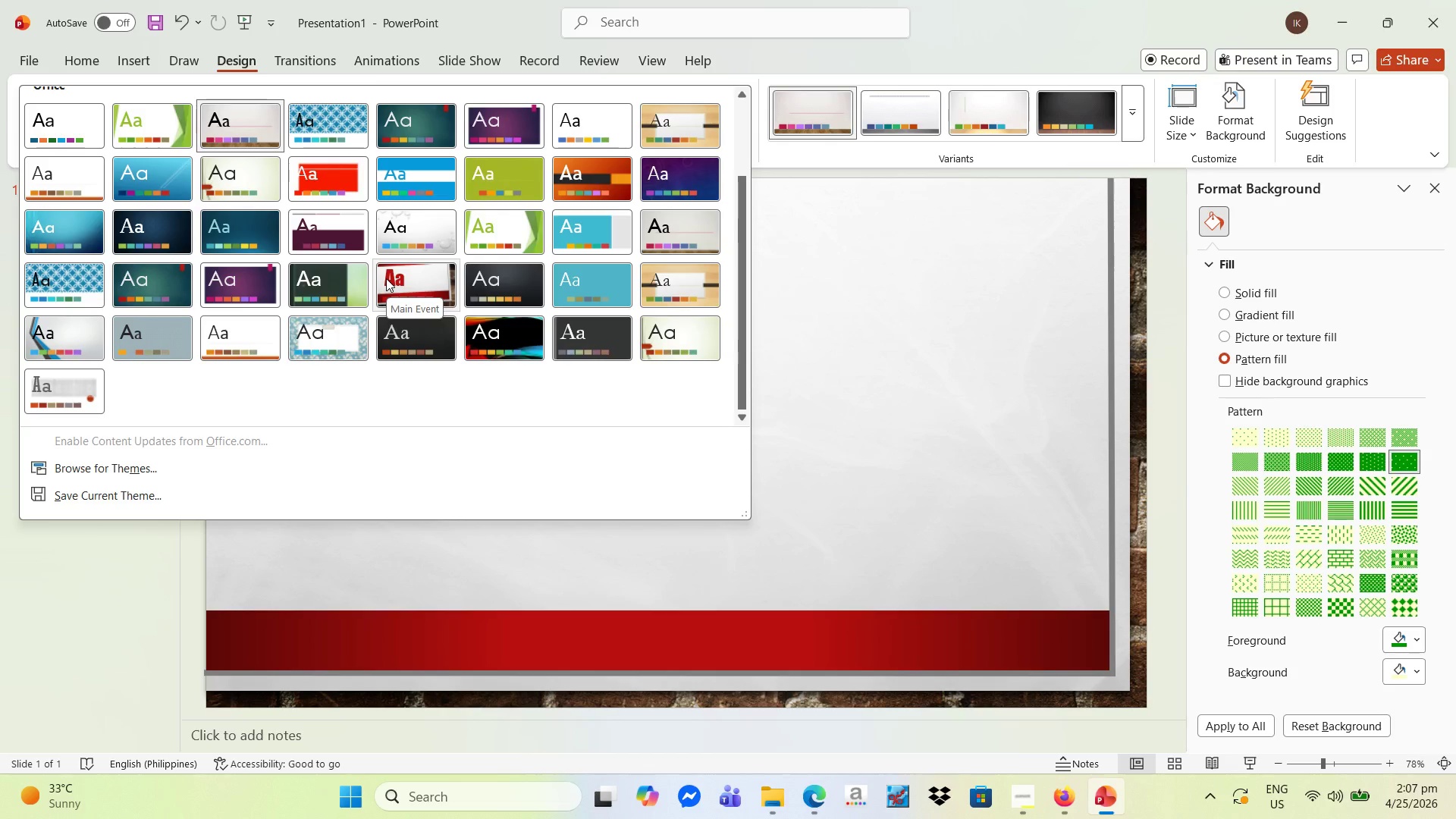 
wait(5.74)
 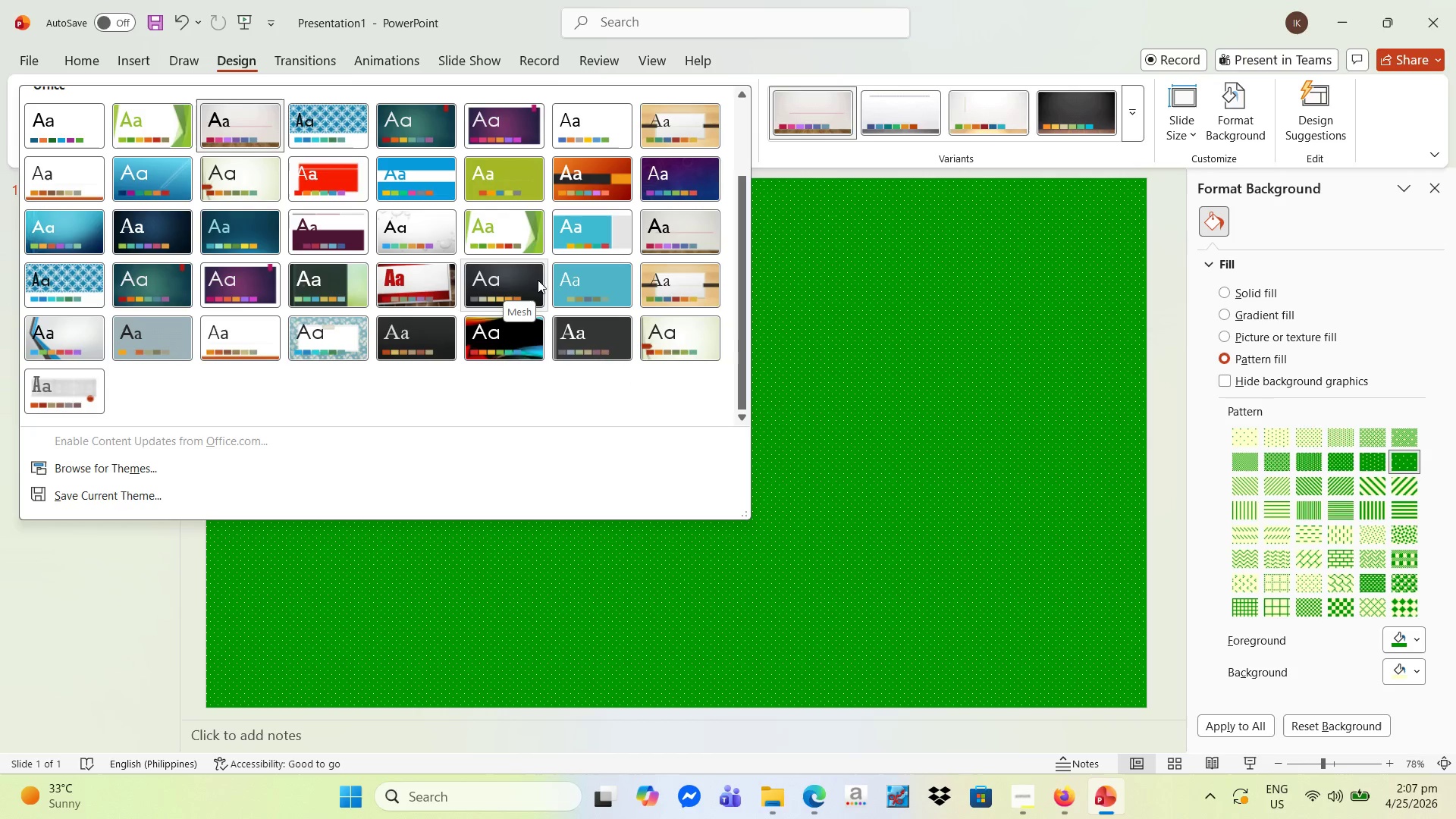 
left_click([413, 278])
 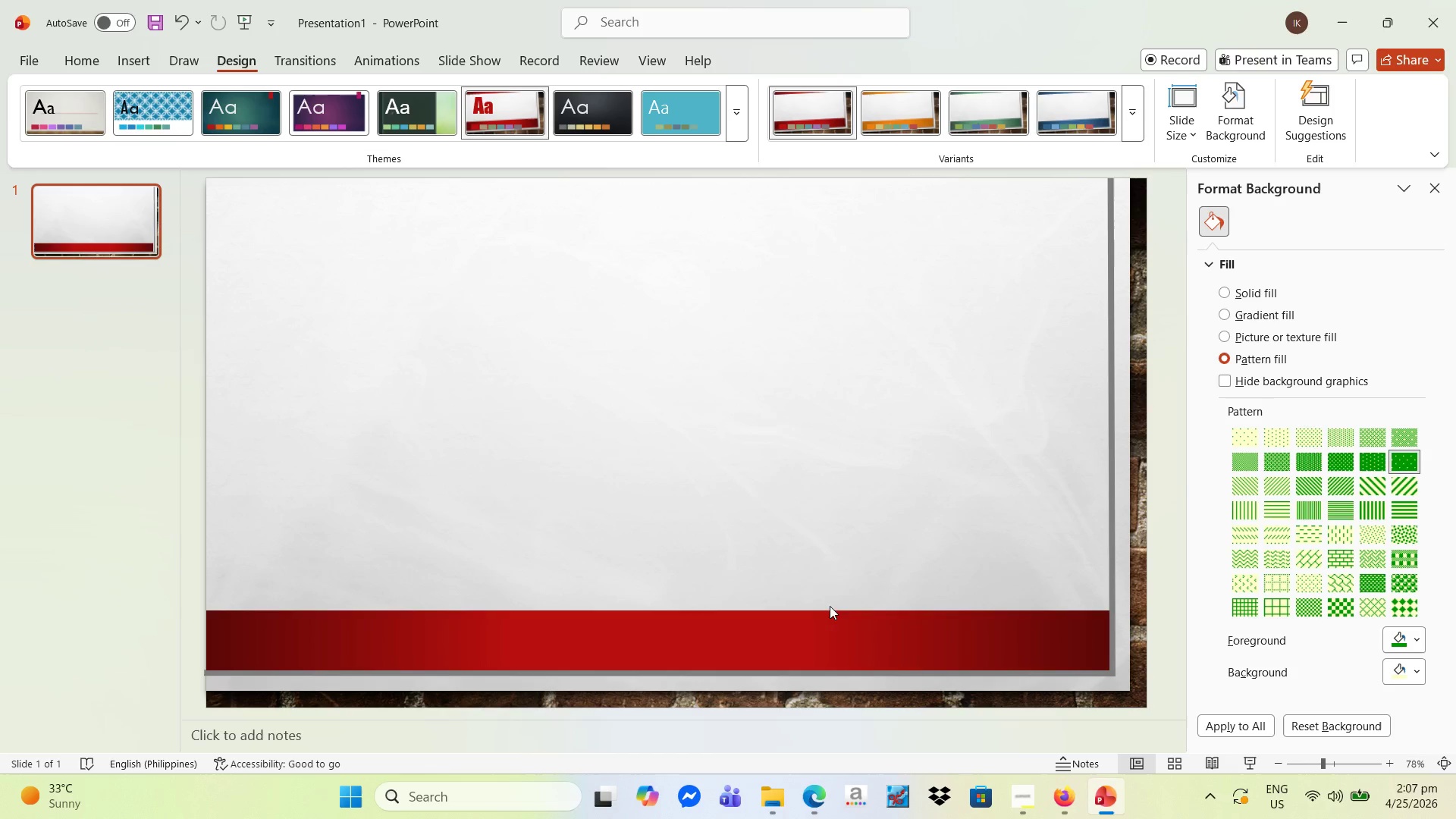 
left_click([823, 635])
 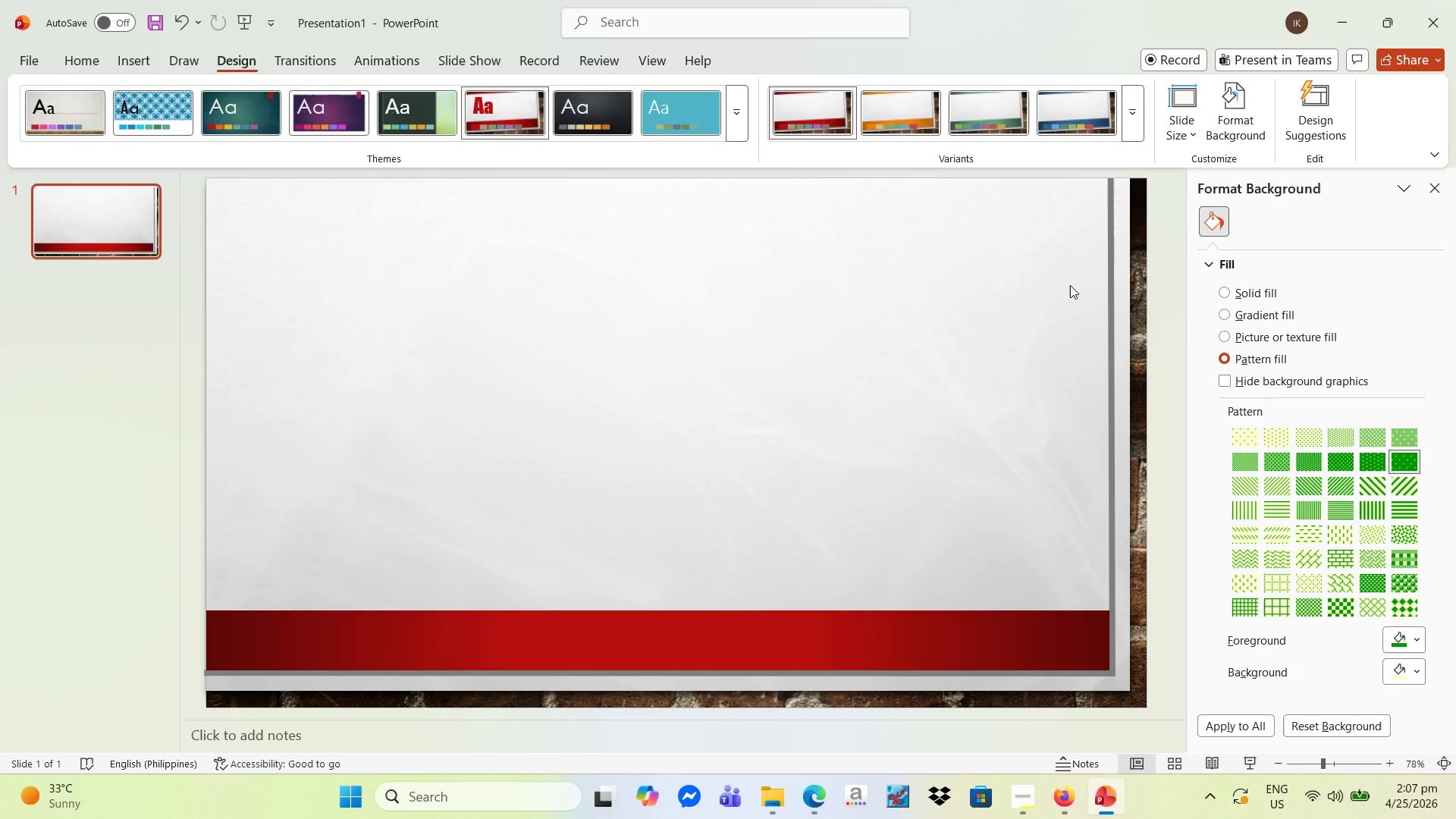 
scroll: coordinate [660, 523], scroll_direction: up, amount: 1.0
 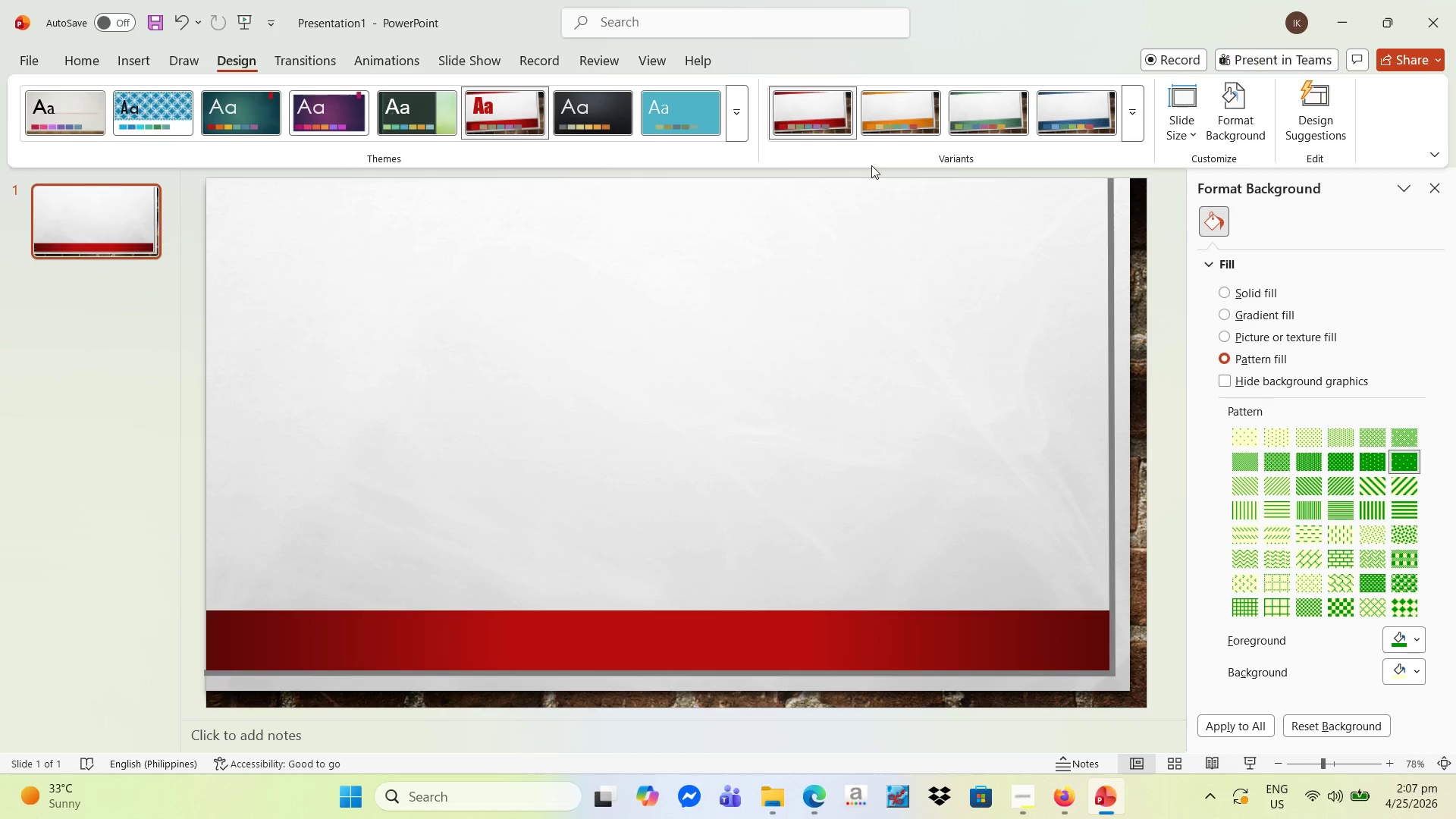 
left_click([883, 117])
 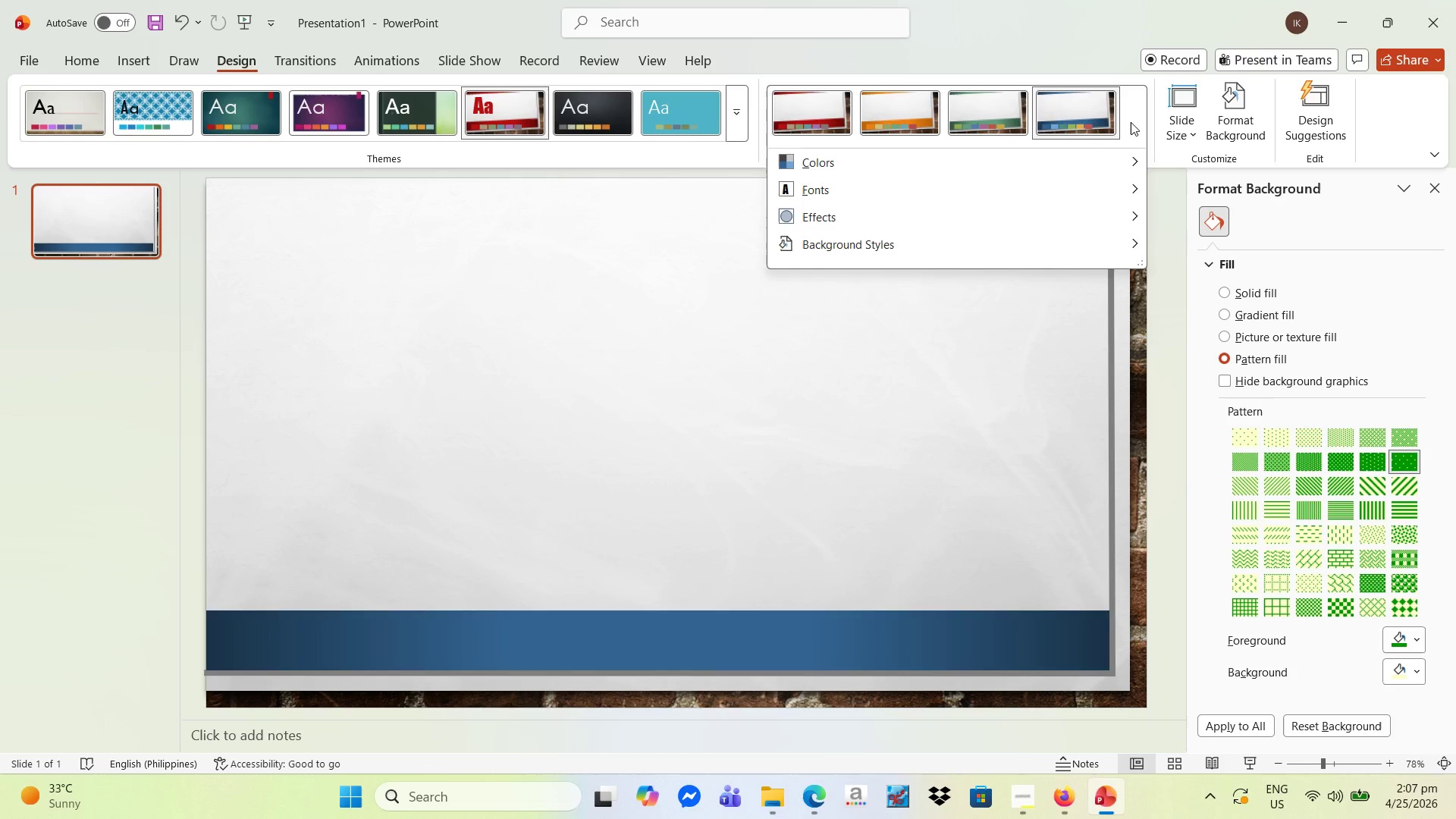 
wait(6.67)
 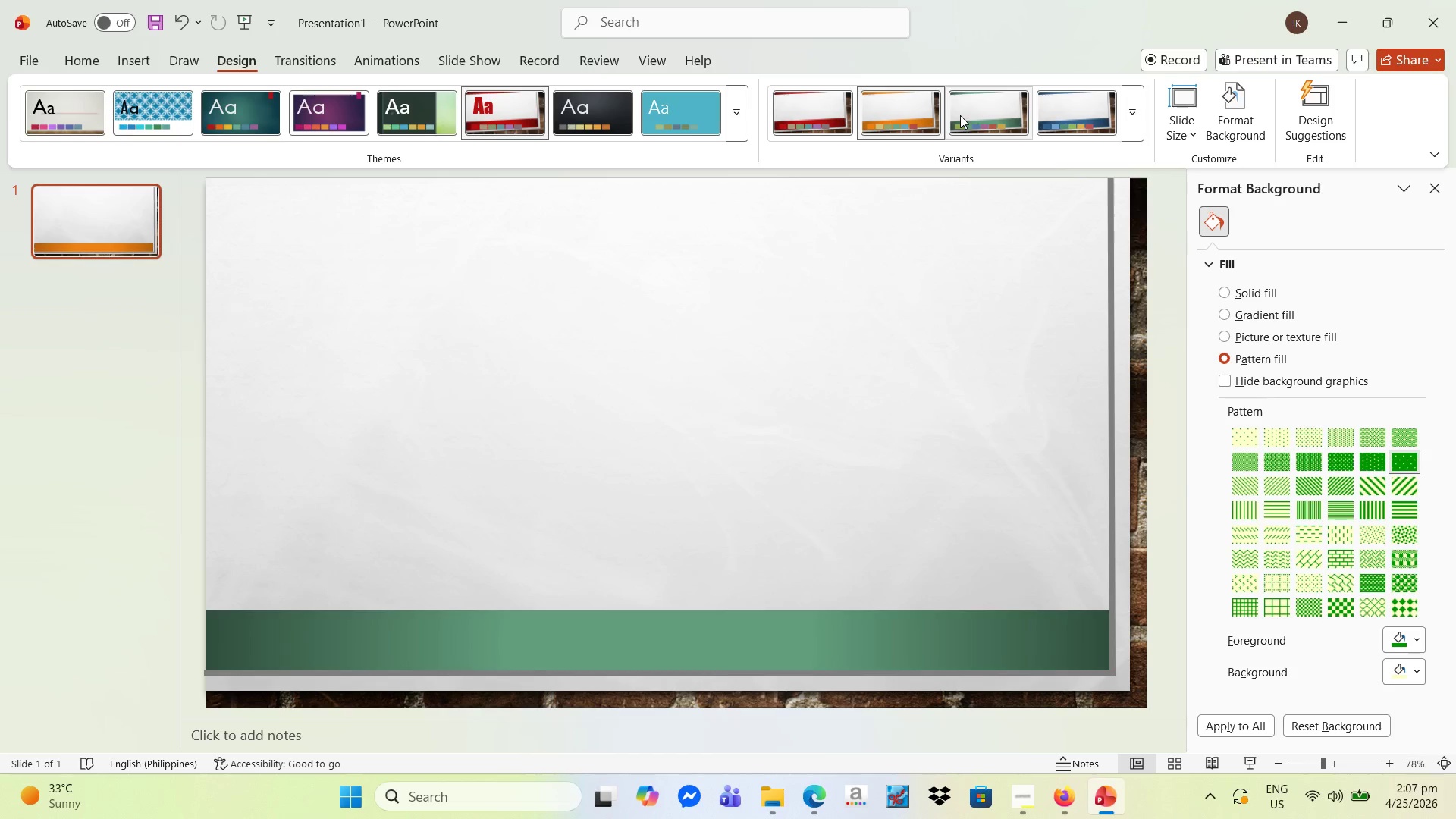 
mouse_move([925, 152])
 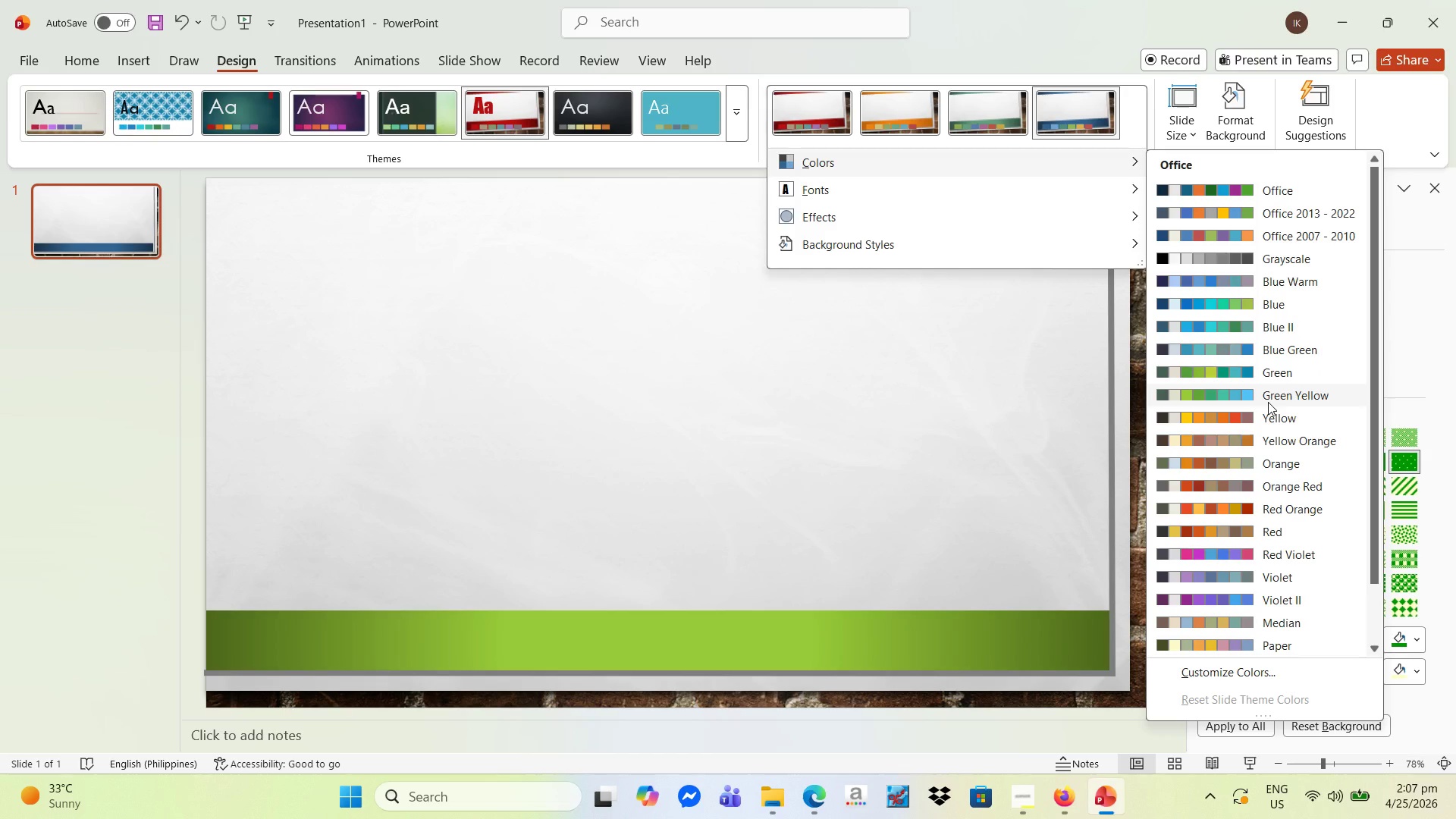 
wait(8.87)
 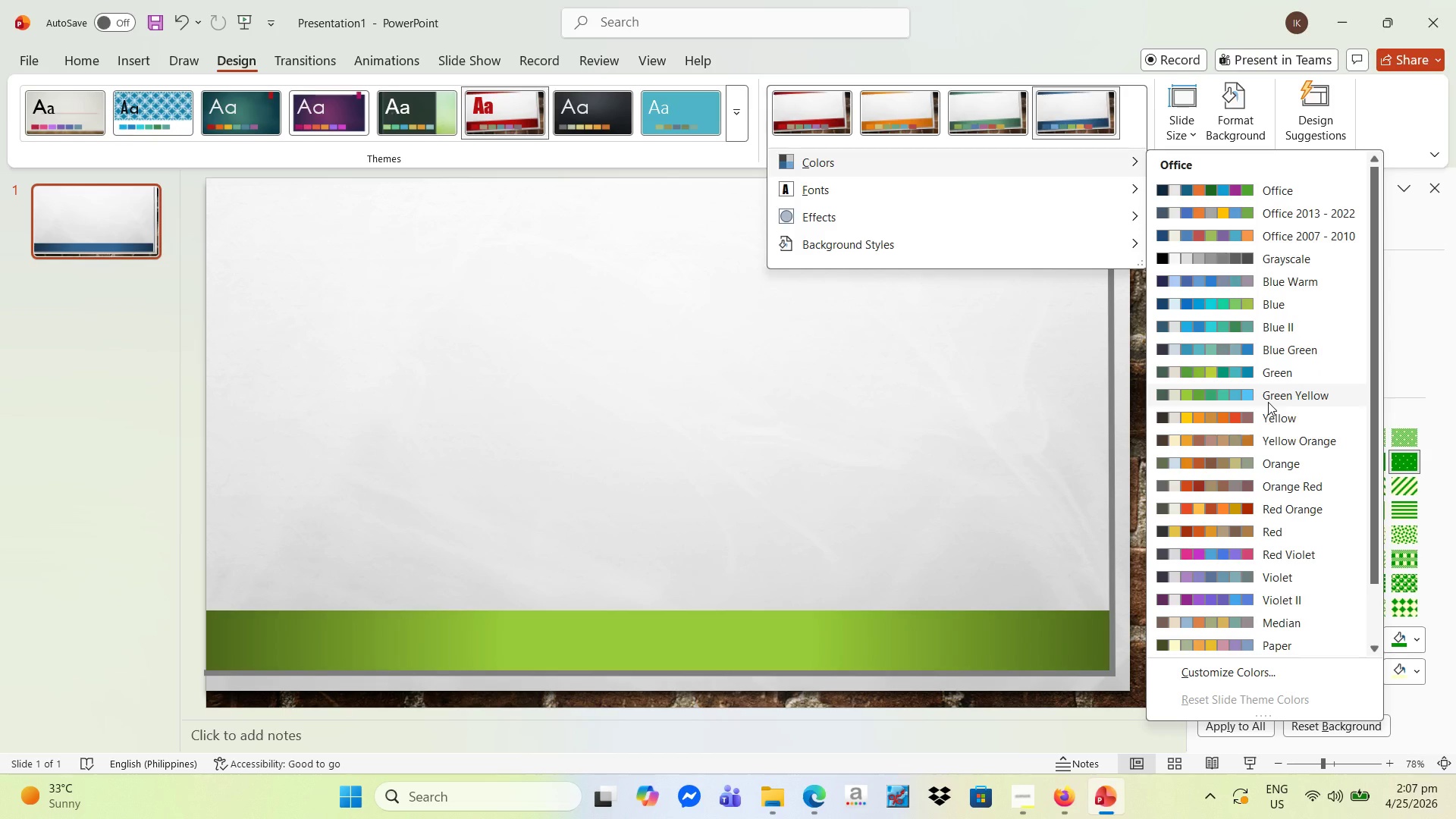 
scroll: coordinate [1270, 400], scroll_direction: down, amount: 4.0
 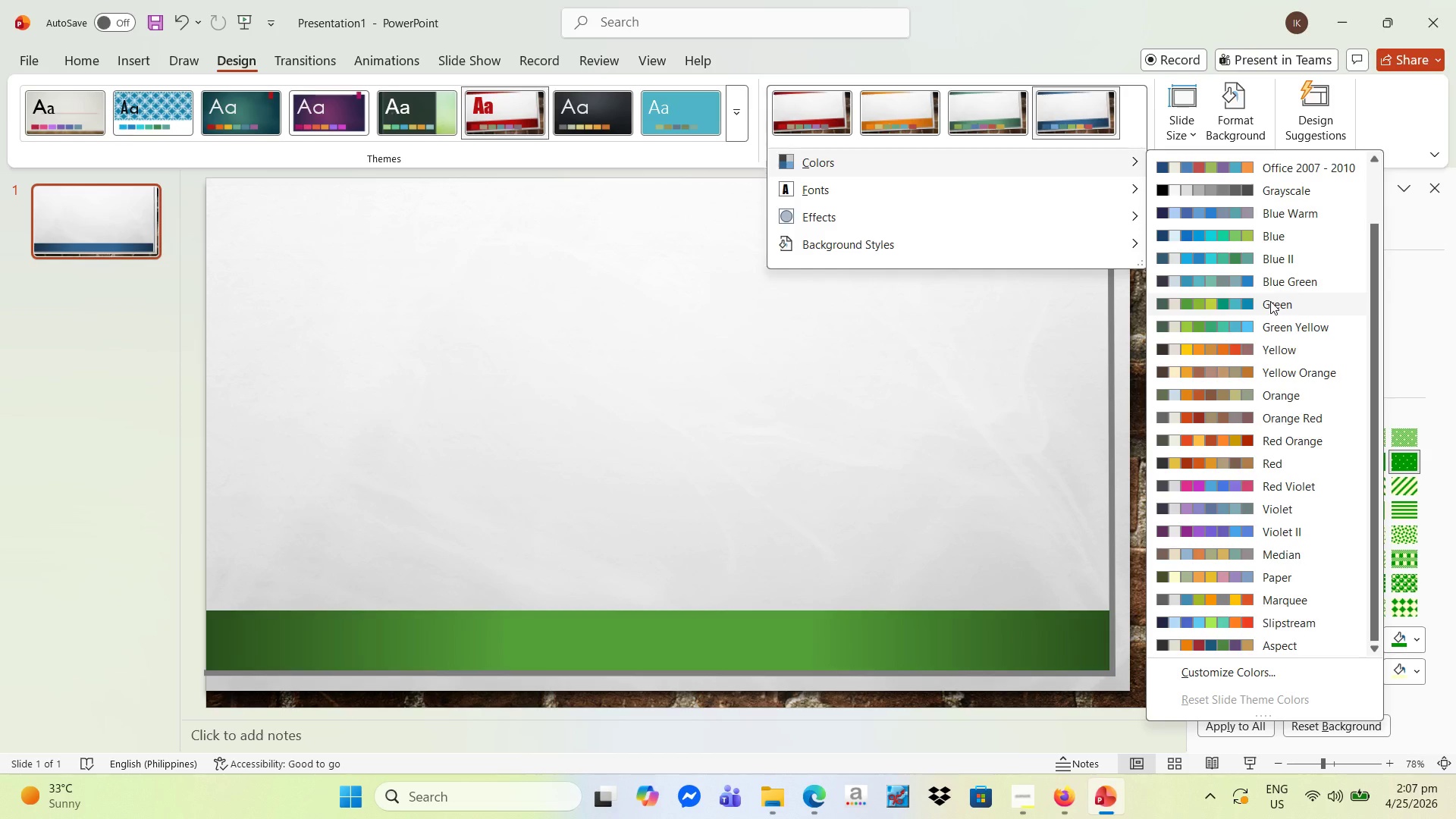 
left_click([1270, 301])
 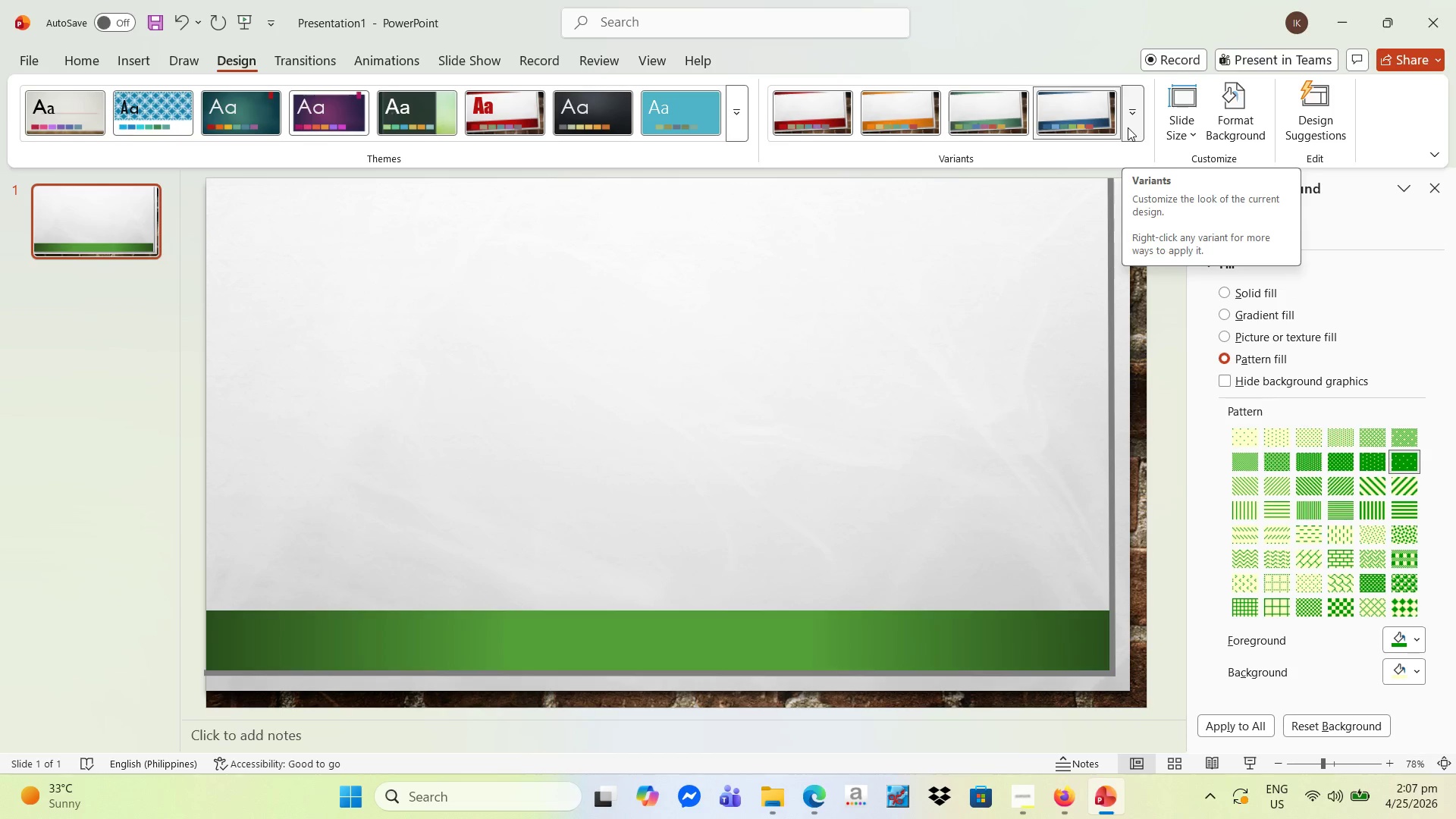 
left_click([1128, 130])
 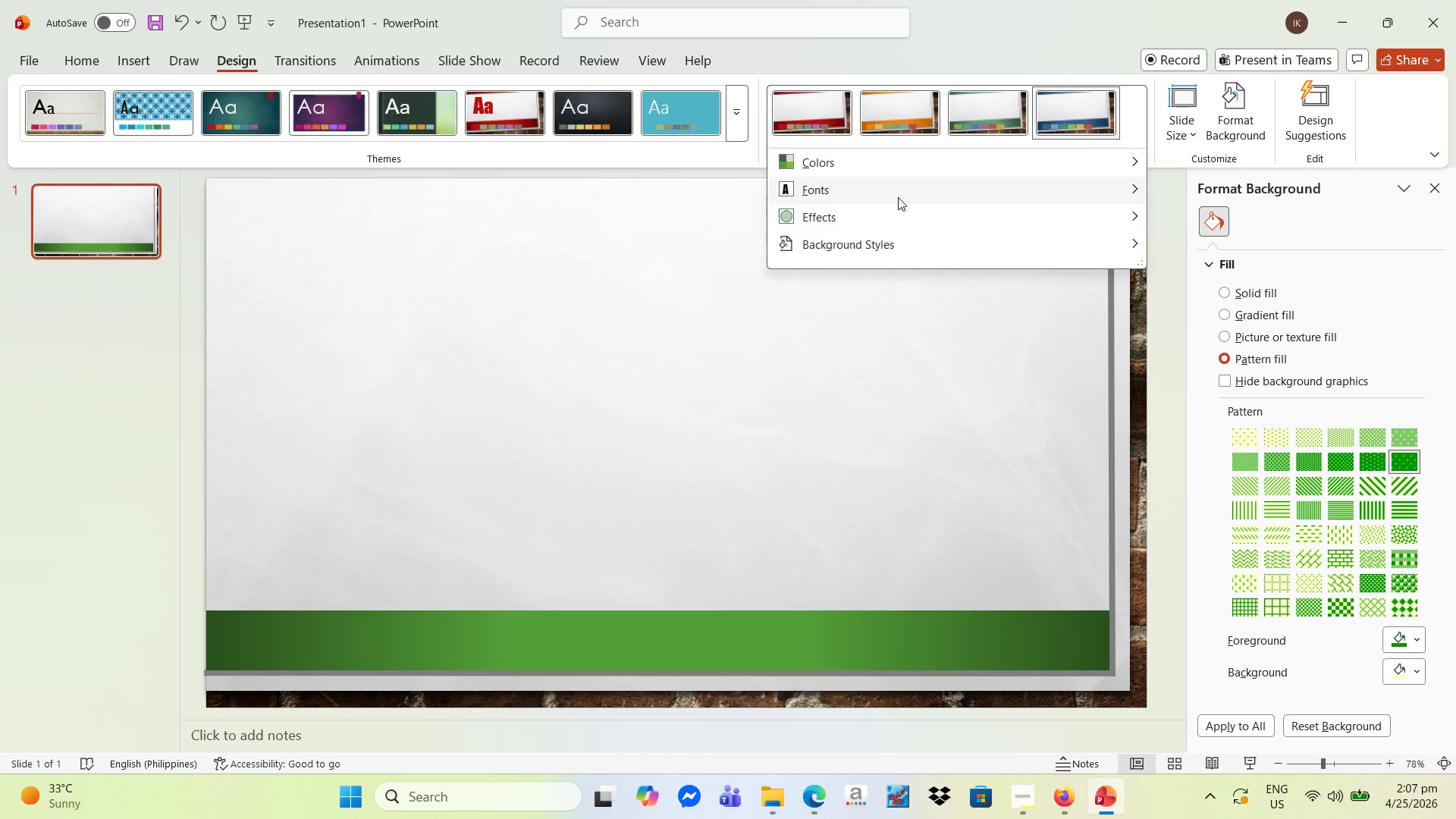 
left_click([897, 218])
 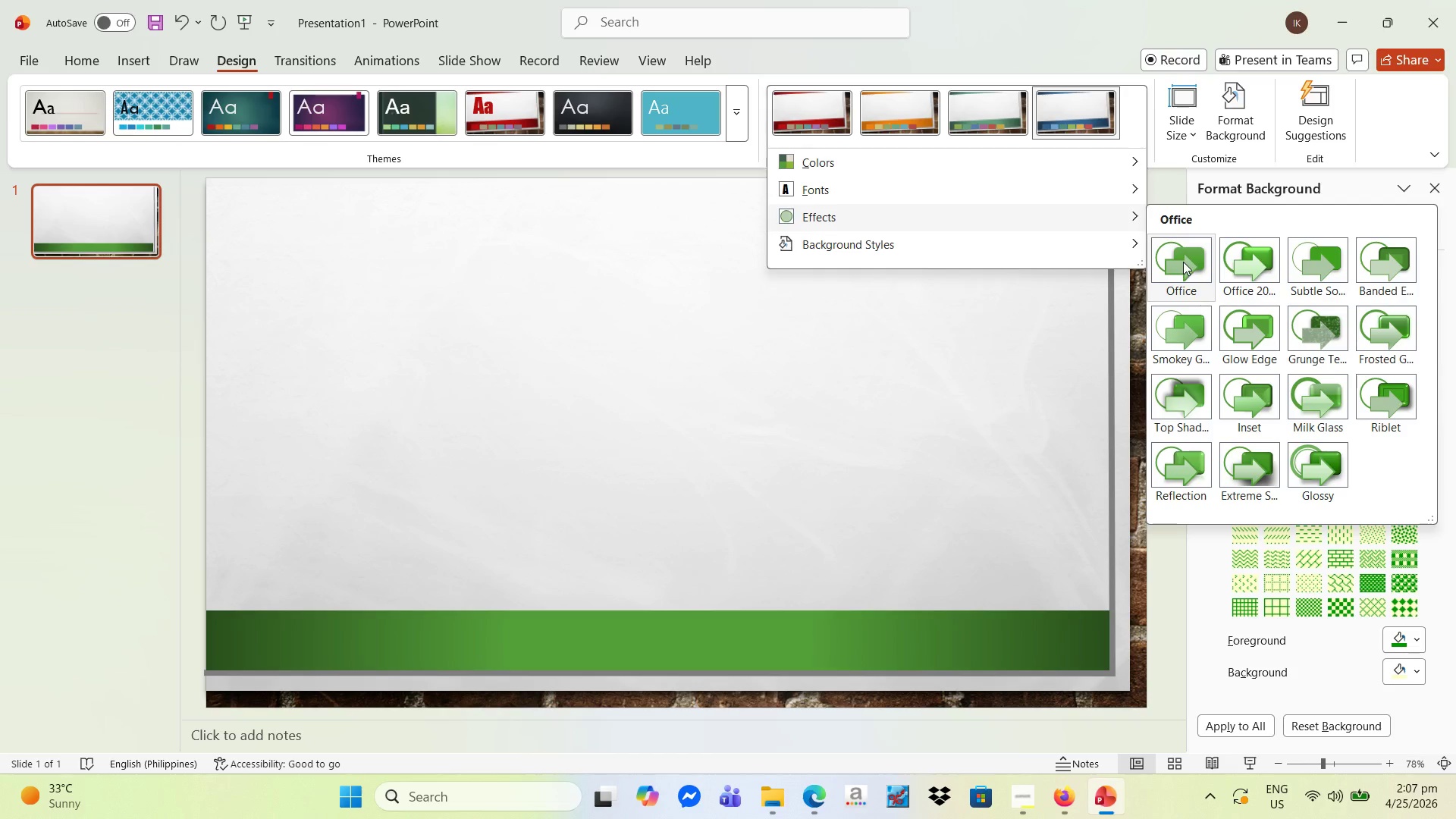 
left_click([953, 256])
 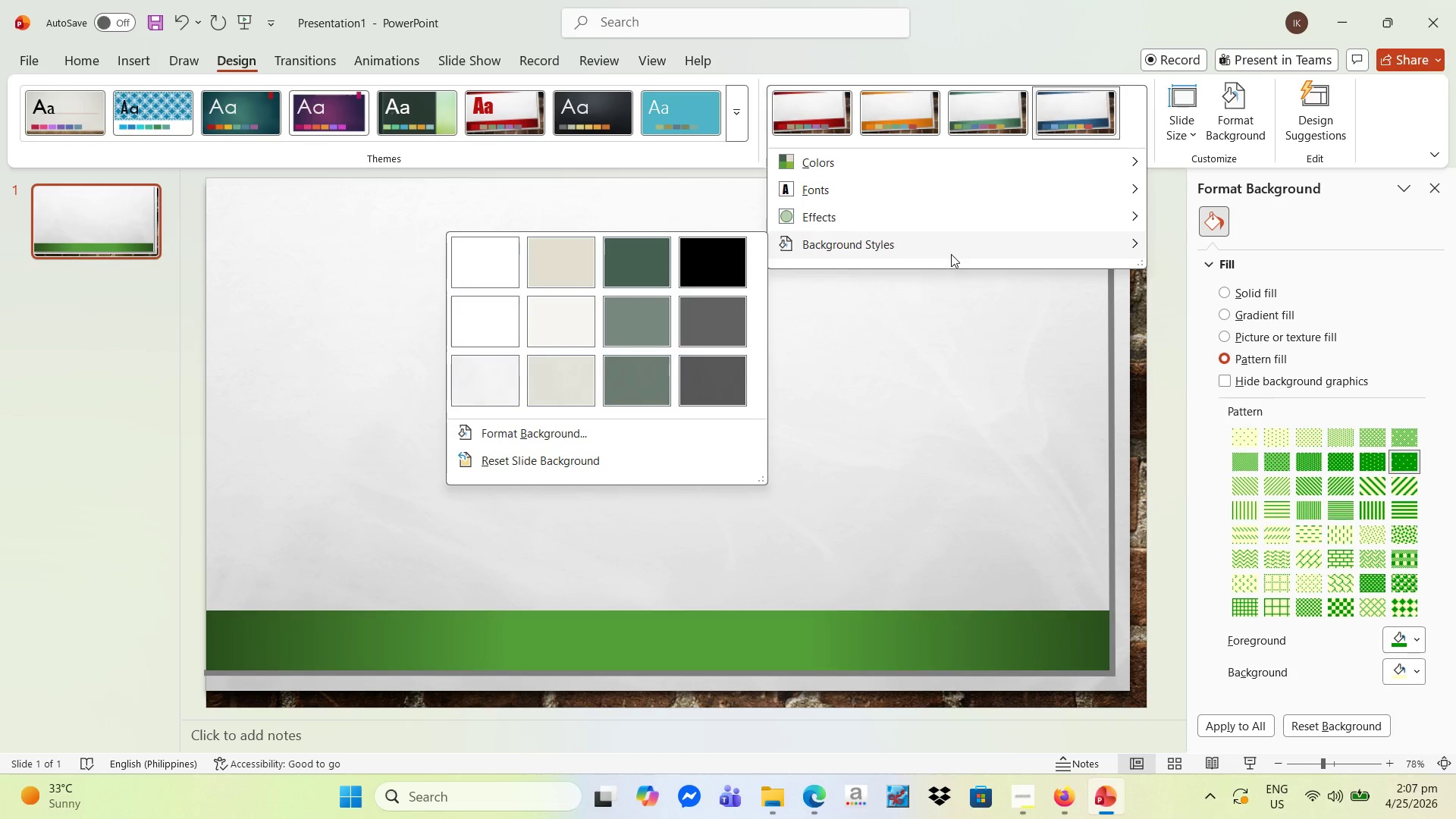 
mouse_move([686, 252])
 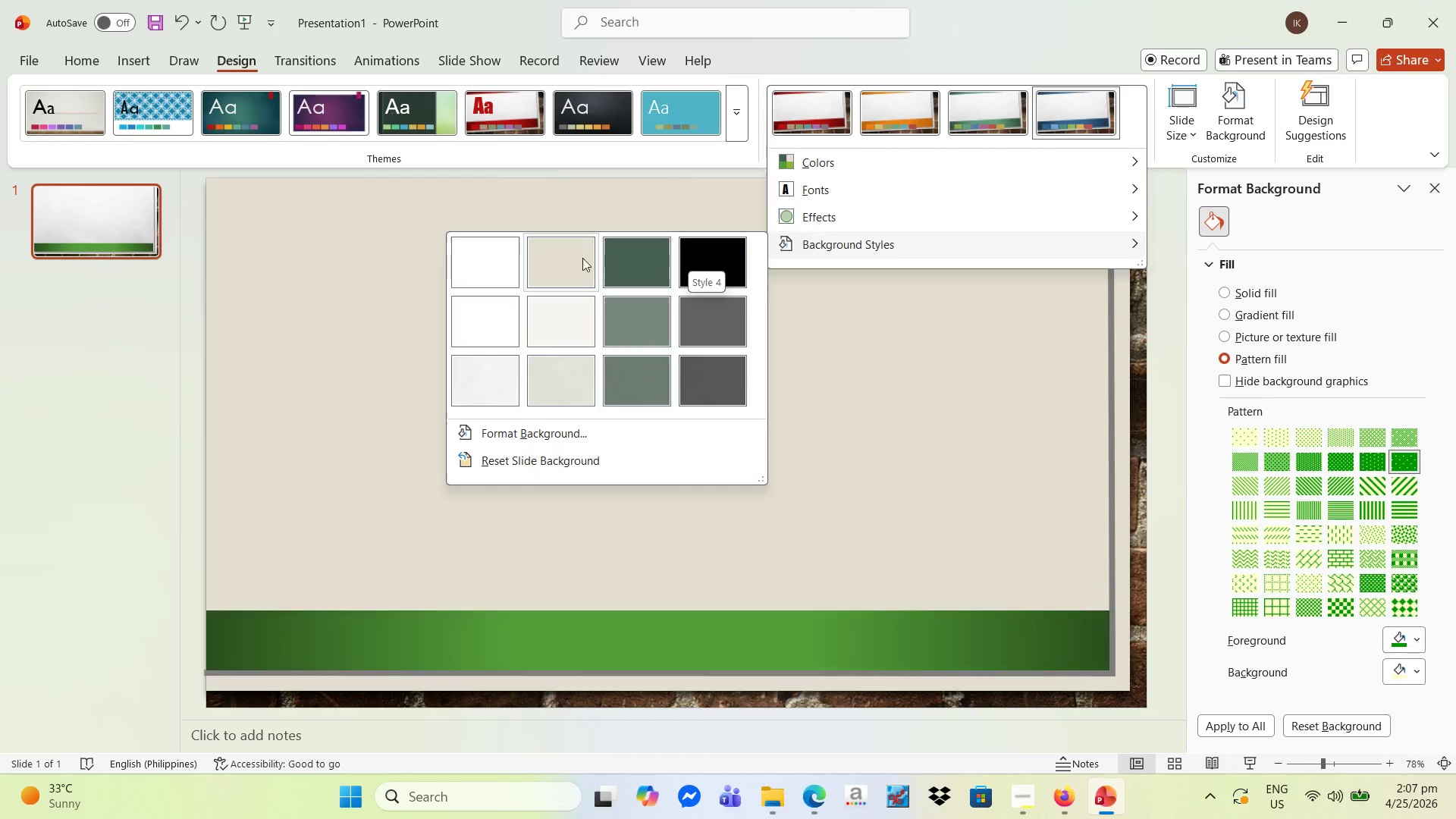 
mouse_move([572, 278])
 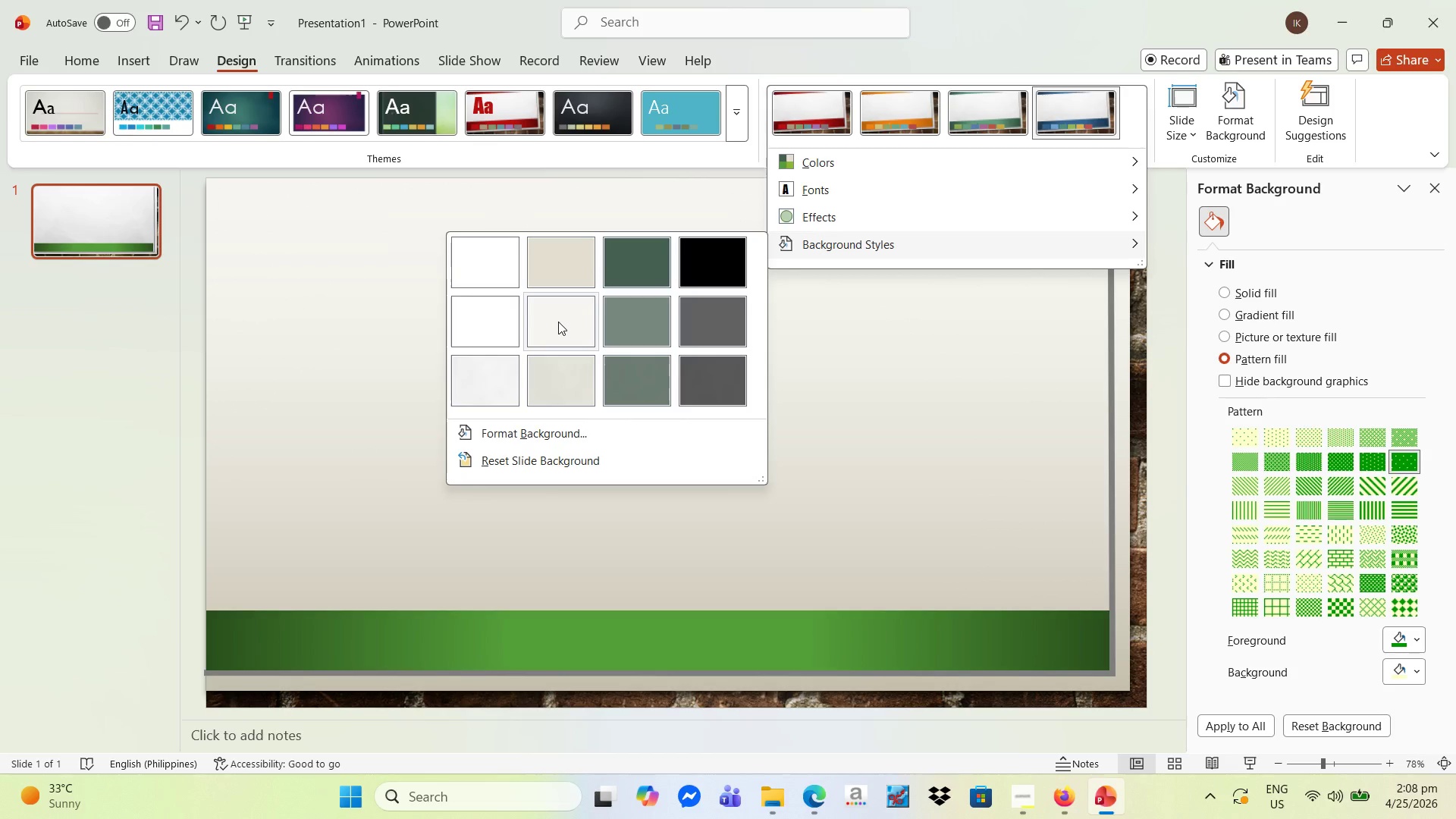 
wait(5.66)
 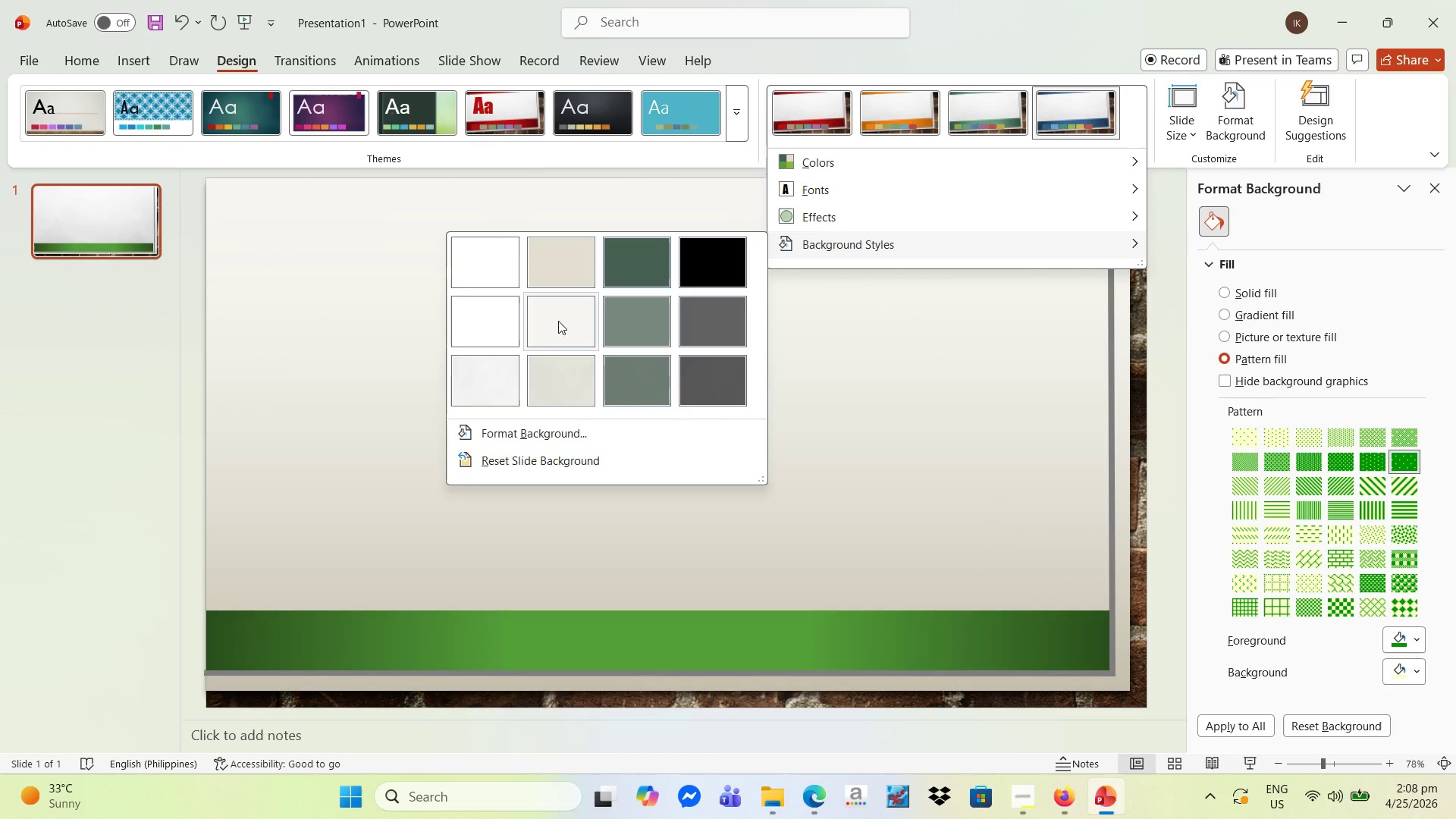 
left_click([569, 435])
 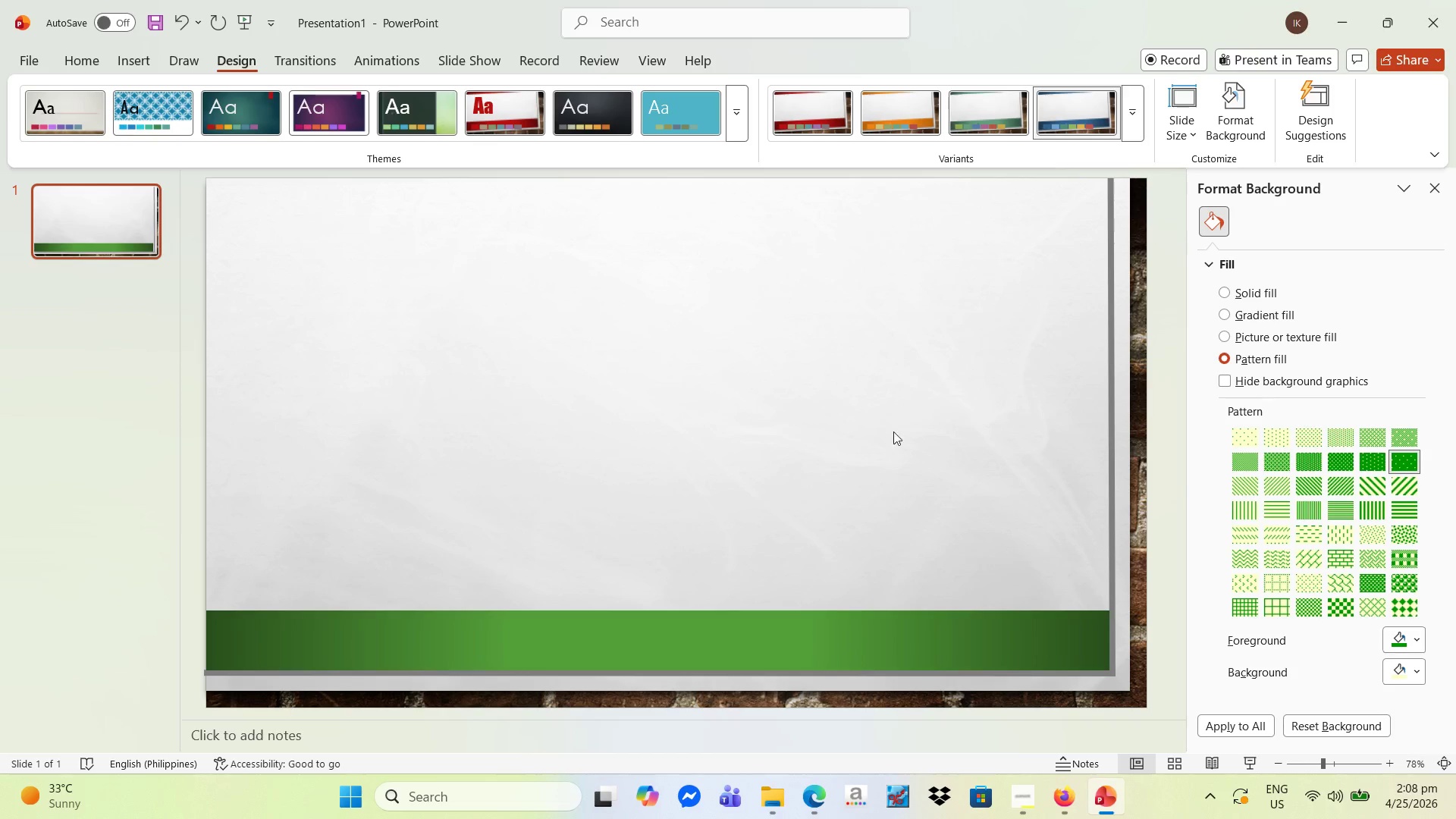 
wait(7.02)
 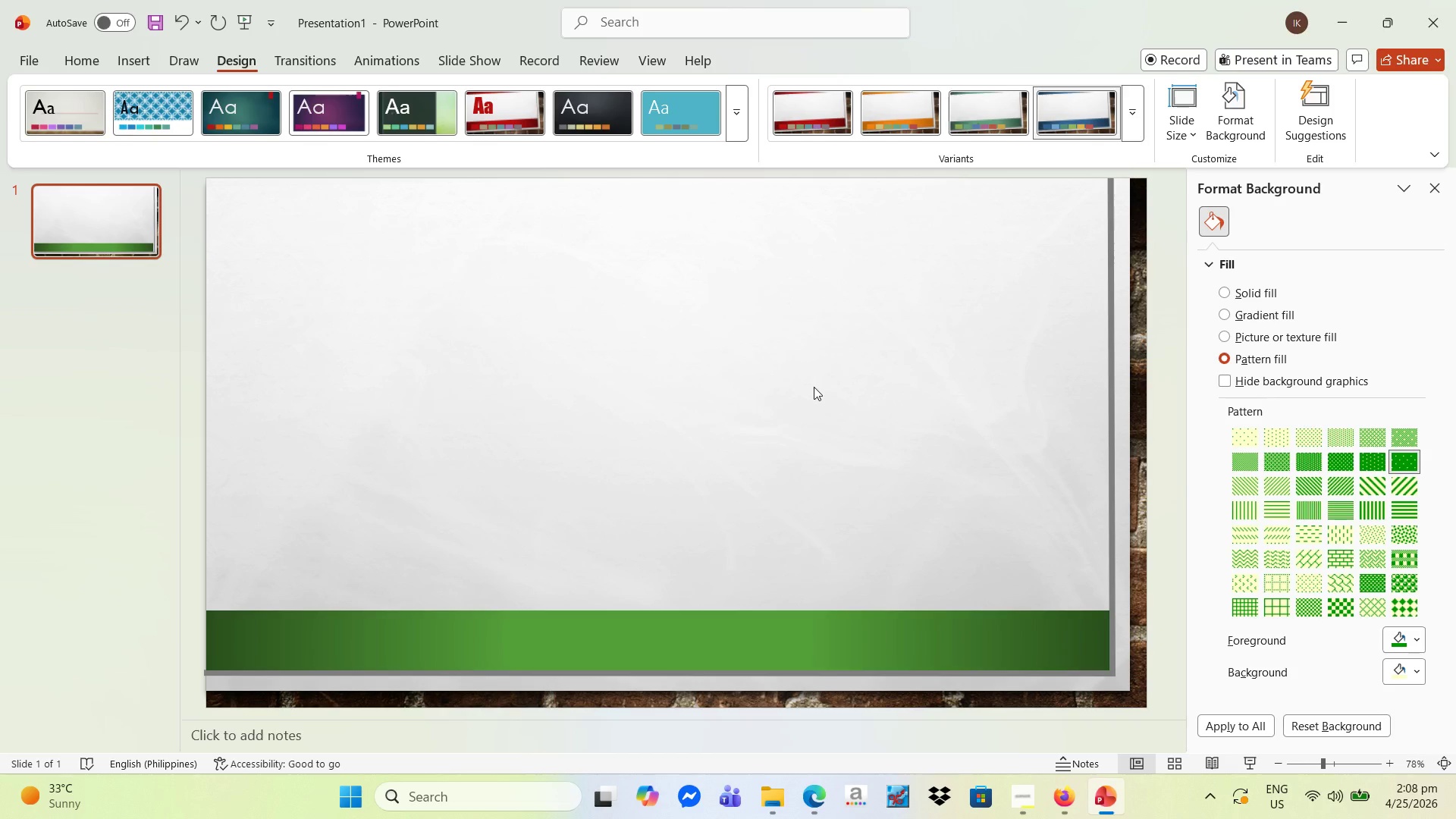 
left_click([1131, 126])
 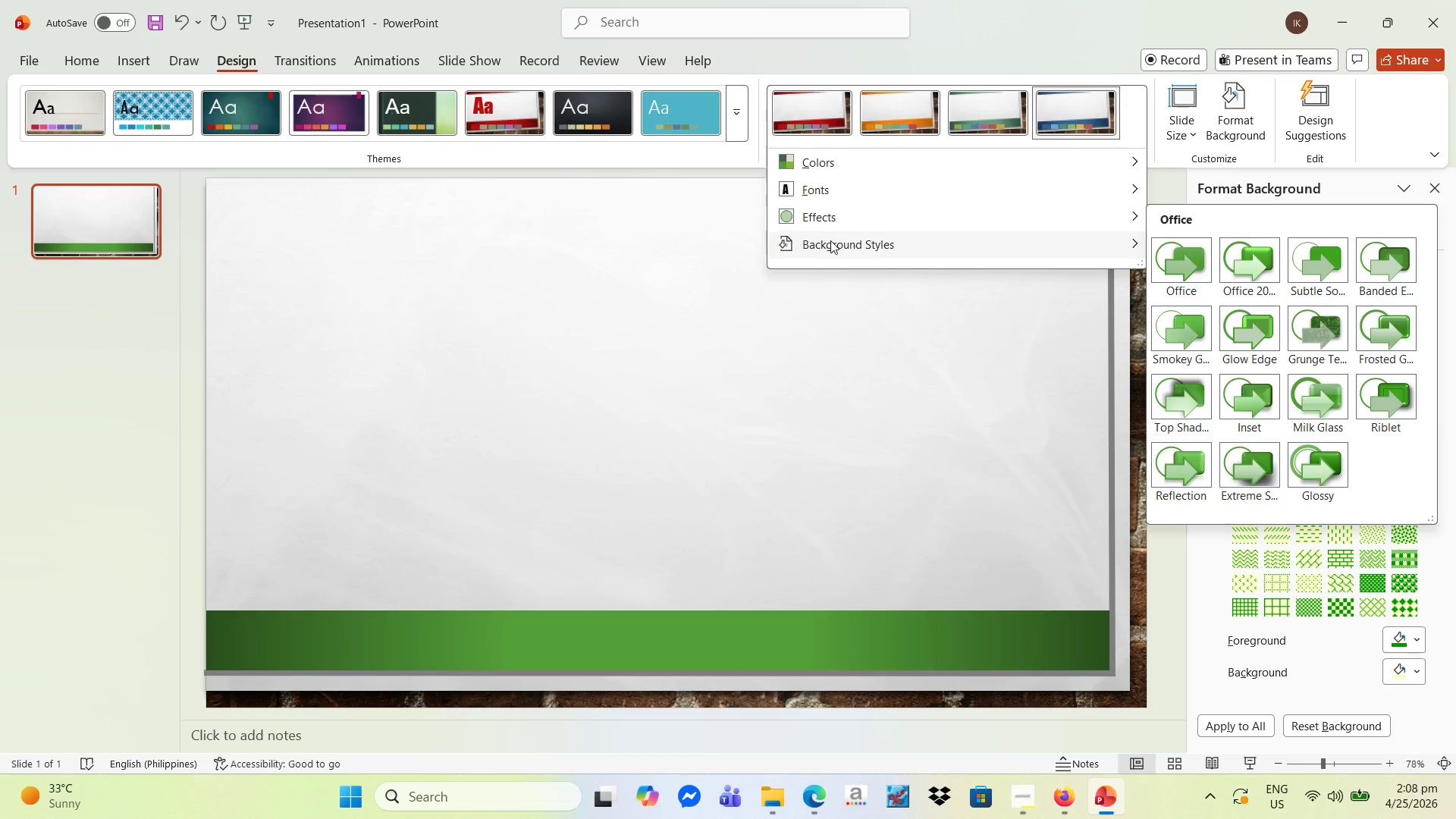 
left_click([830, 240])
 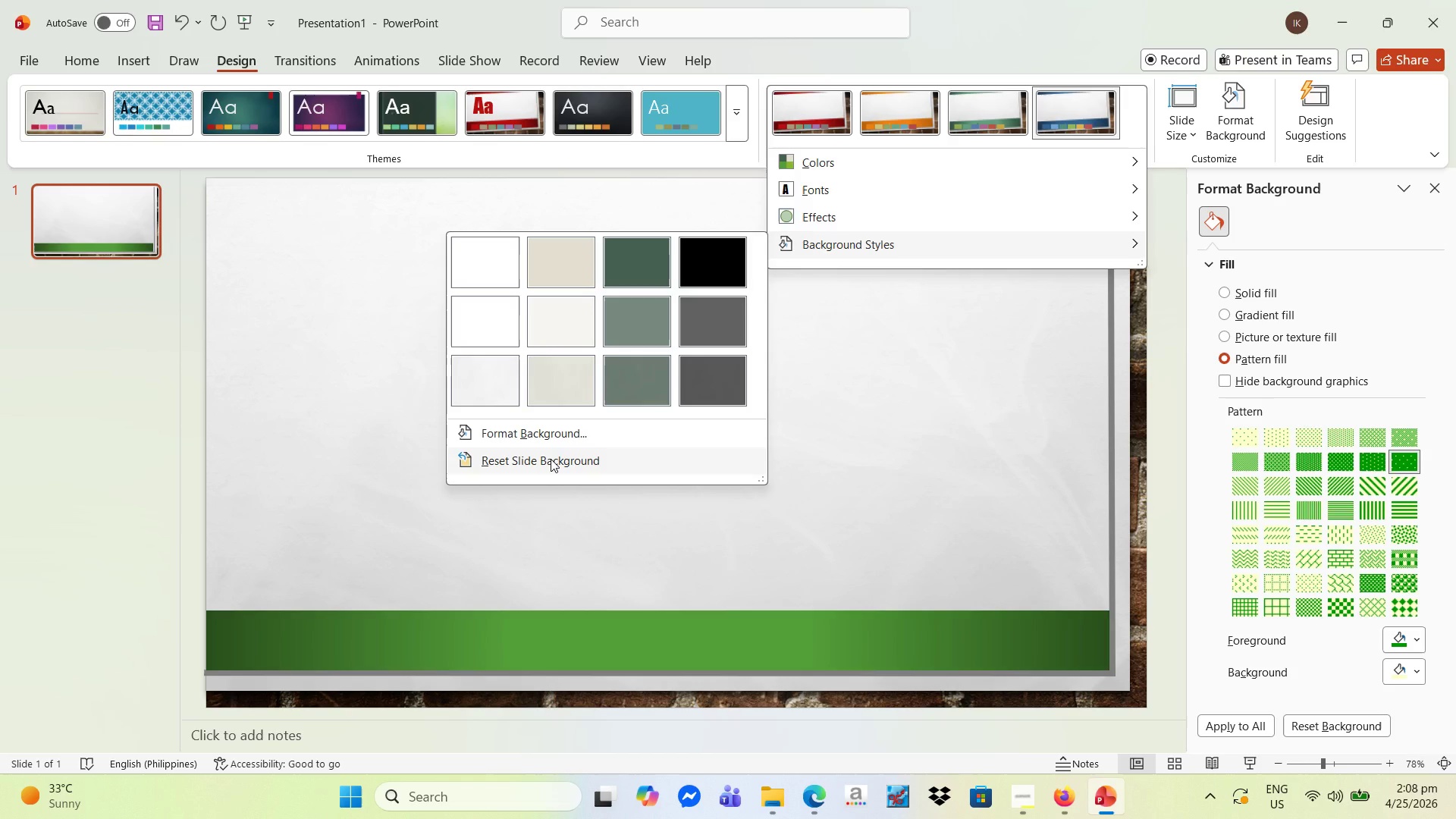 
left_click([551, 459])
 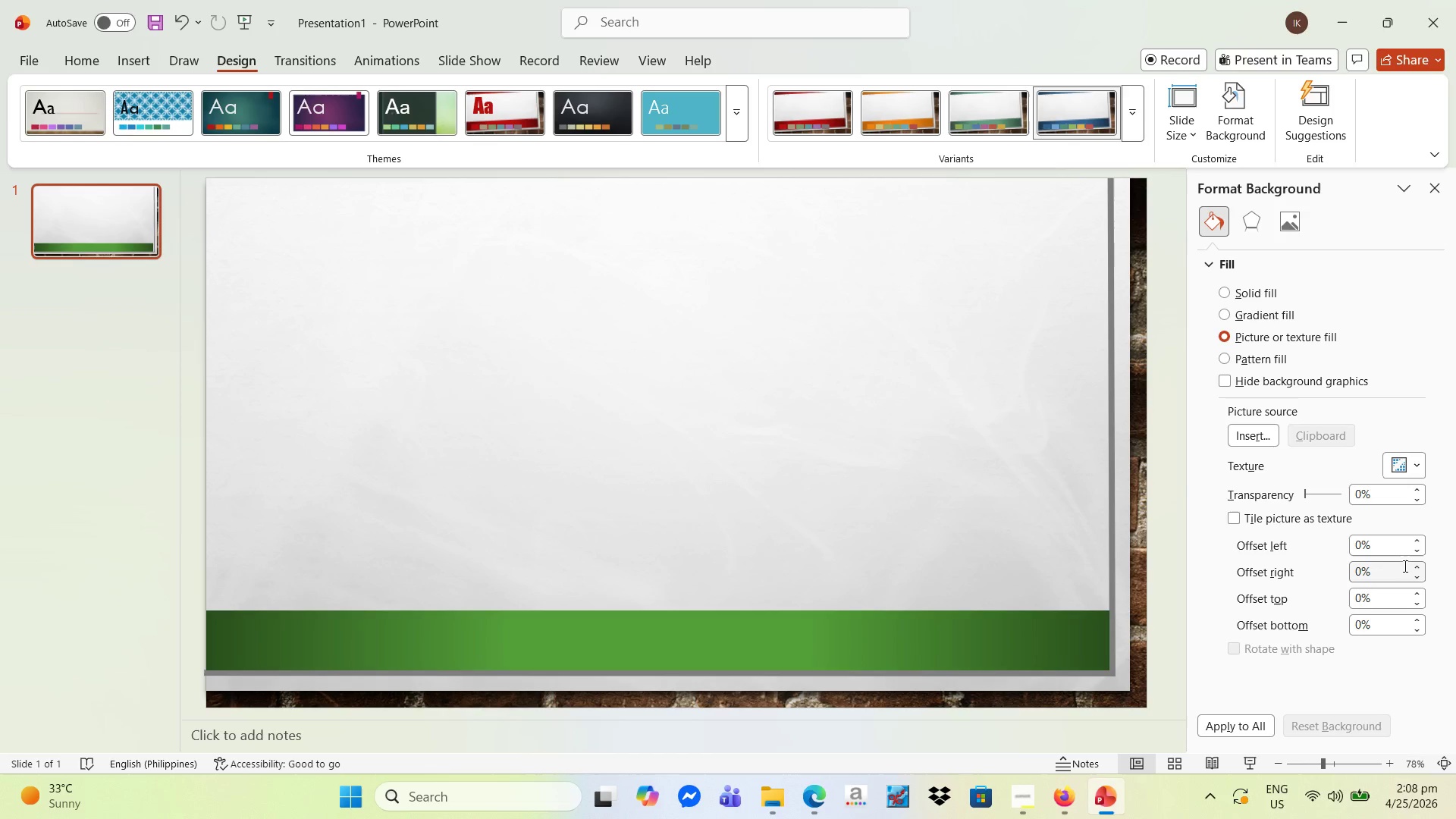 
wait(13.52)
 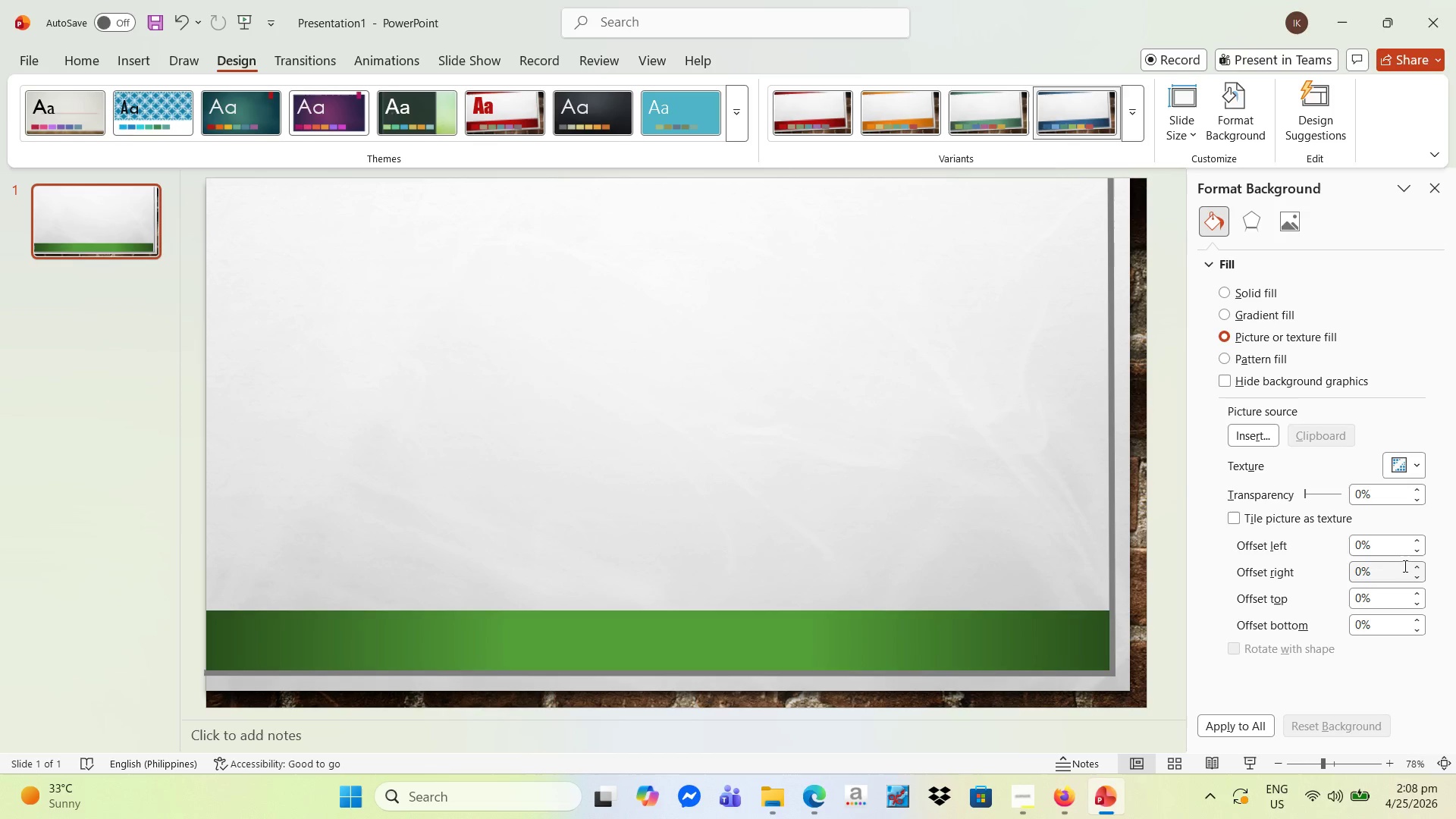 
double_click([1421, 489])
 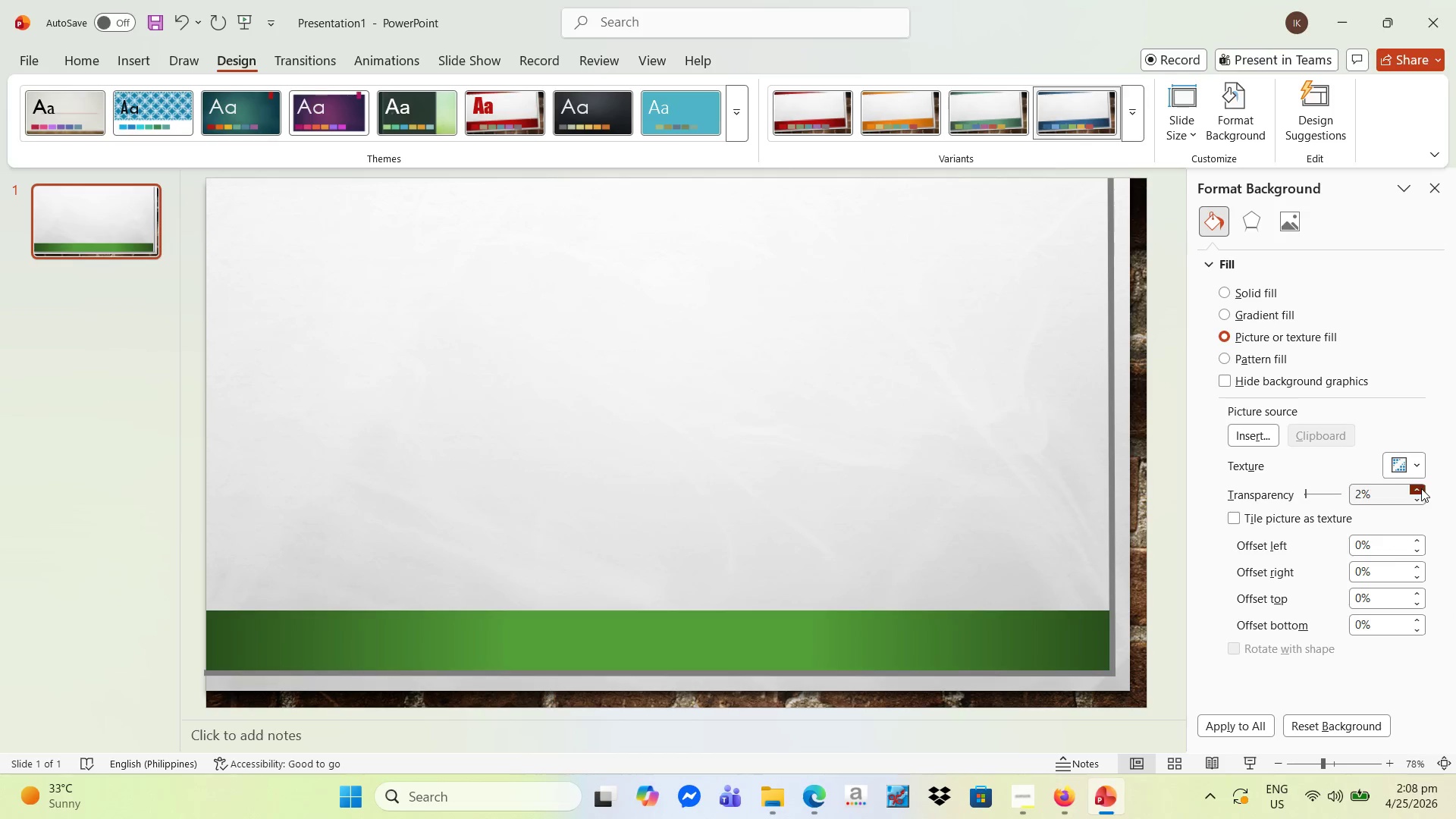 
triple_click([1421, 488])
 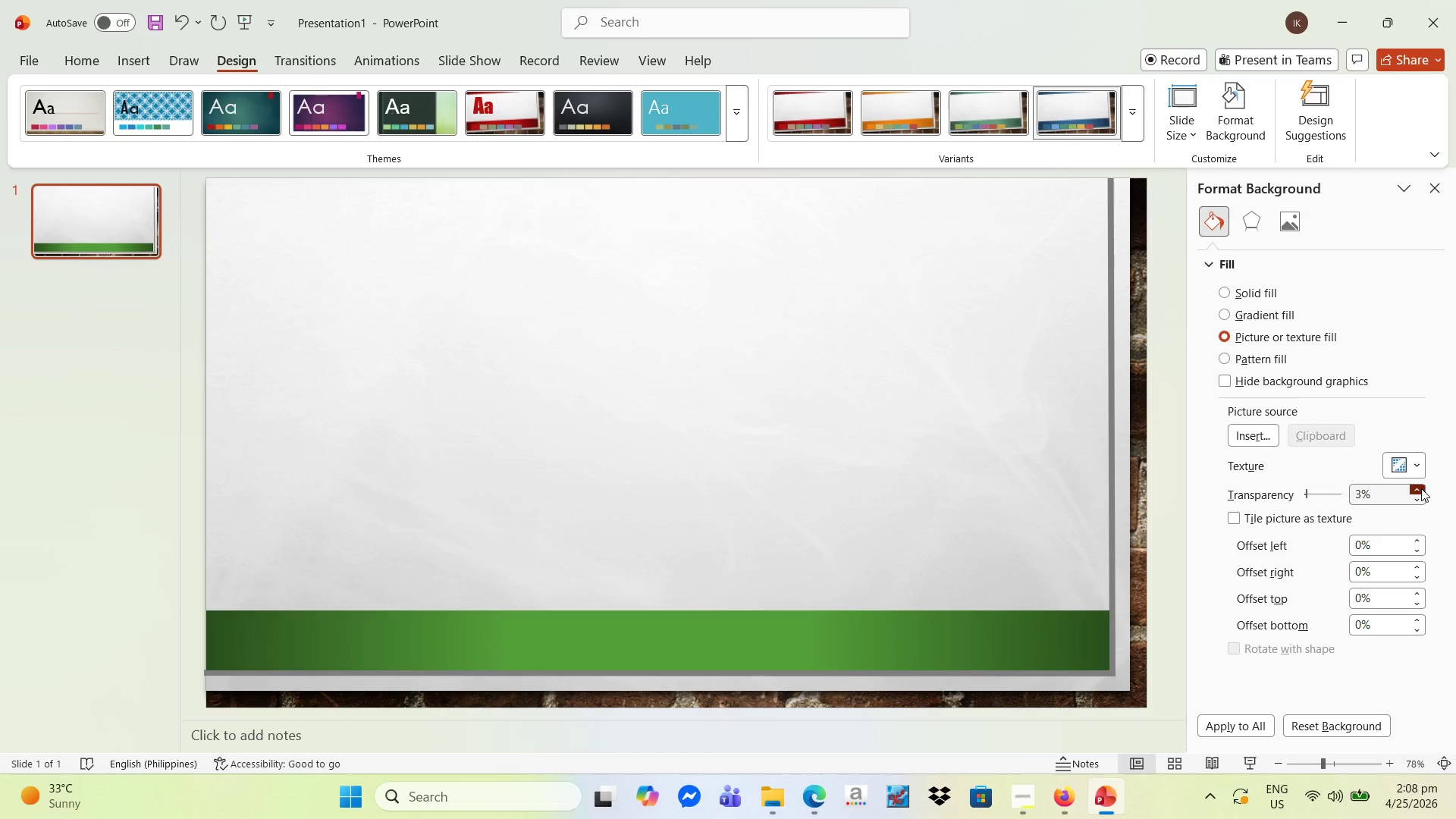 
triple_click([1421, 488])
 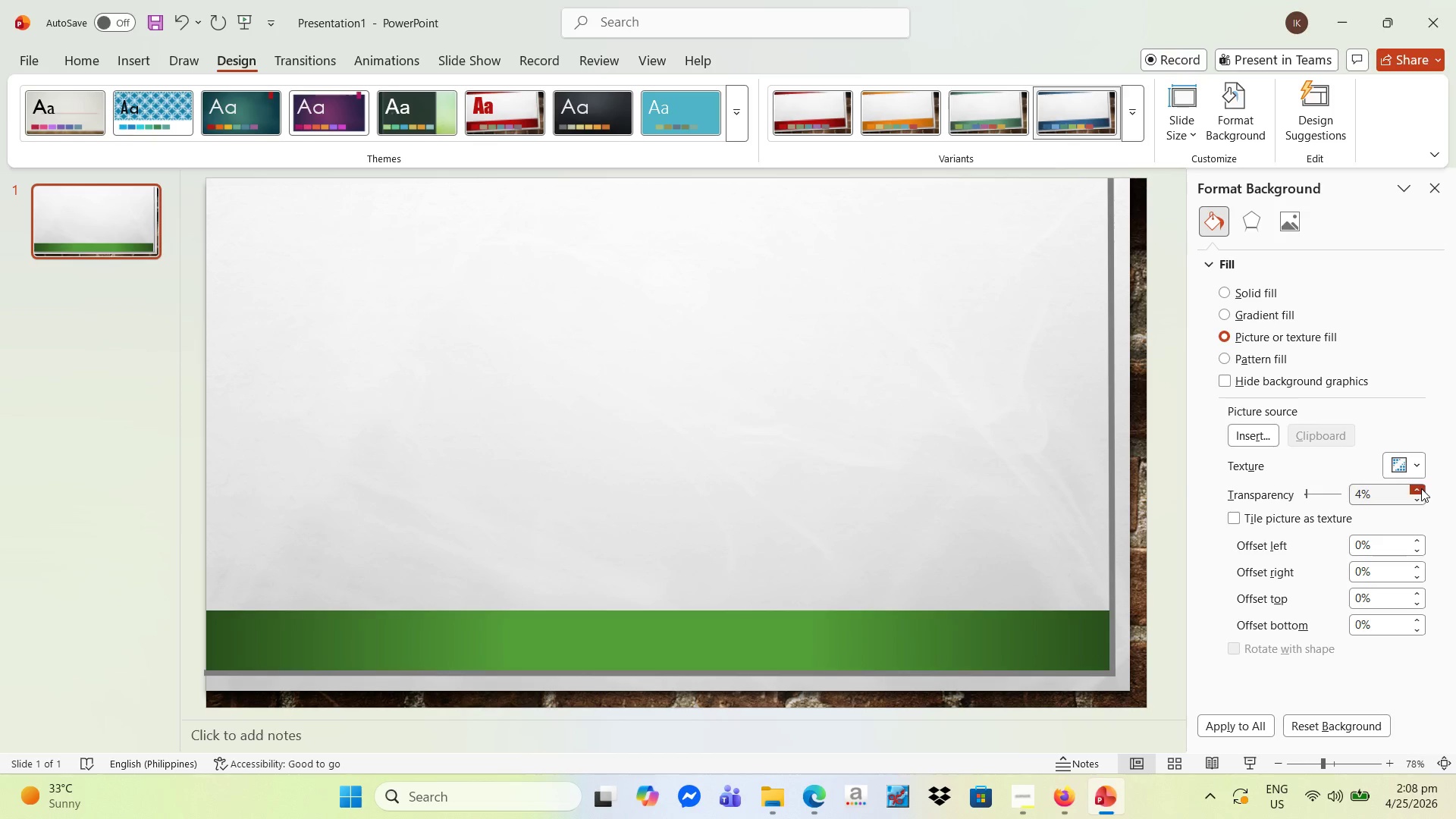 
triple_click([1421, 488])
 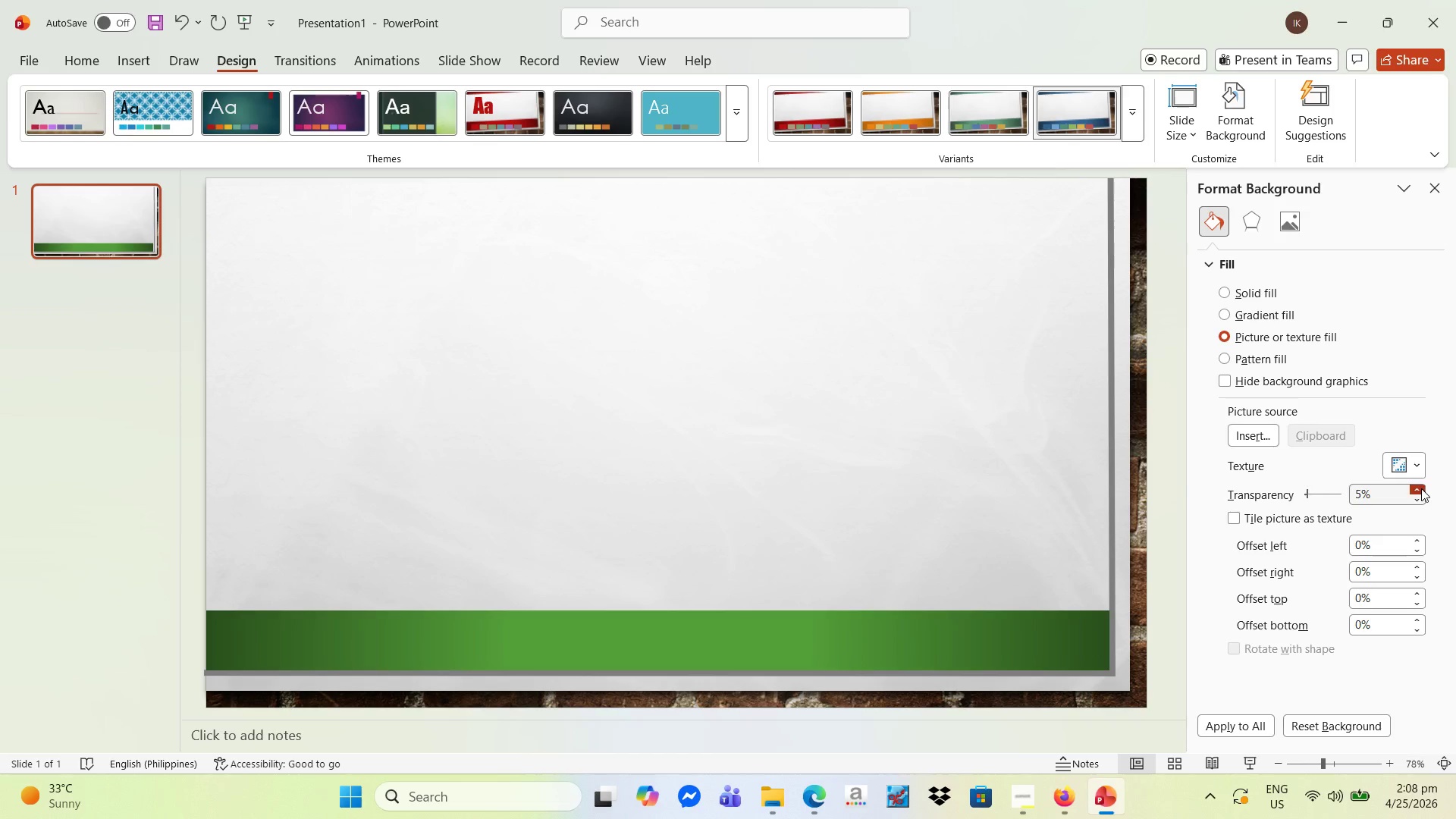 
triple_click([1421, 488])
 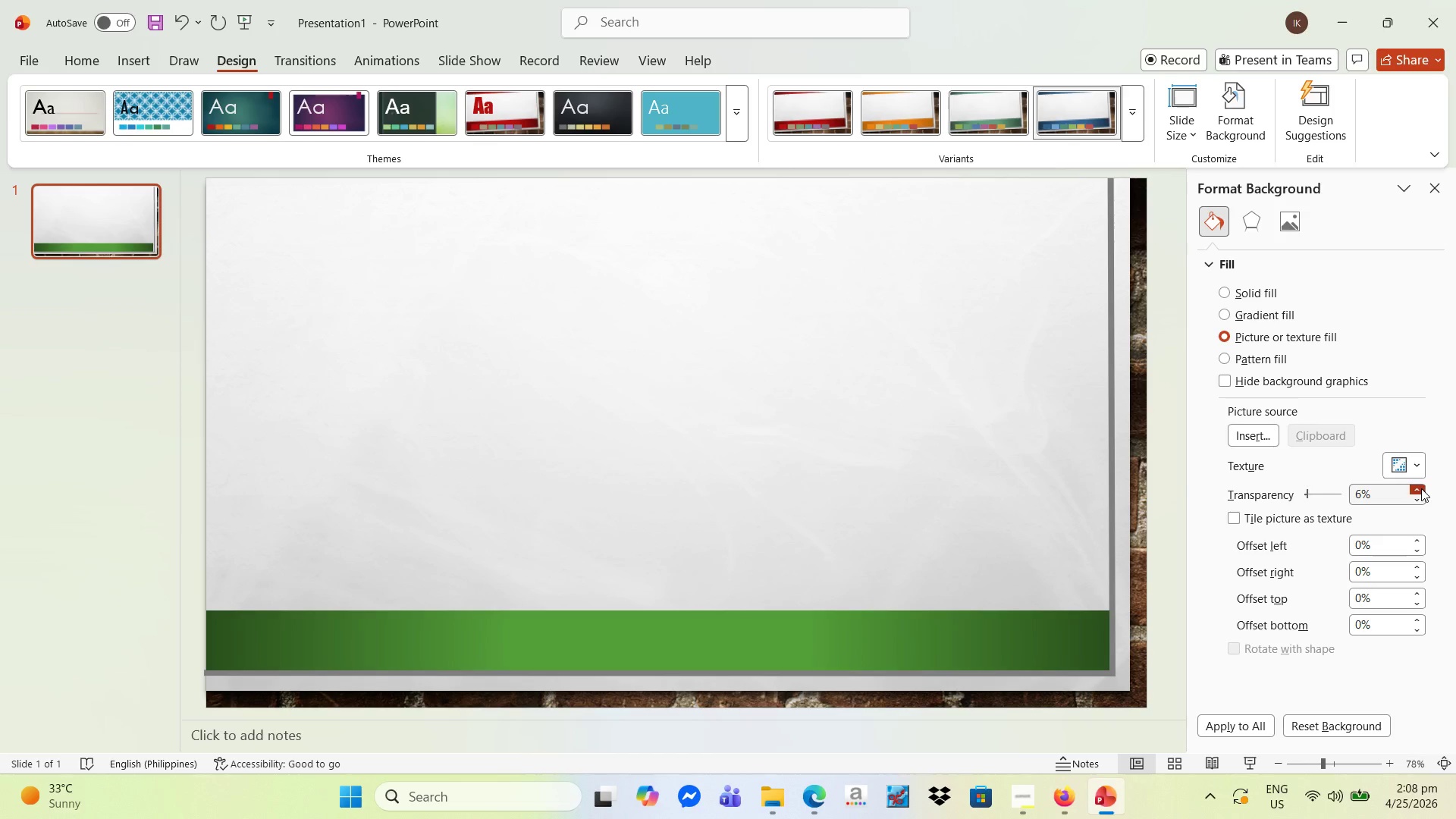 
triple_click([1421, 488])
 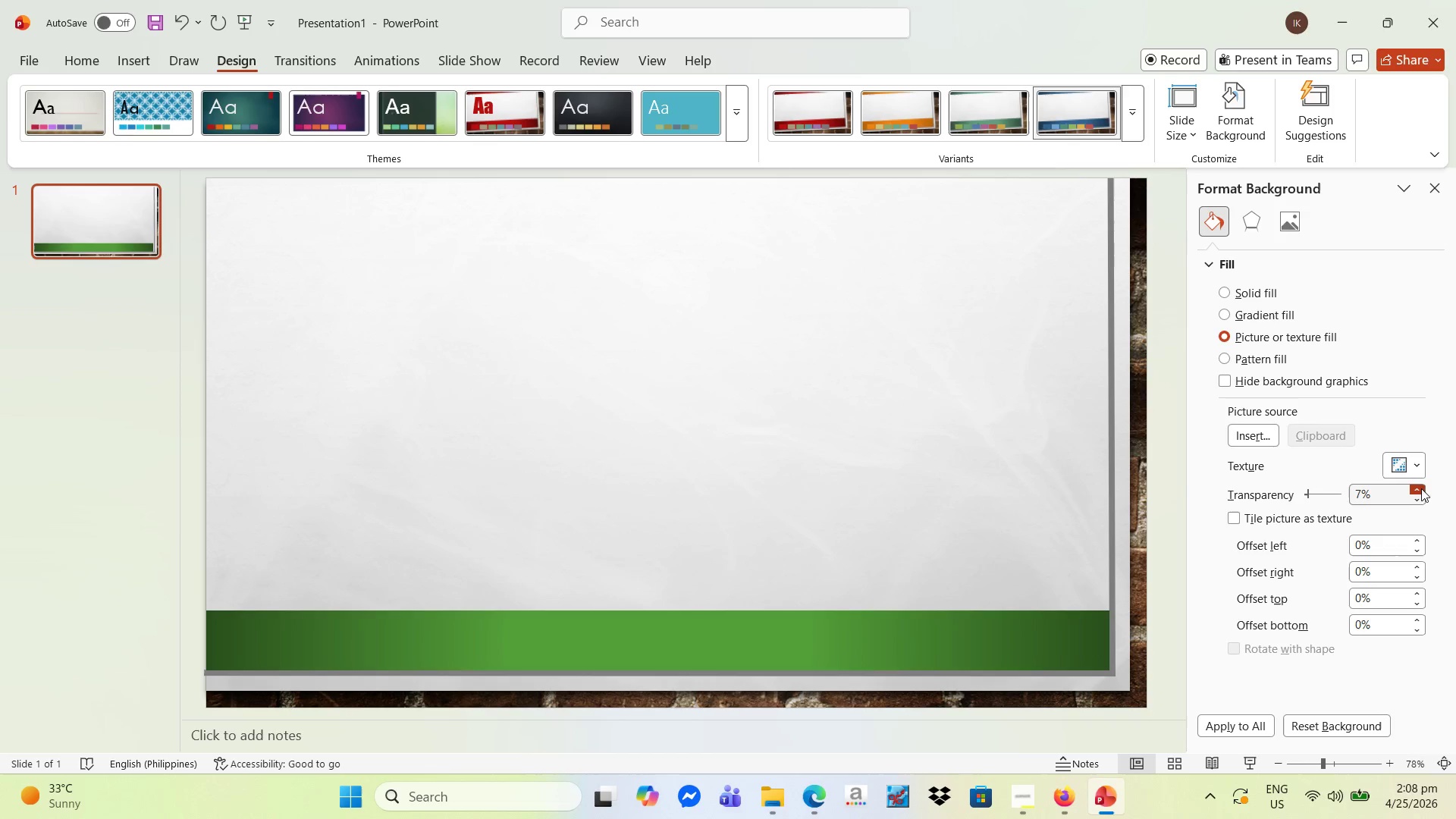 
triple_click([1423, 488])
 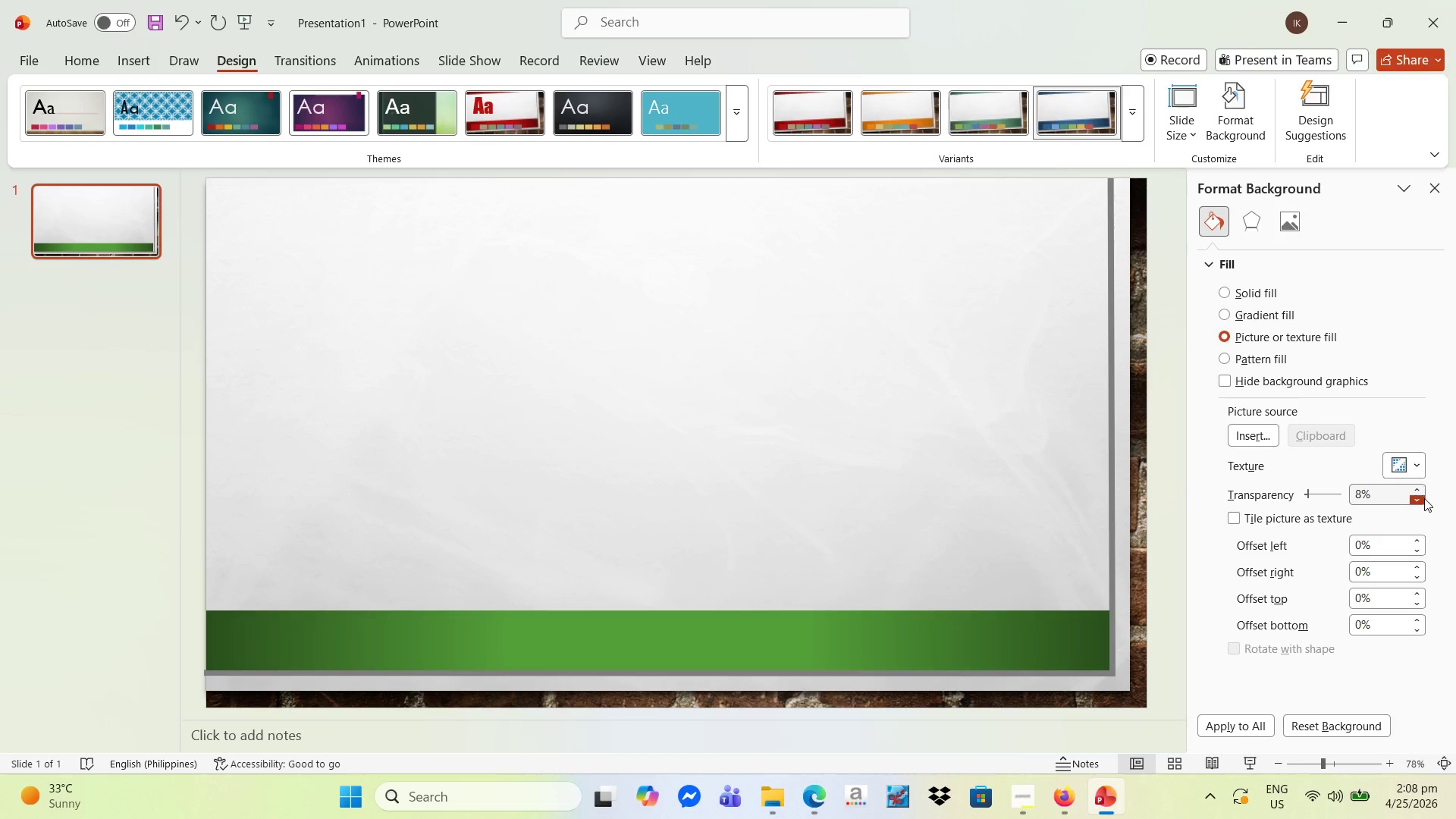 
left_click([1424, 498])
 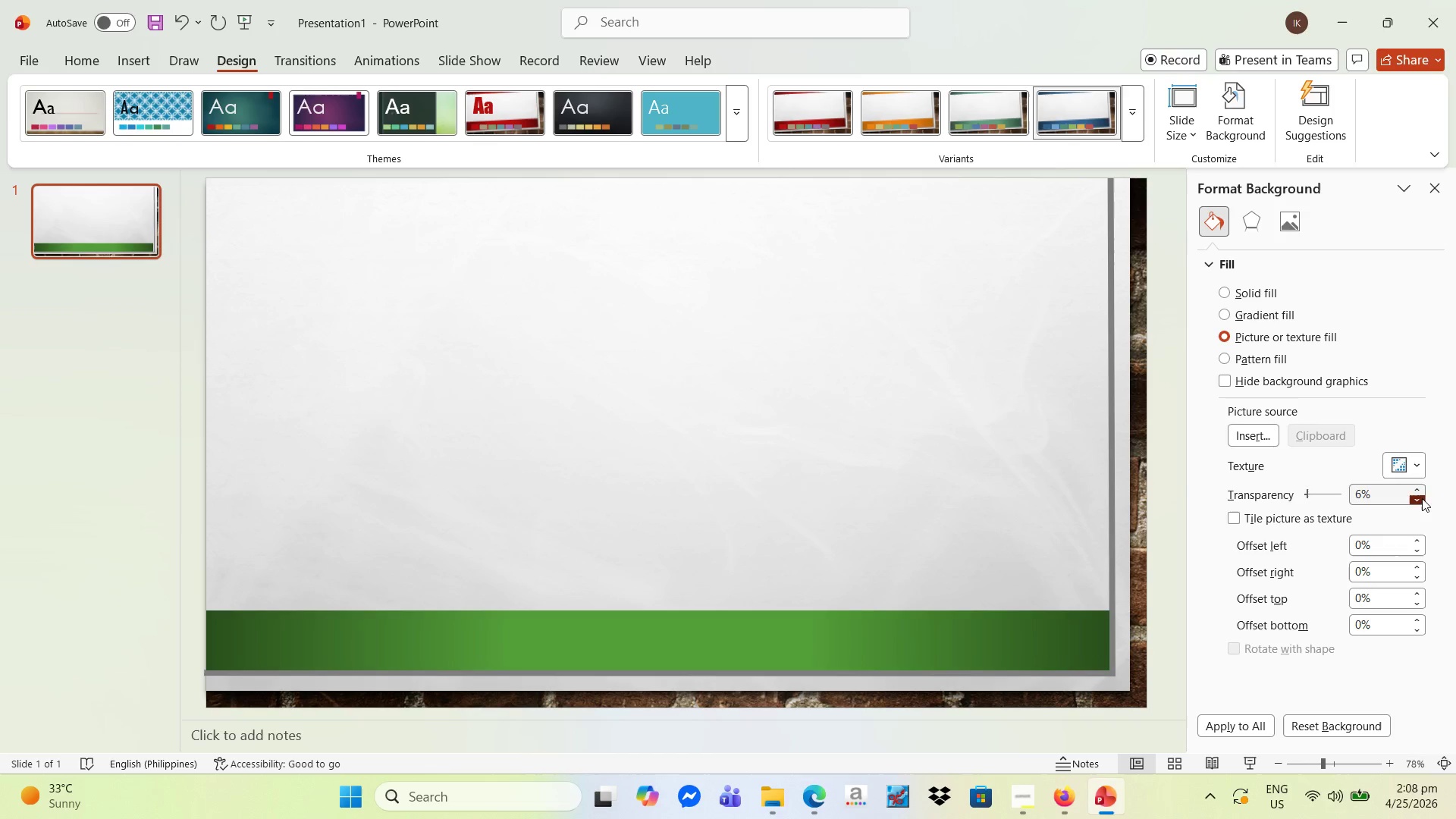 
triple_click([1422, 498])
 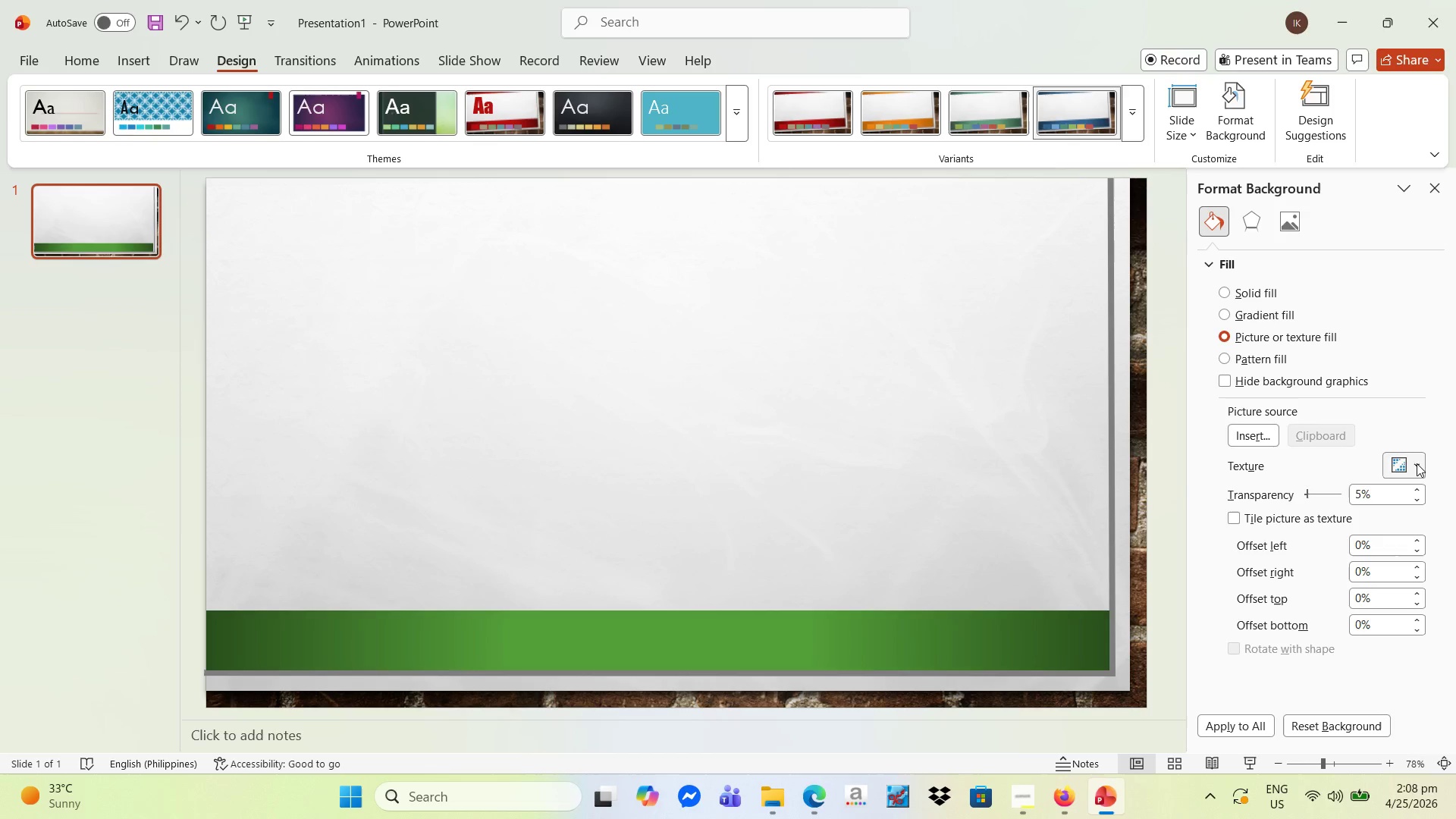 
triple_click([1417, 463])
 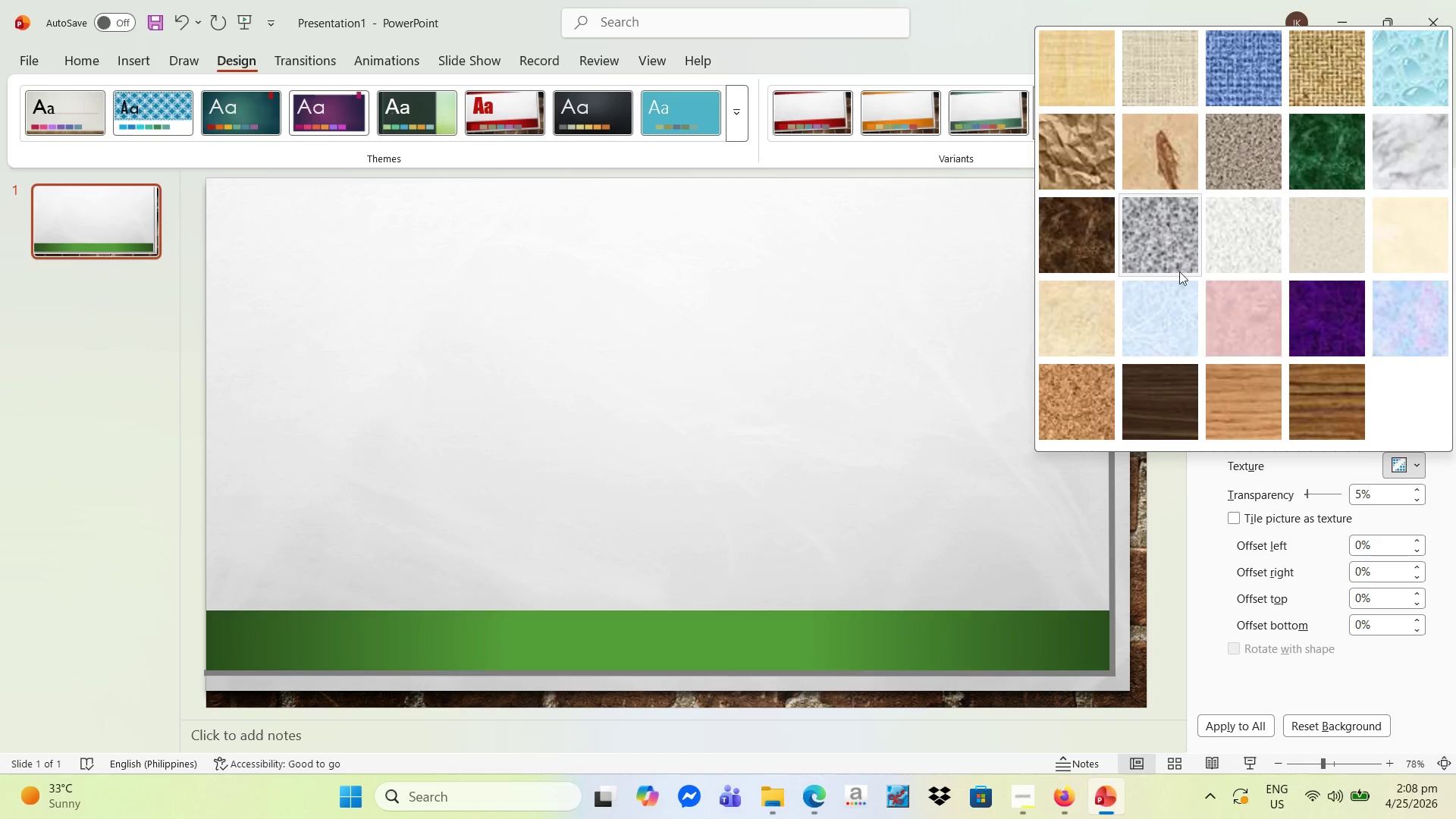 
mouse_move([1104, 165])
 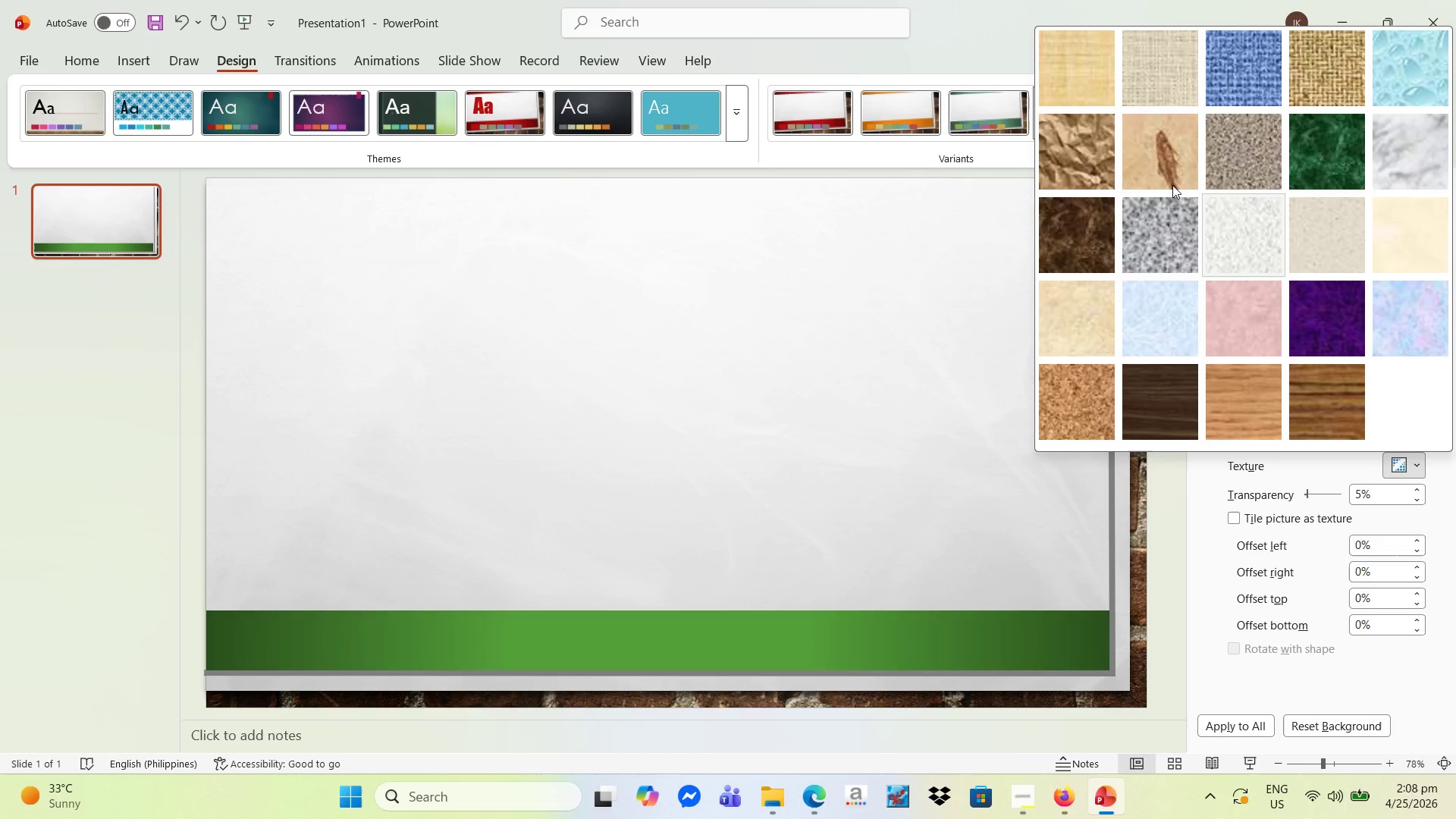 
left_click([1062, 152])
 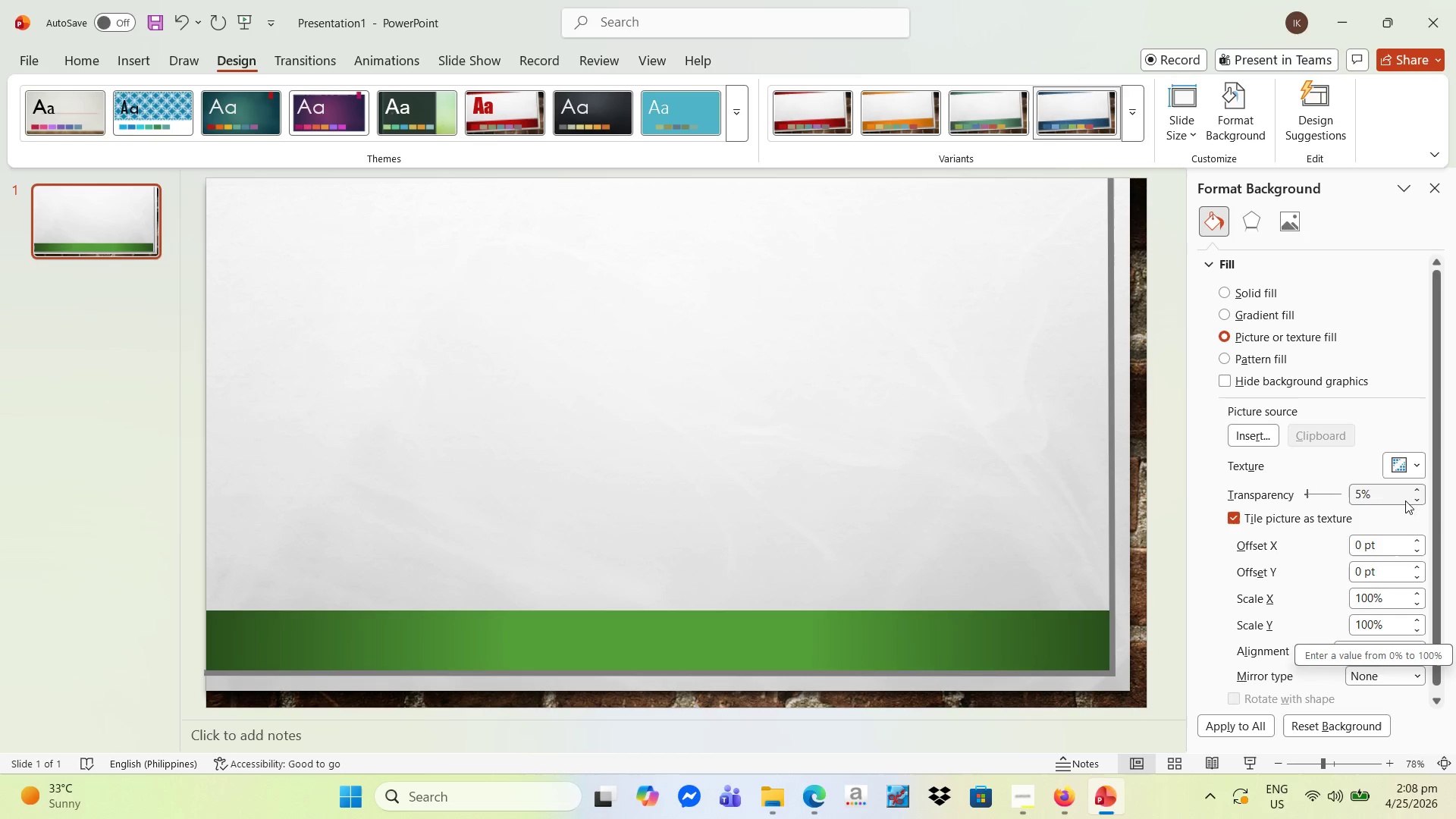 
wait(5.28)
 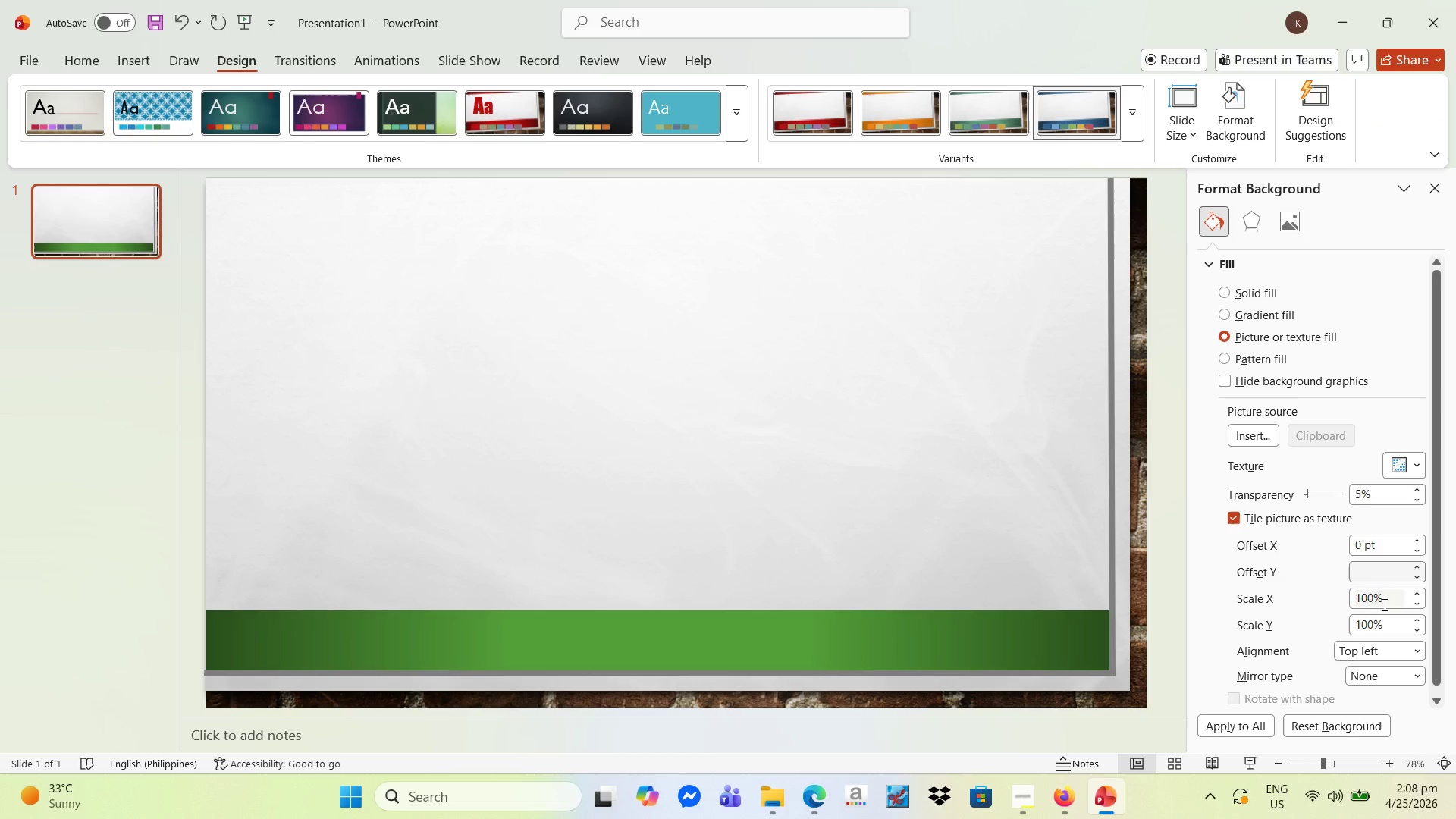 
left_click([1254, 439])
 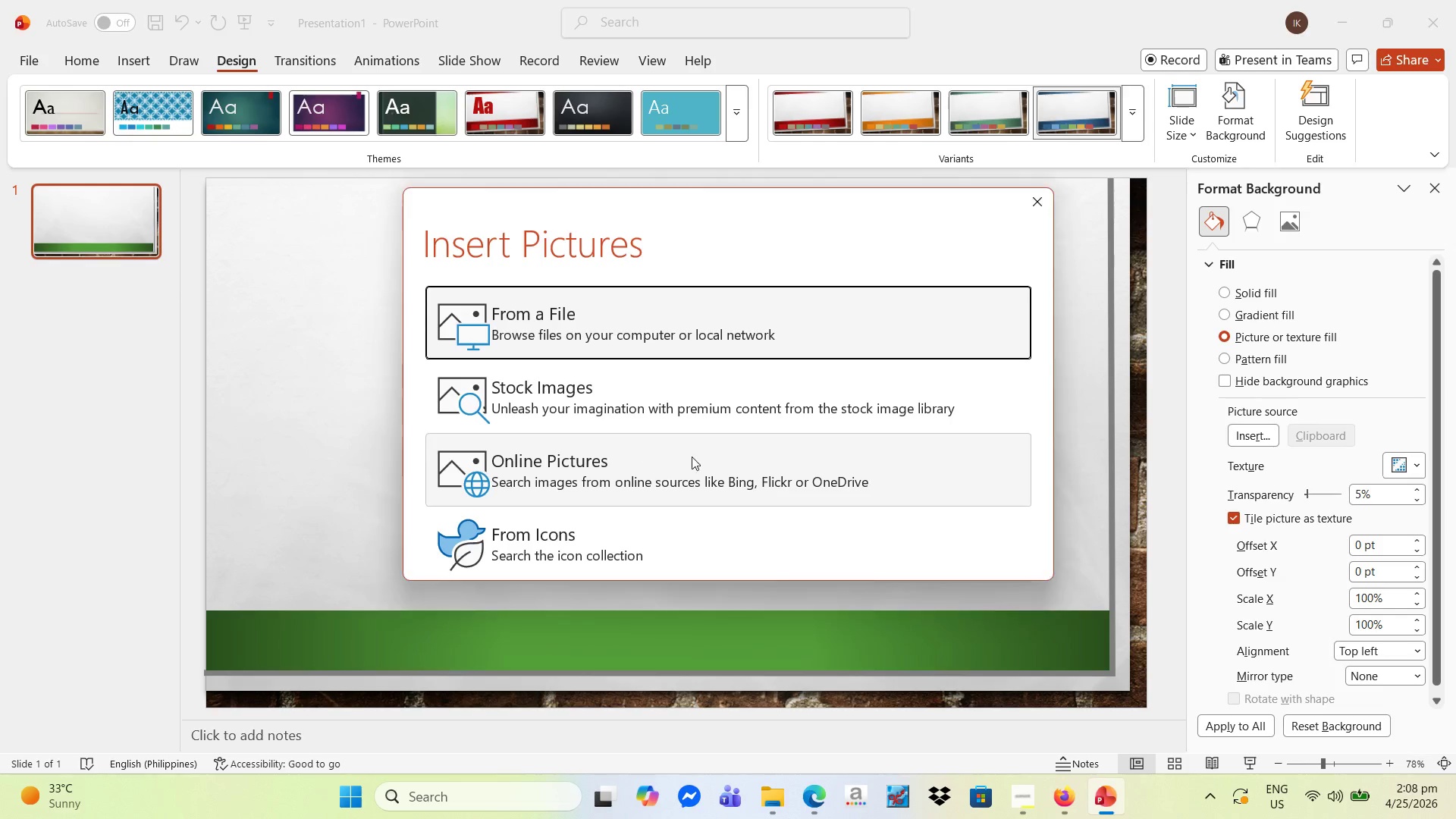 
left_click([1037, 206])
 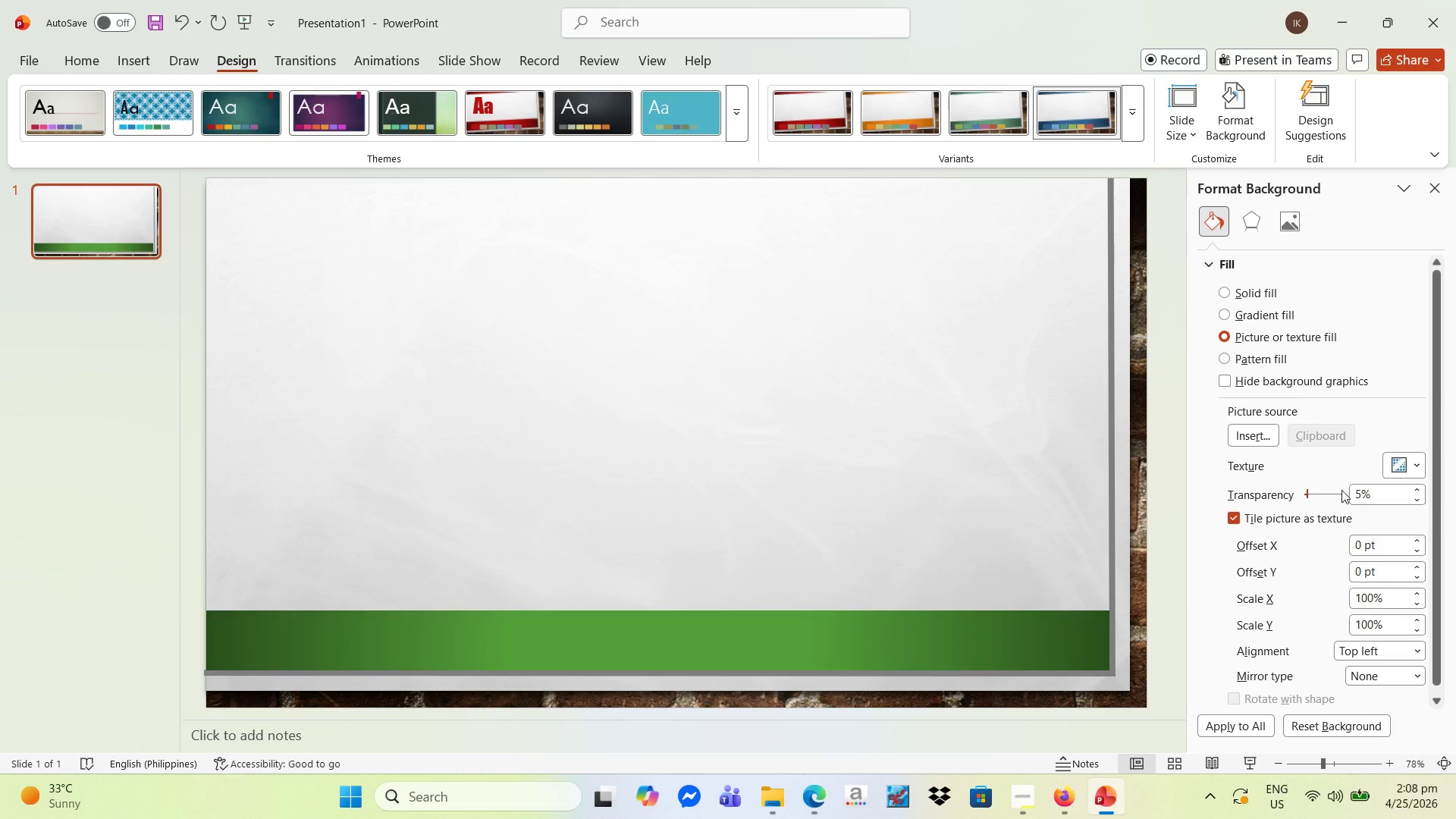 
left_click([1404, 466])
 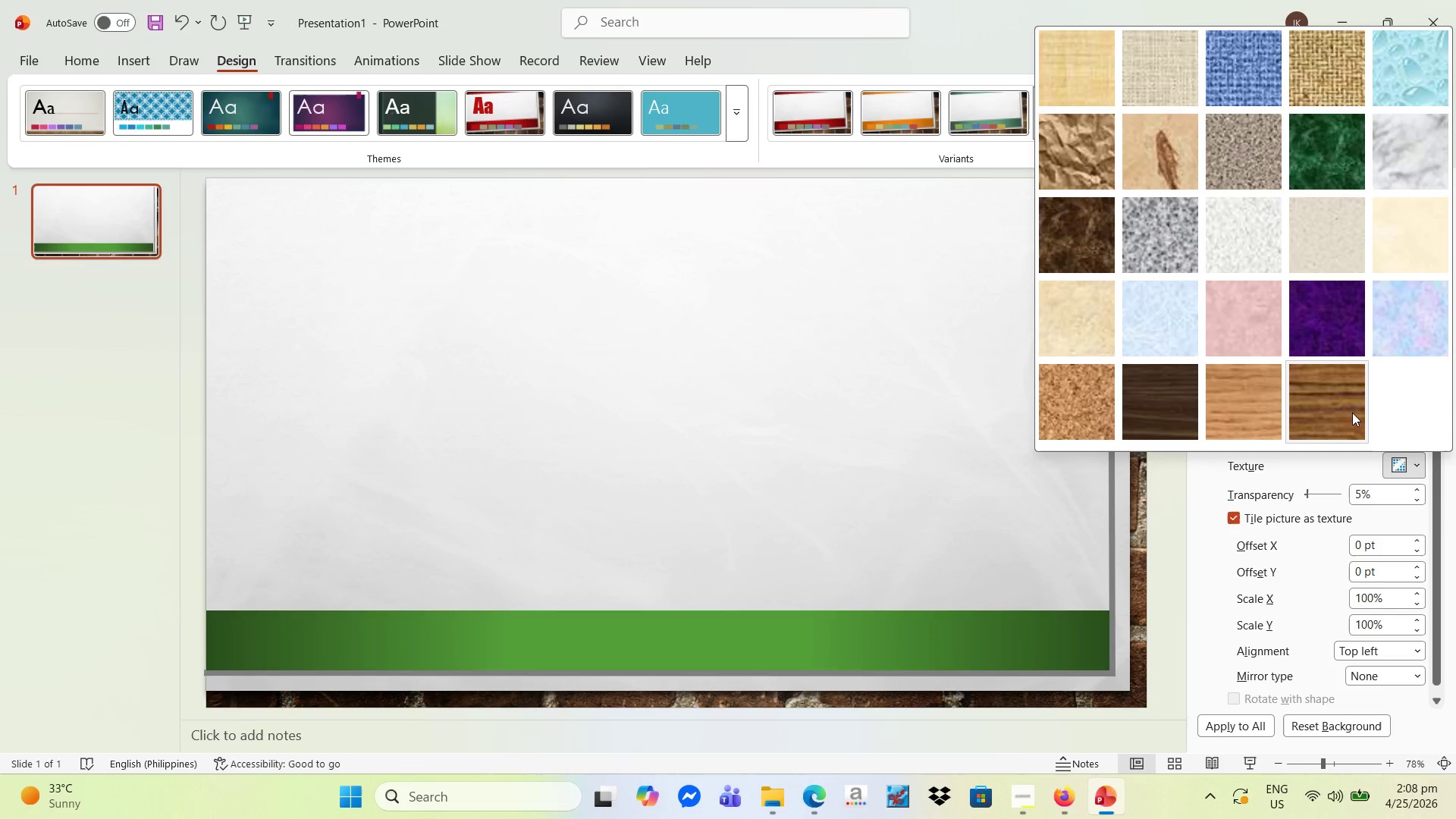 
left_click([1345, 410])
 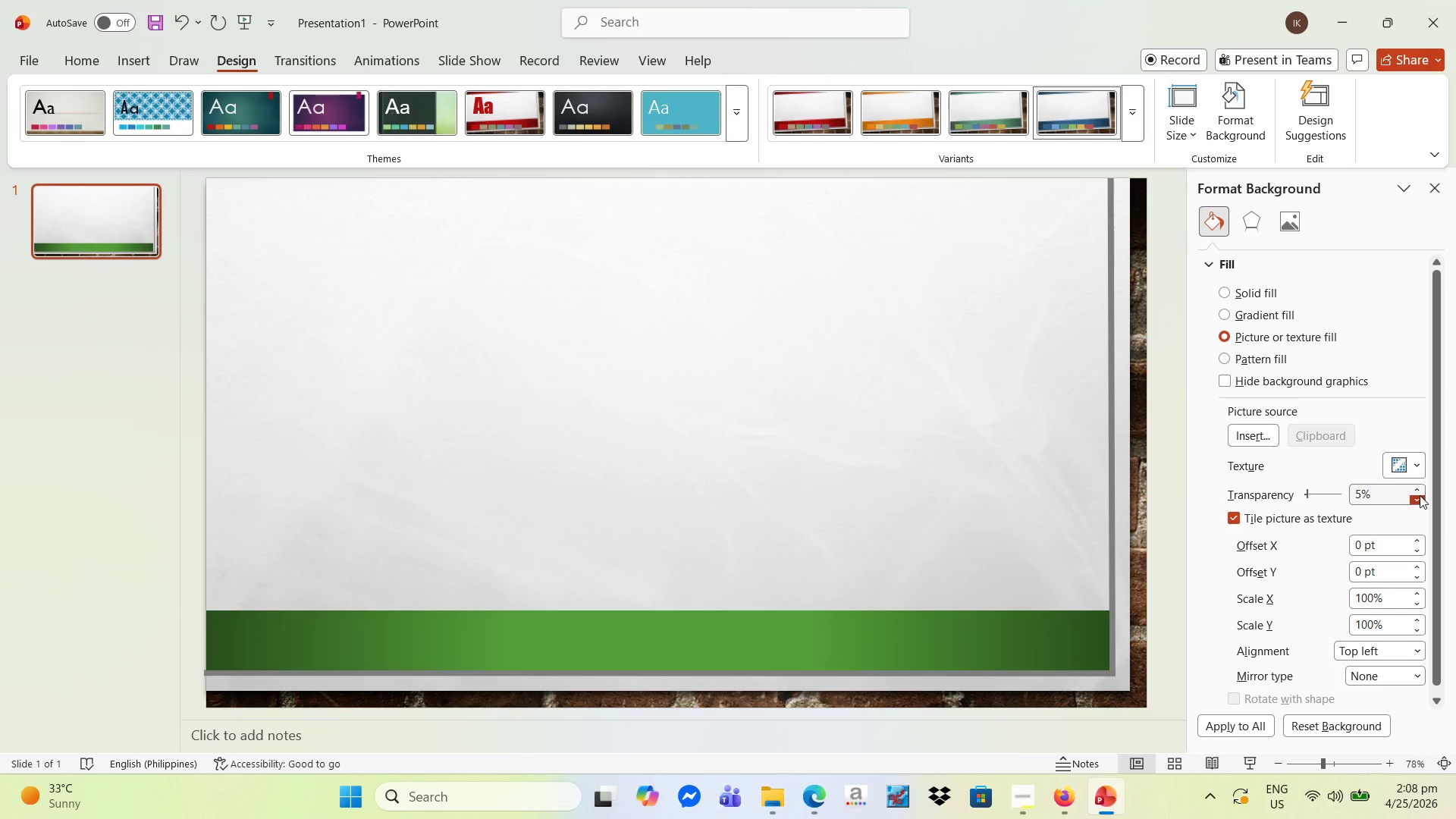 
left_click([1419, 490])
 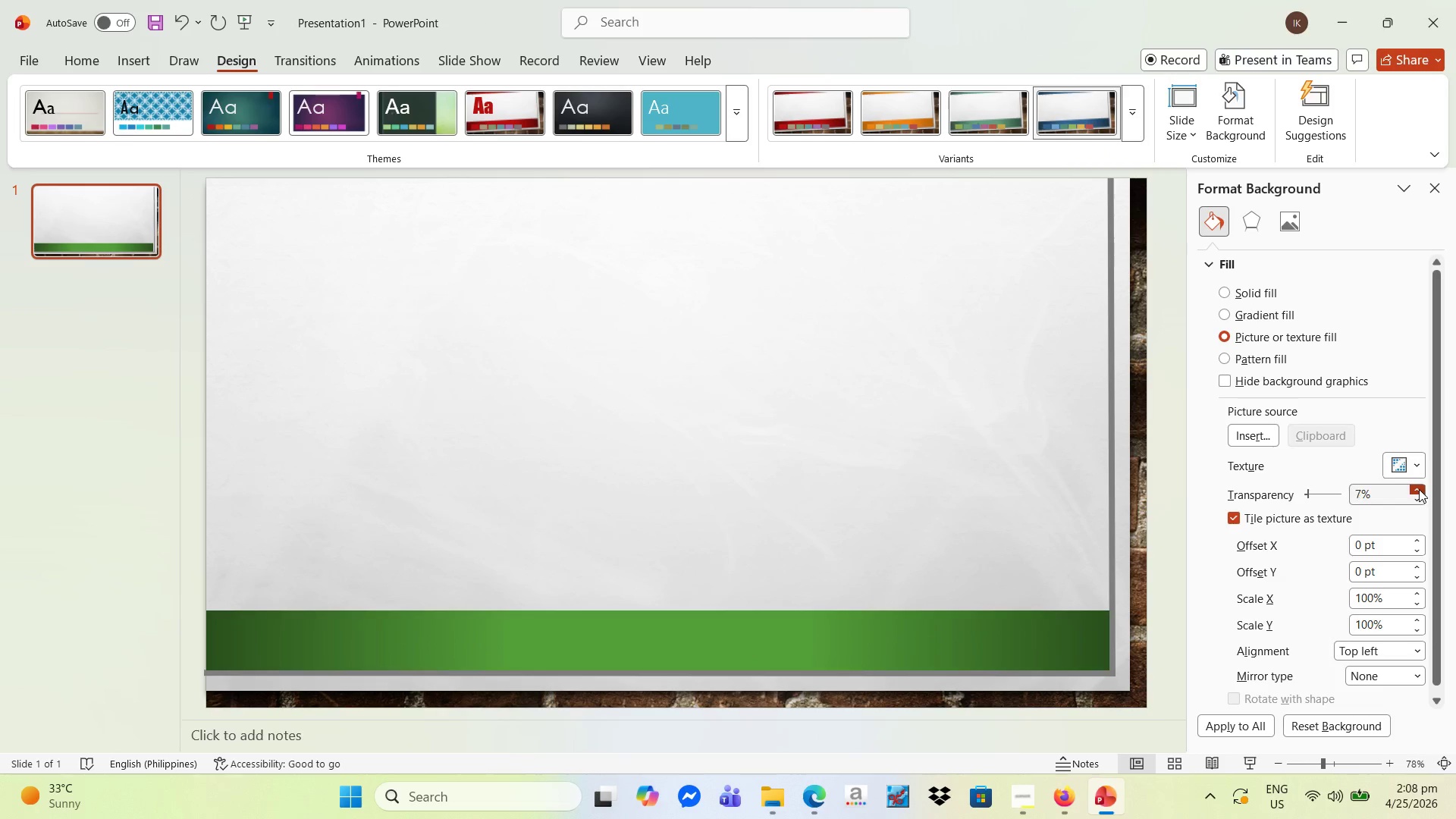 
triple_click([1419, 489])
 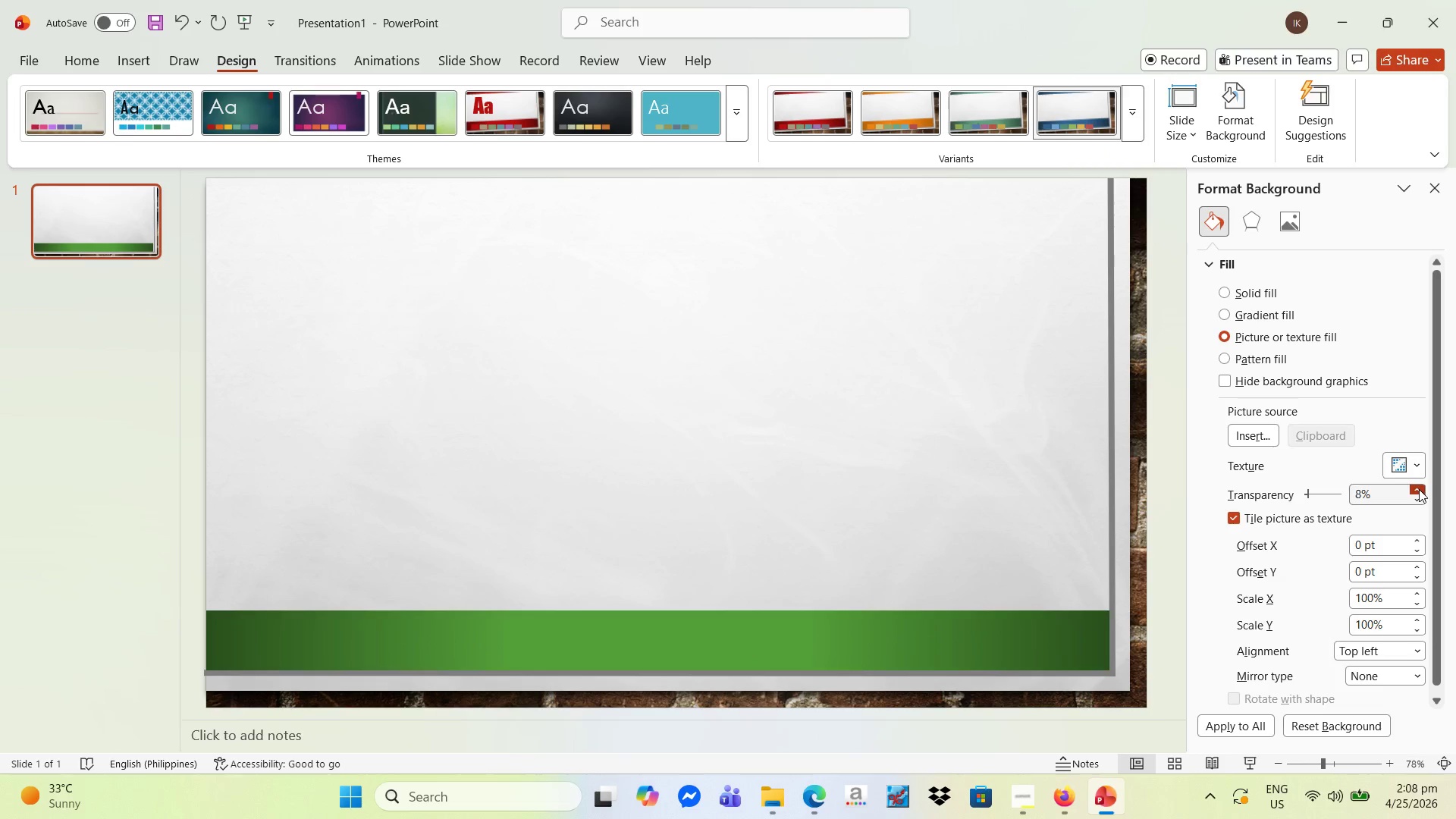 
triple_click([1419, 489])
 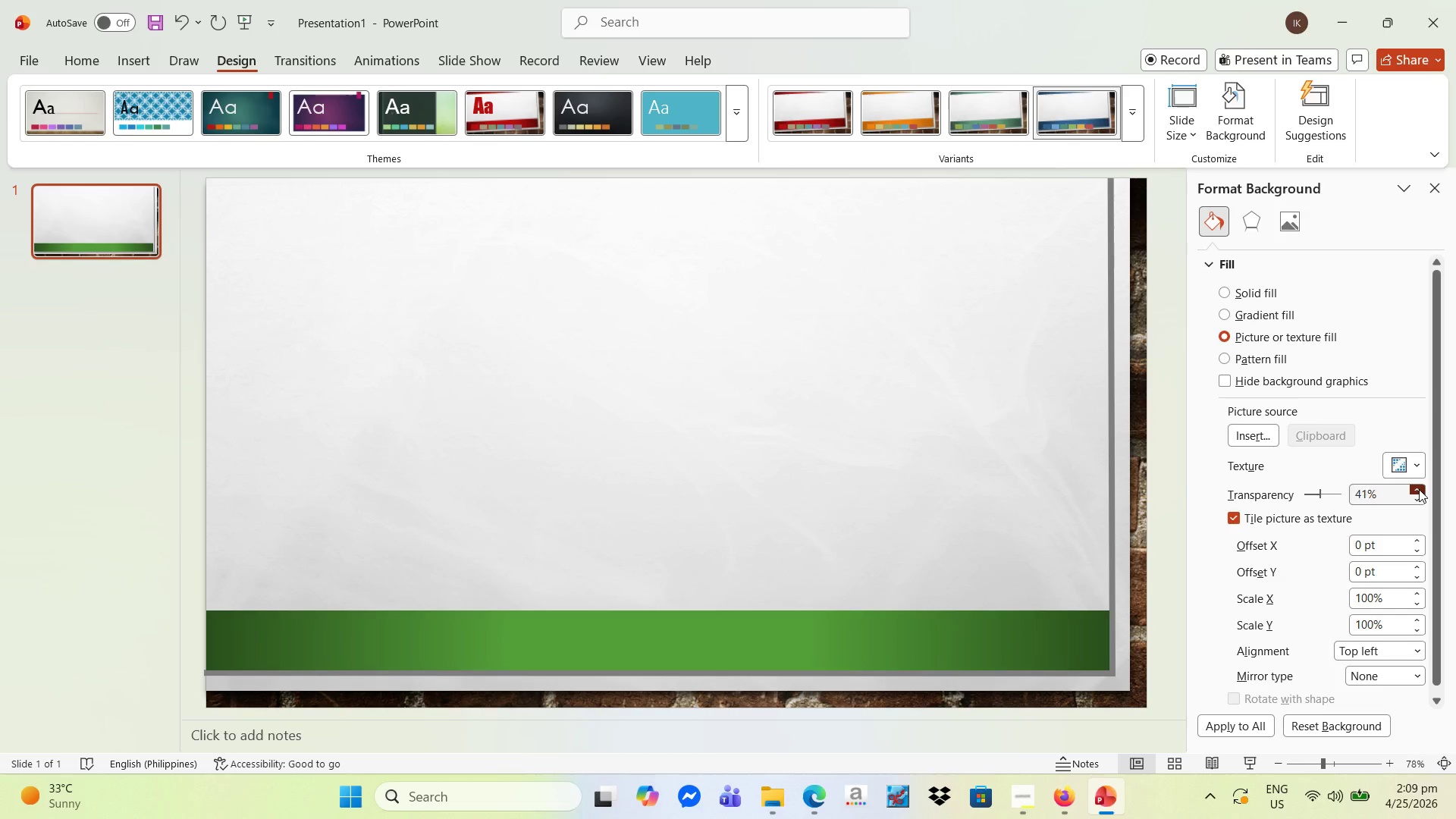 
triple_click([1419, 489])
 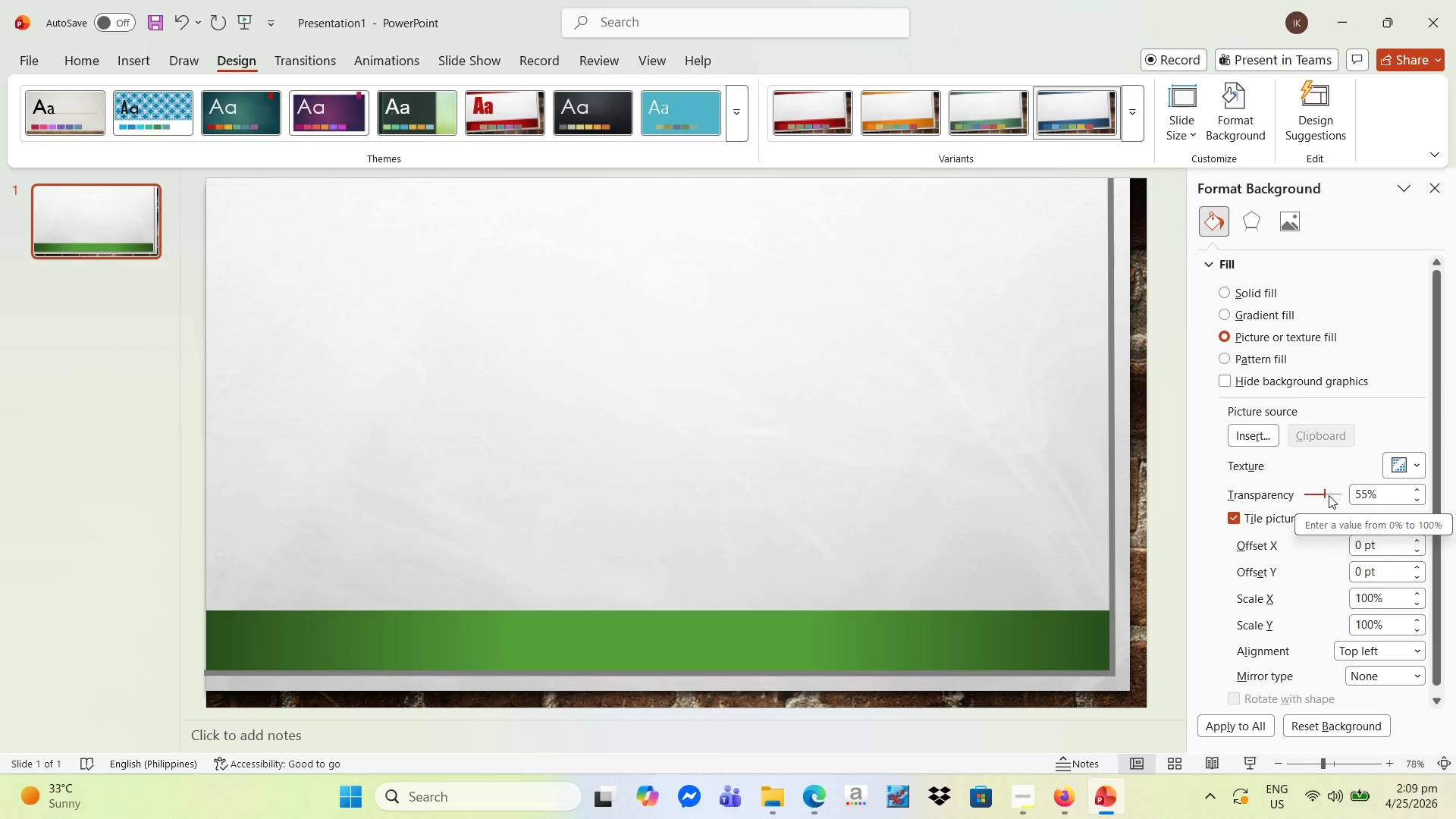 
left_click_drag(start_coordinate=[1327, 494], to_coordinate=[1347, 495])
 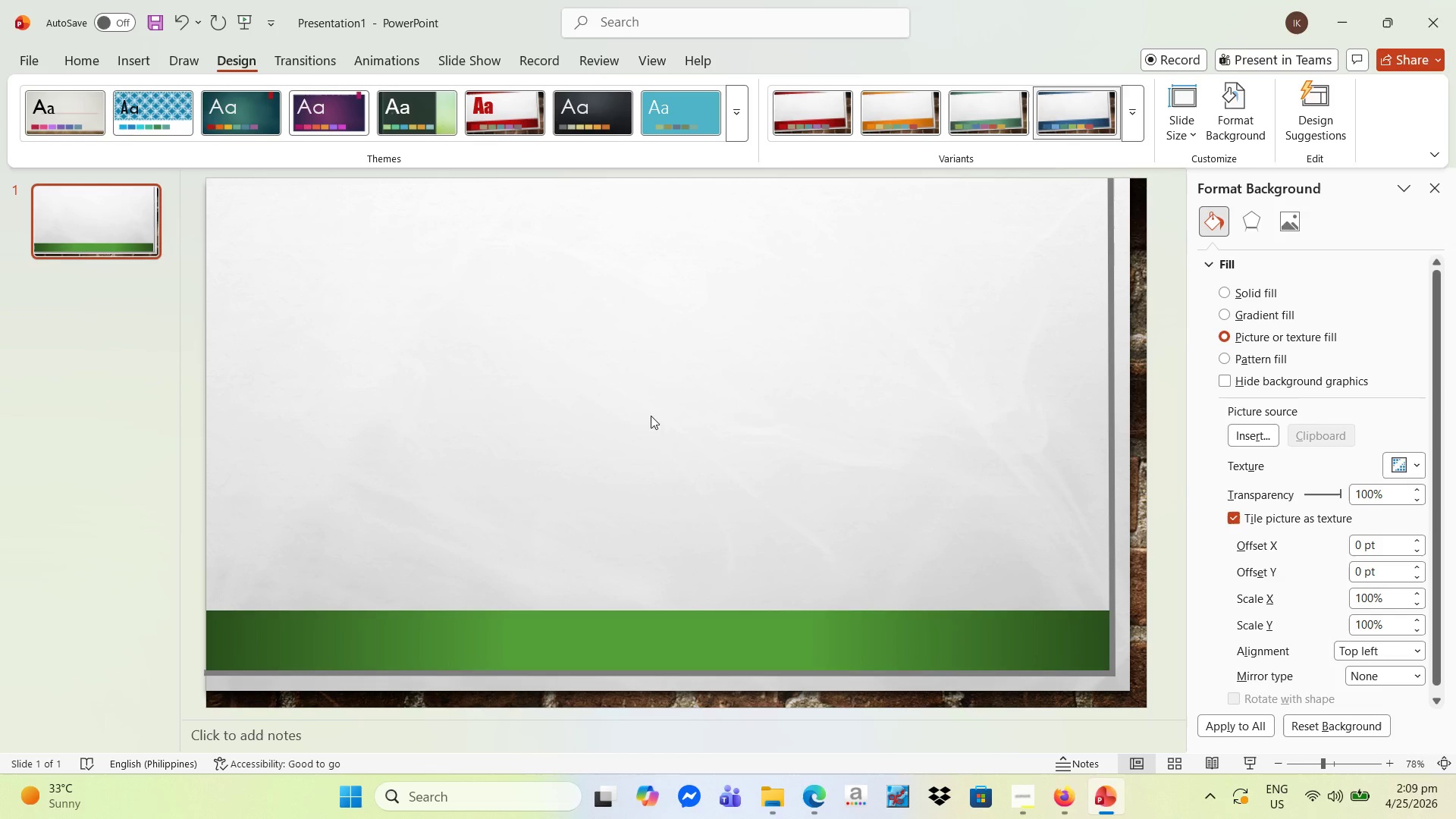 
left_click([640, 413])
 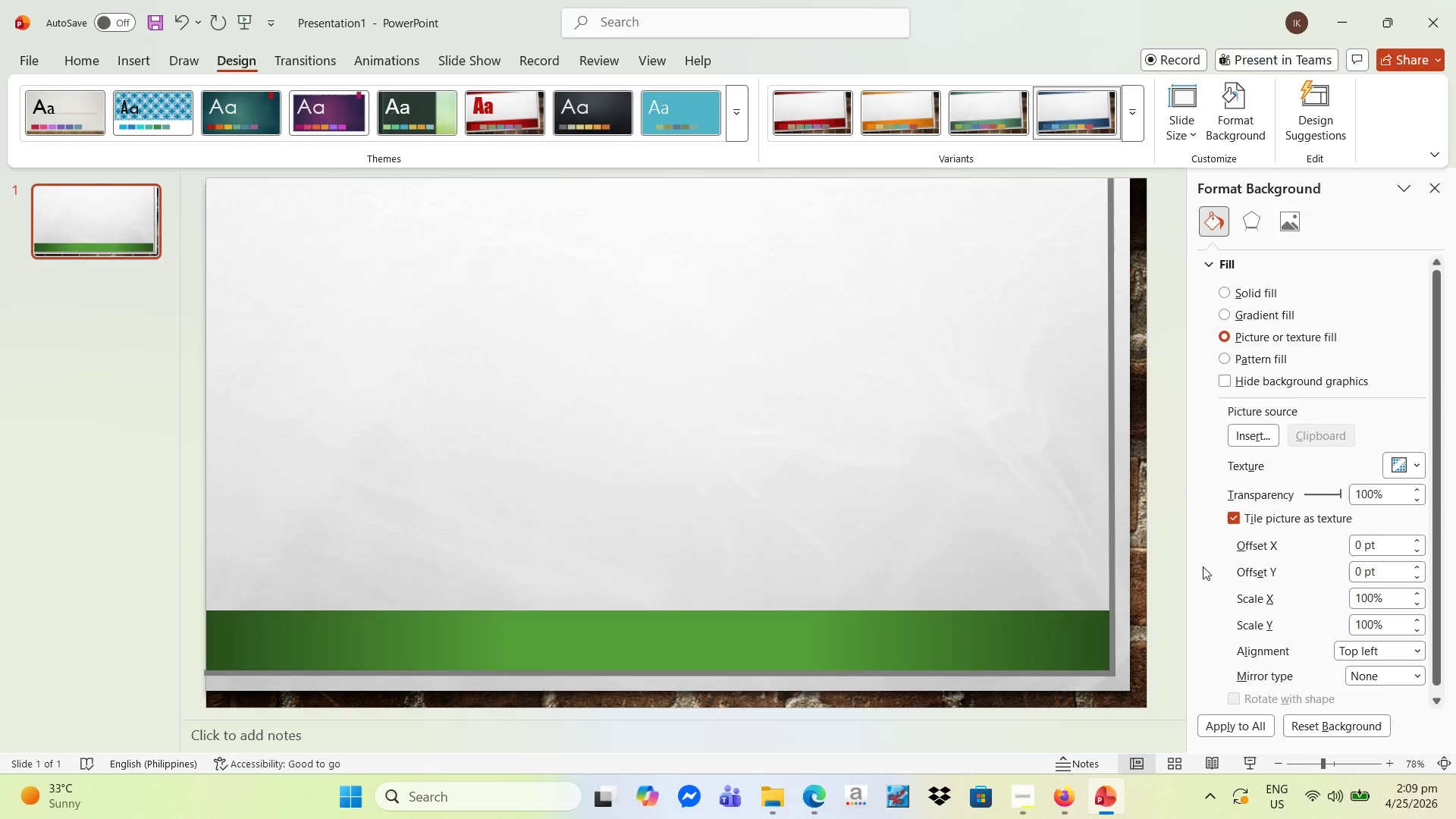 
mouse_move([1397, 579])
 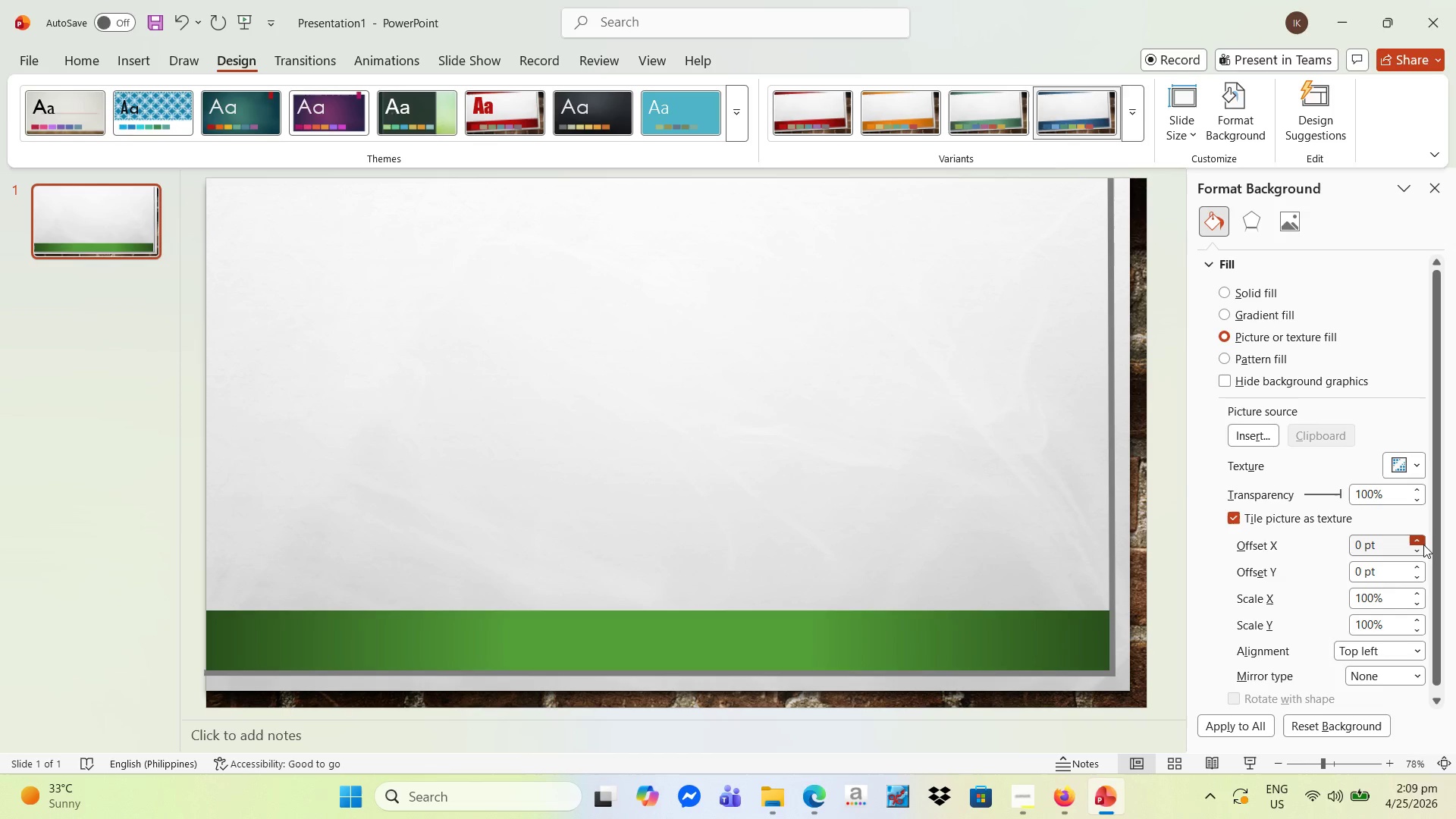 
double_click([1420, 542])
 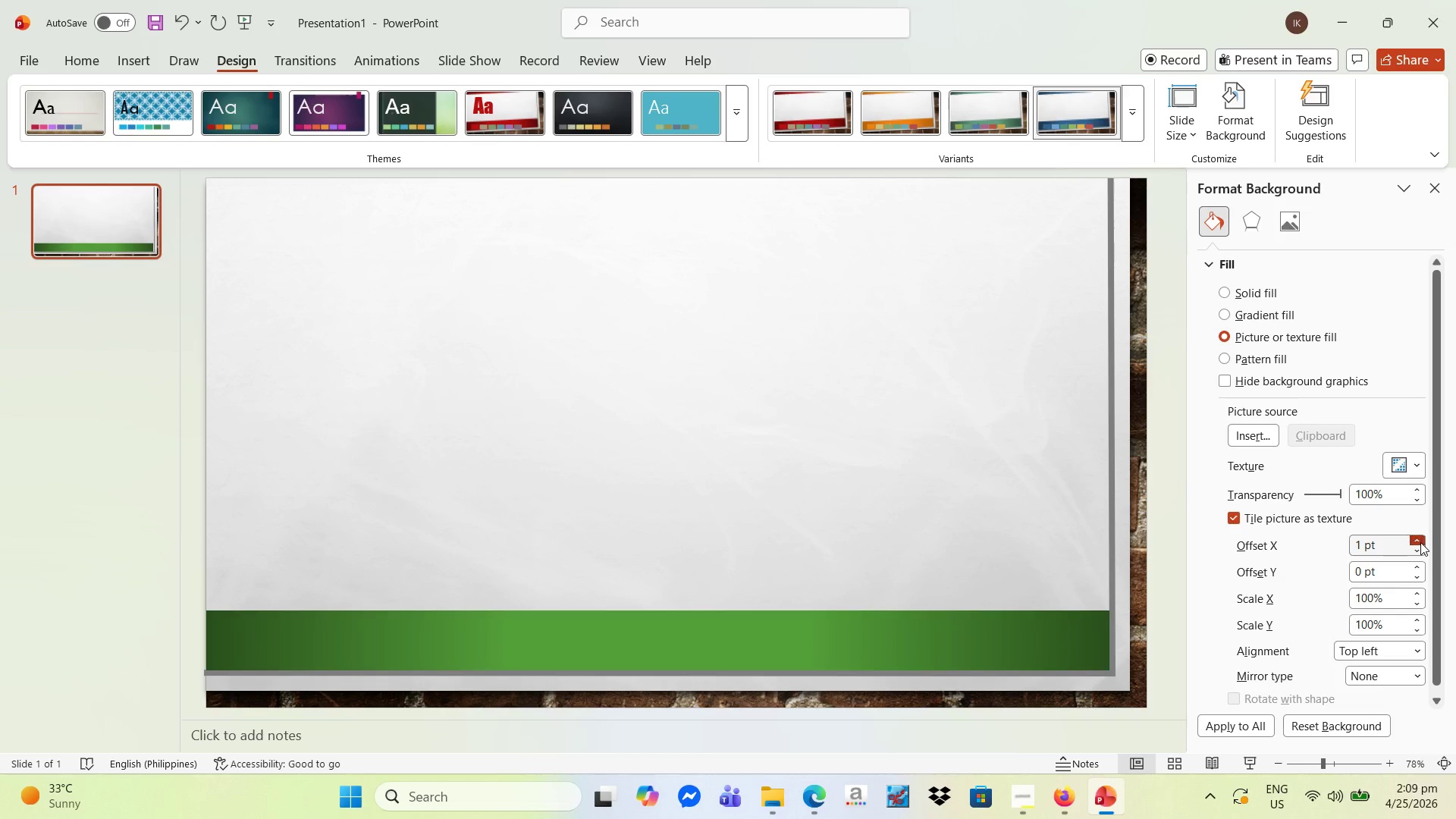 
triple_click([1420, 542])
 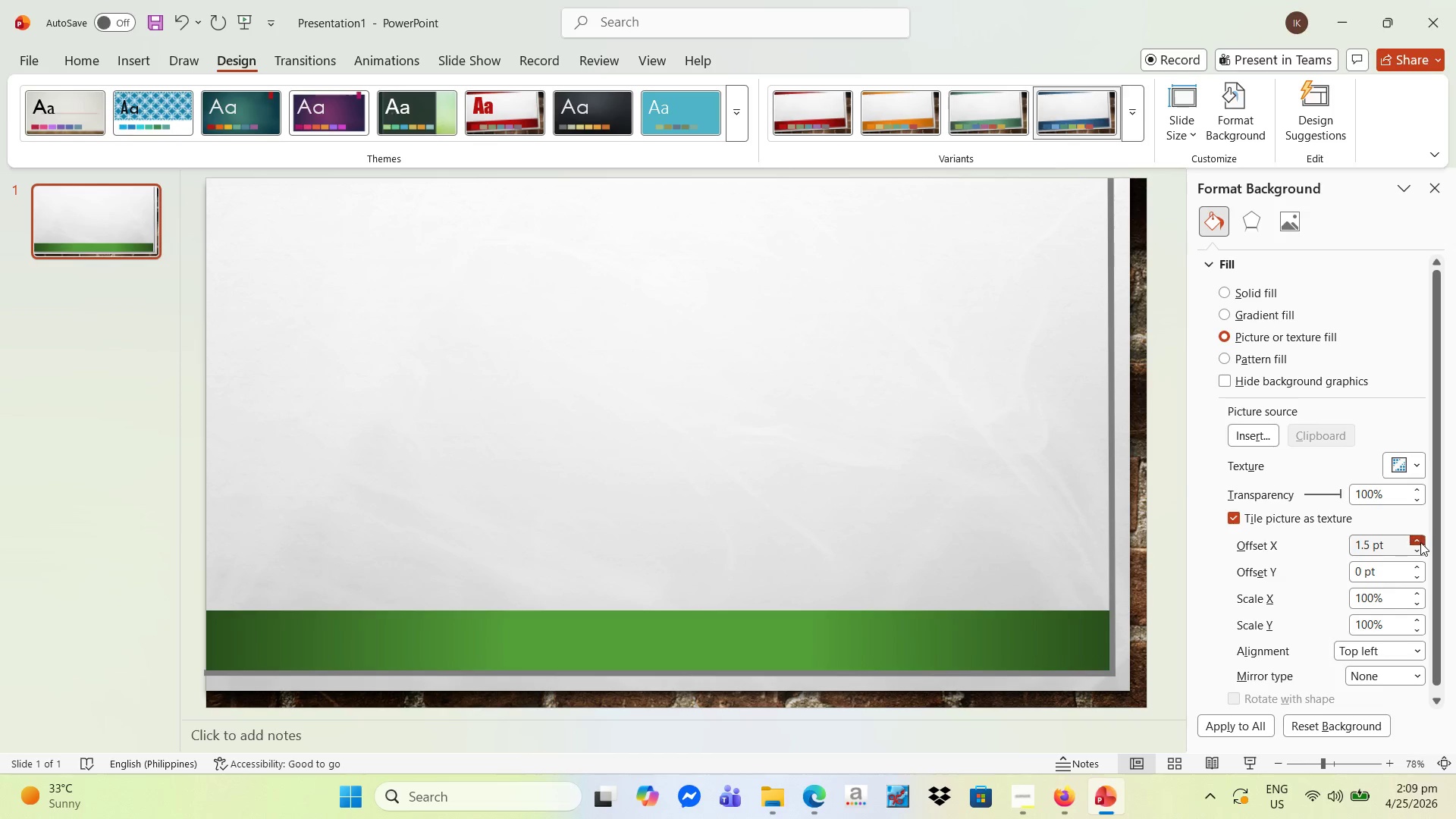 
triple_click([1420, 542])
 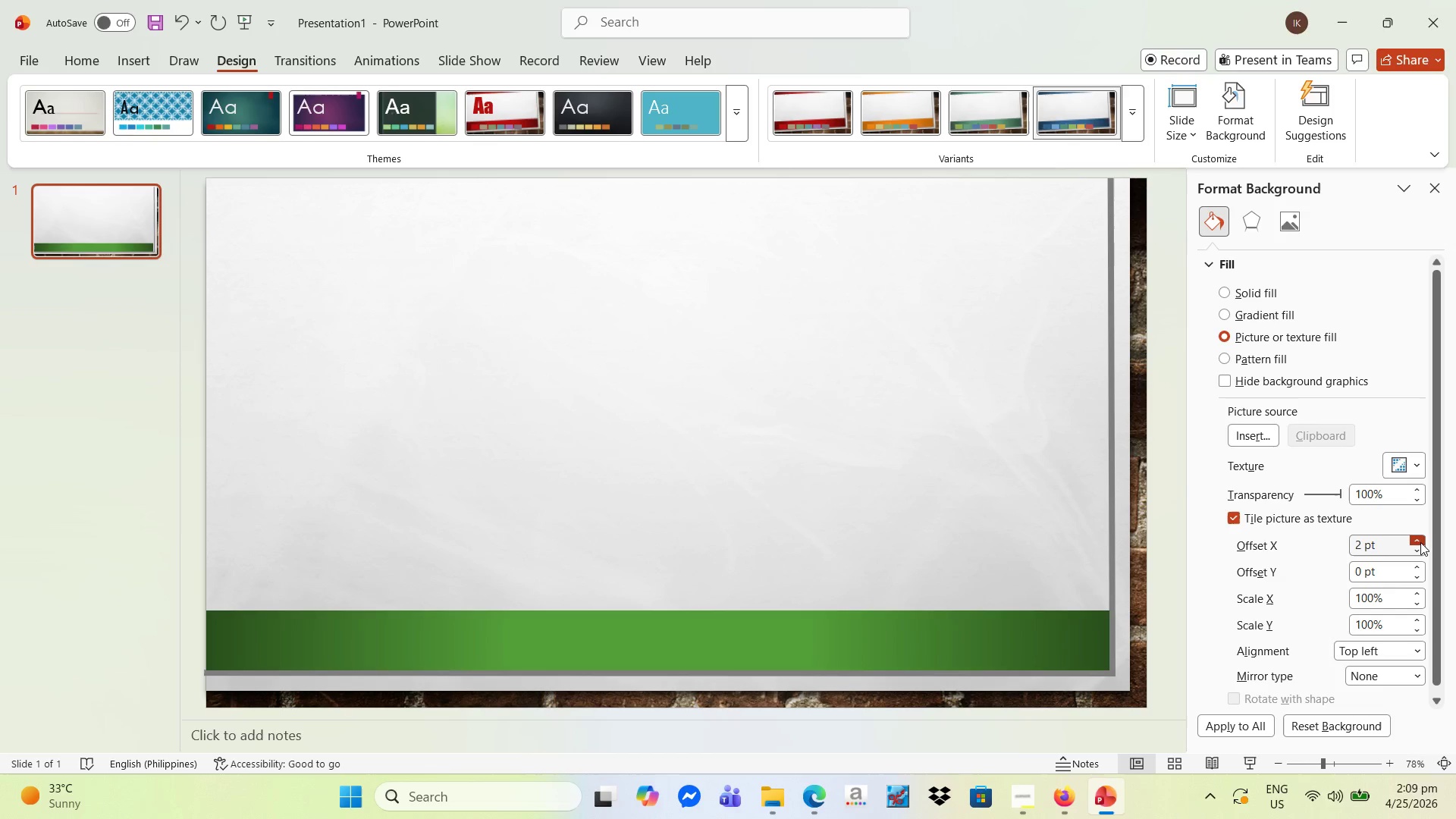 
triple_click([1420, 542])
 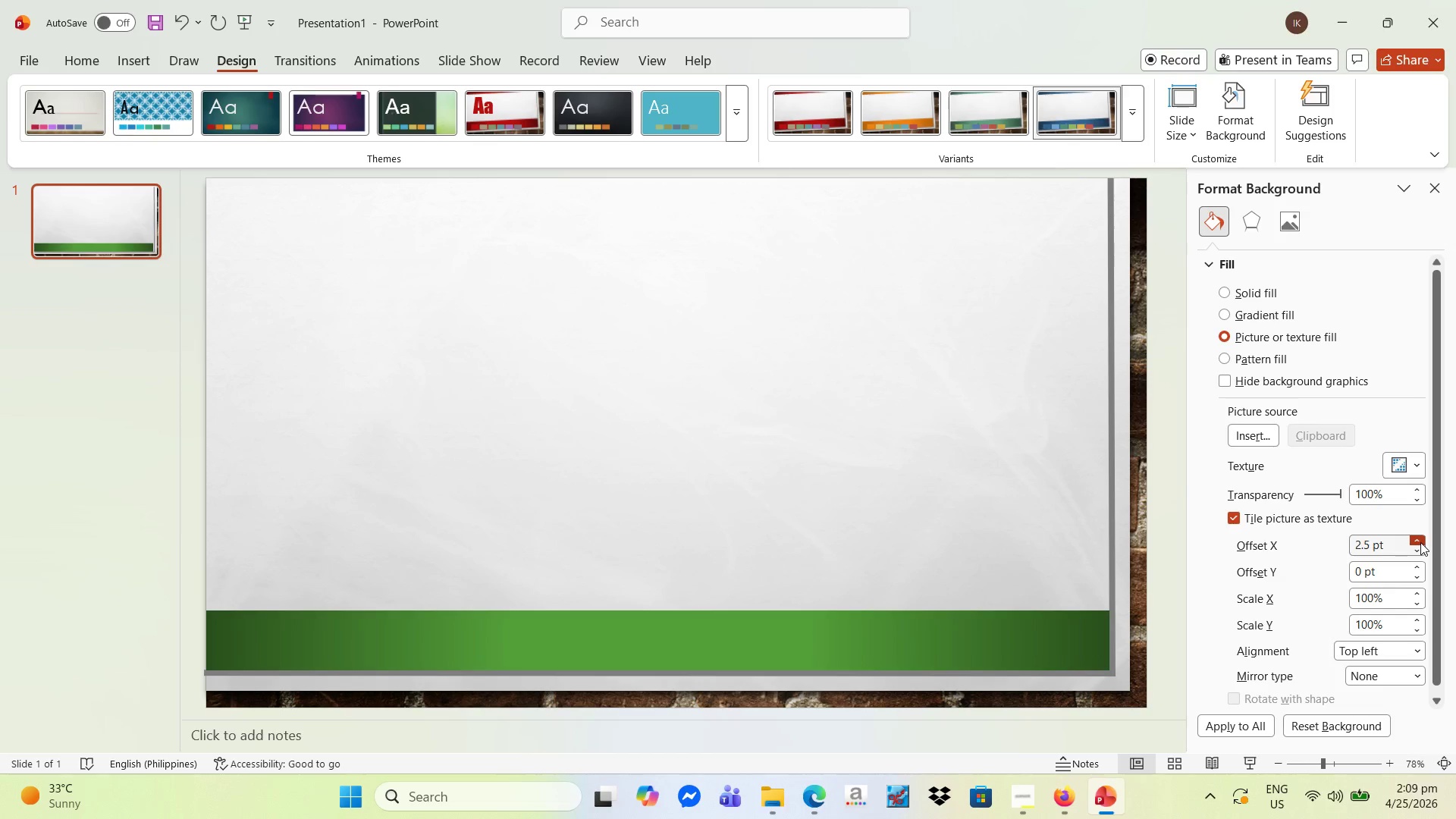 
triple_click([1420, 542])
 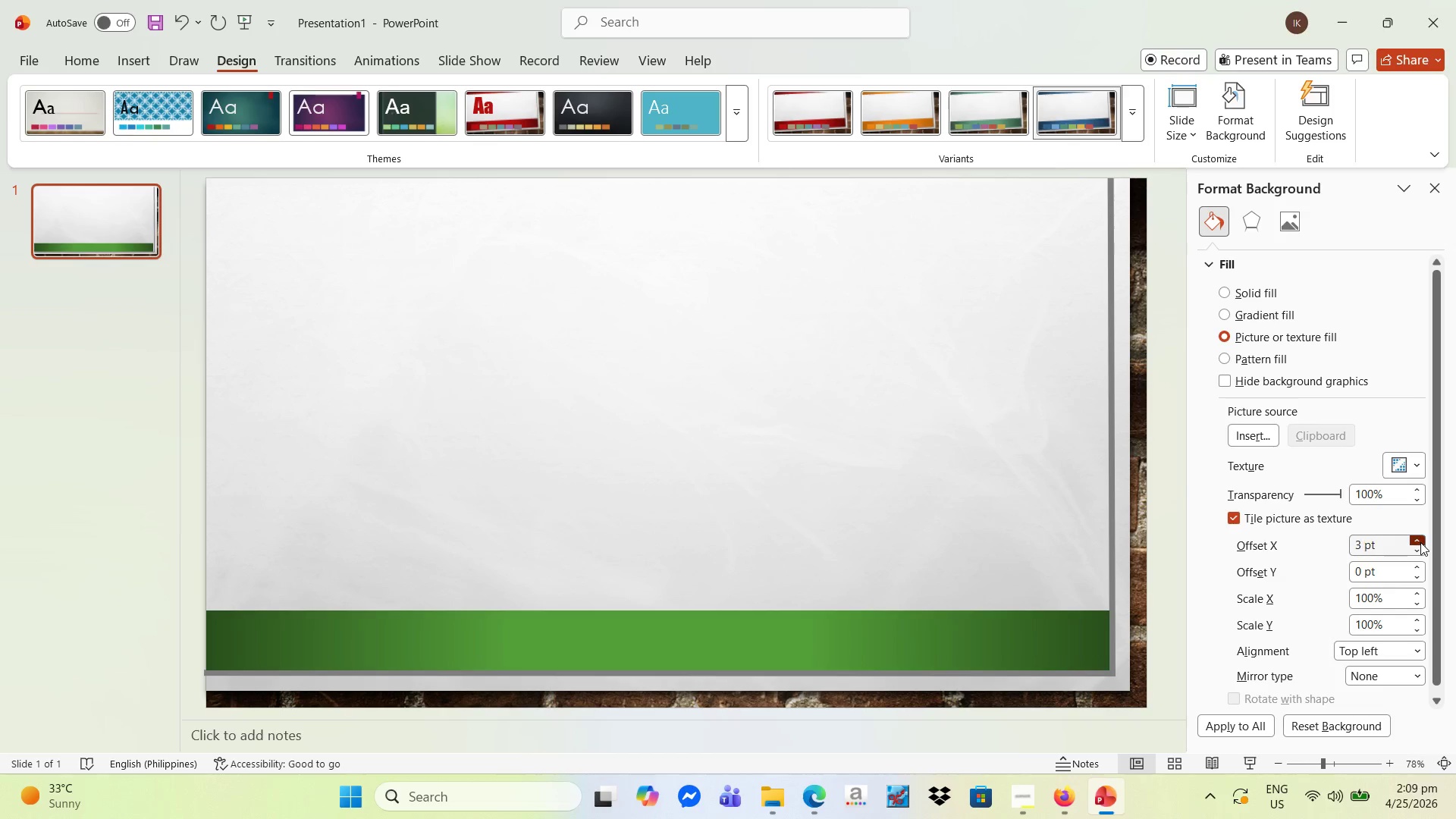 
triple_click([1420, 542])
 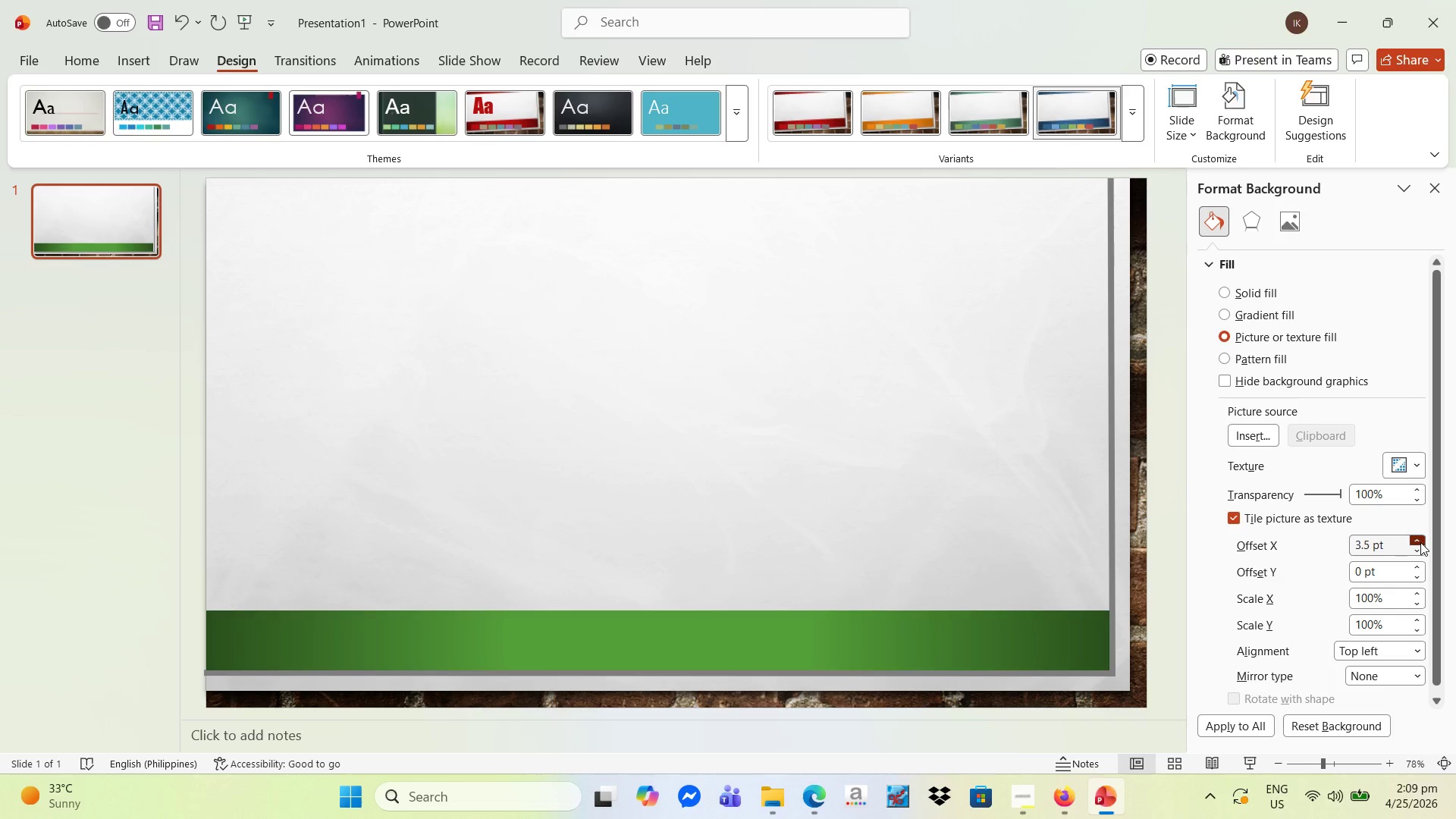 
triple_click([1420, 542])
 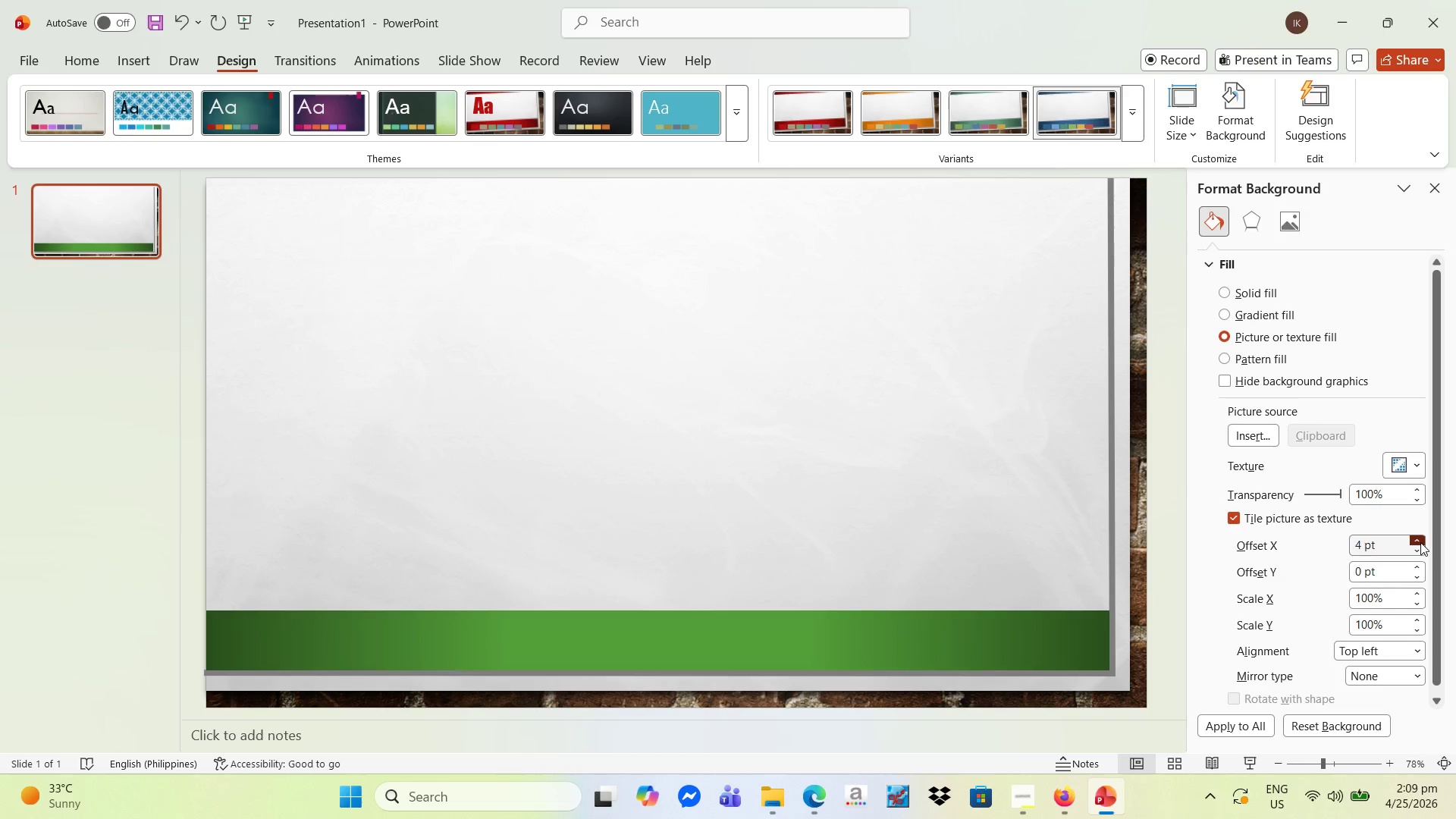 
triple_click([1420, 542])
 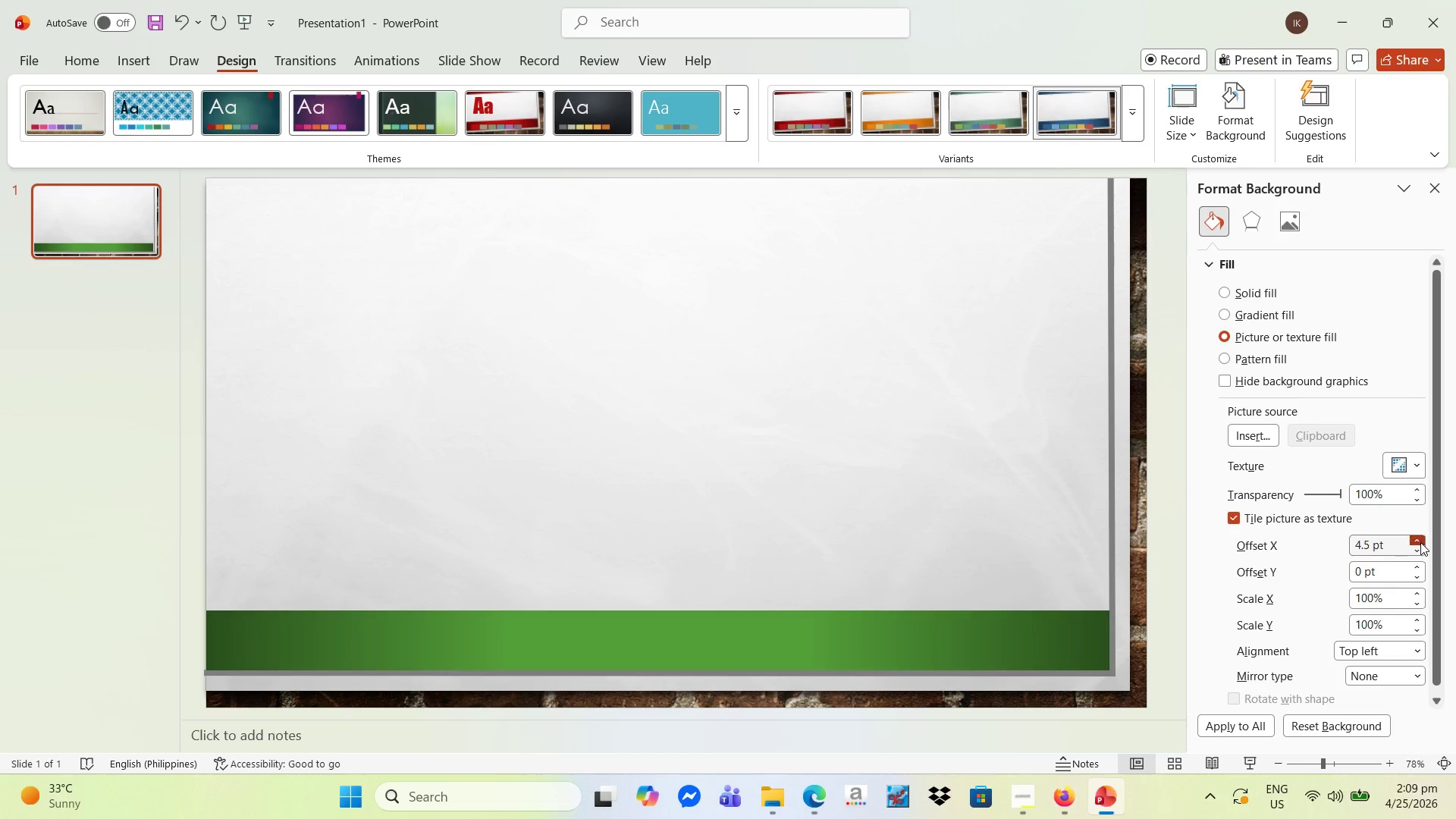 
triple_click([1420, 542])
 